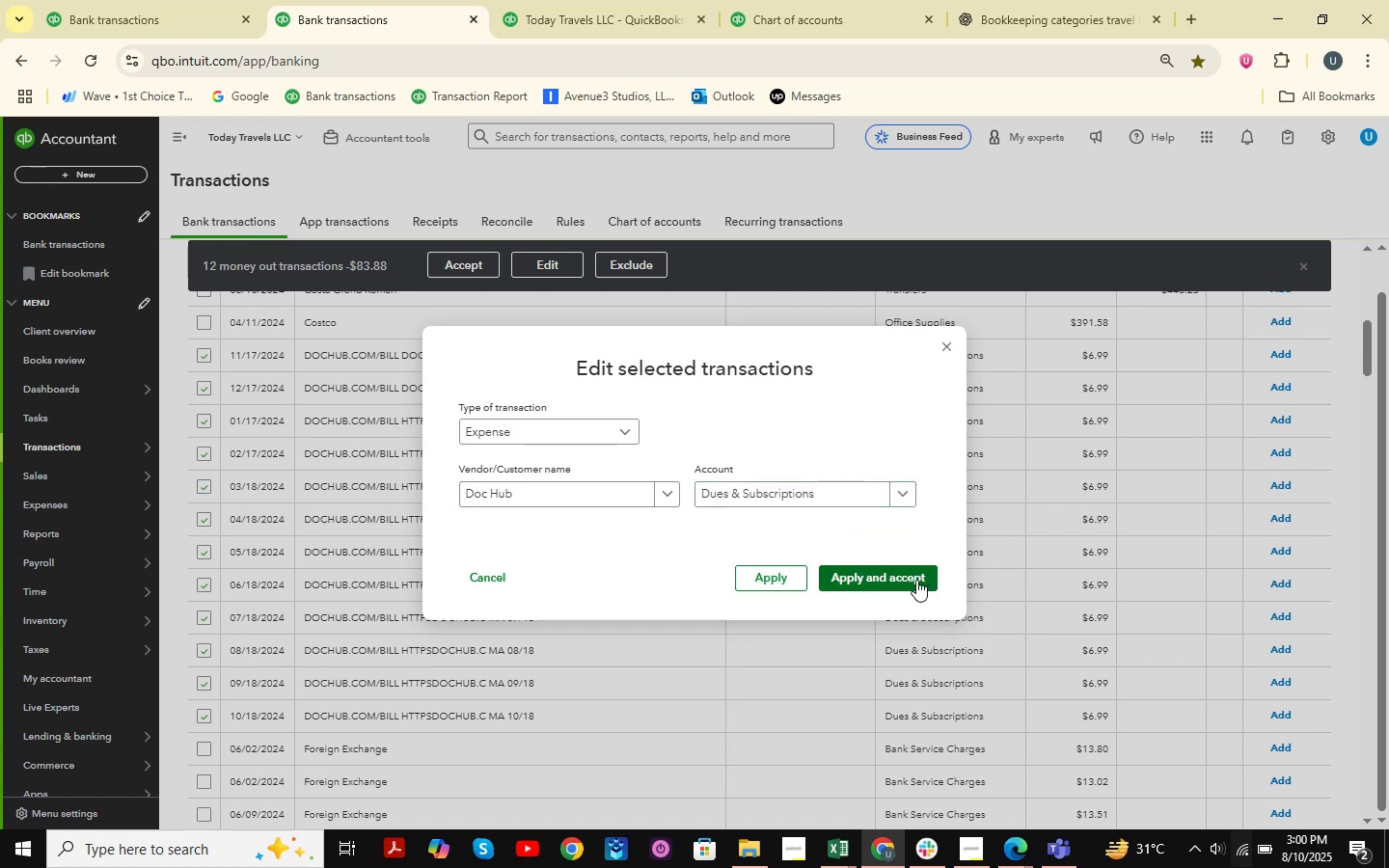 
left_click([894, 580])
 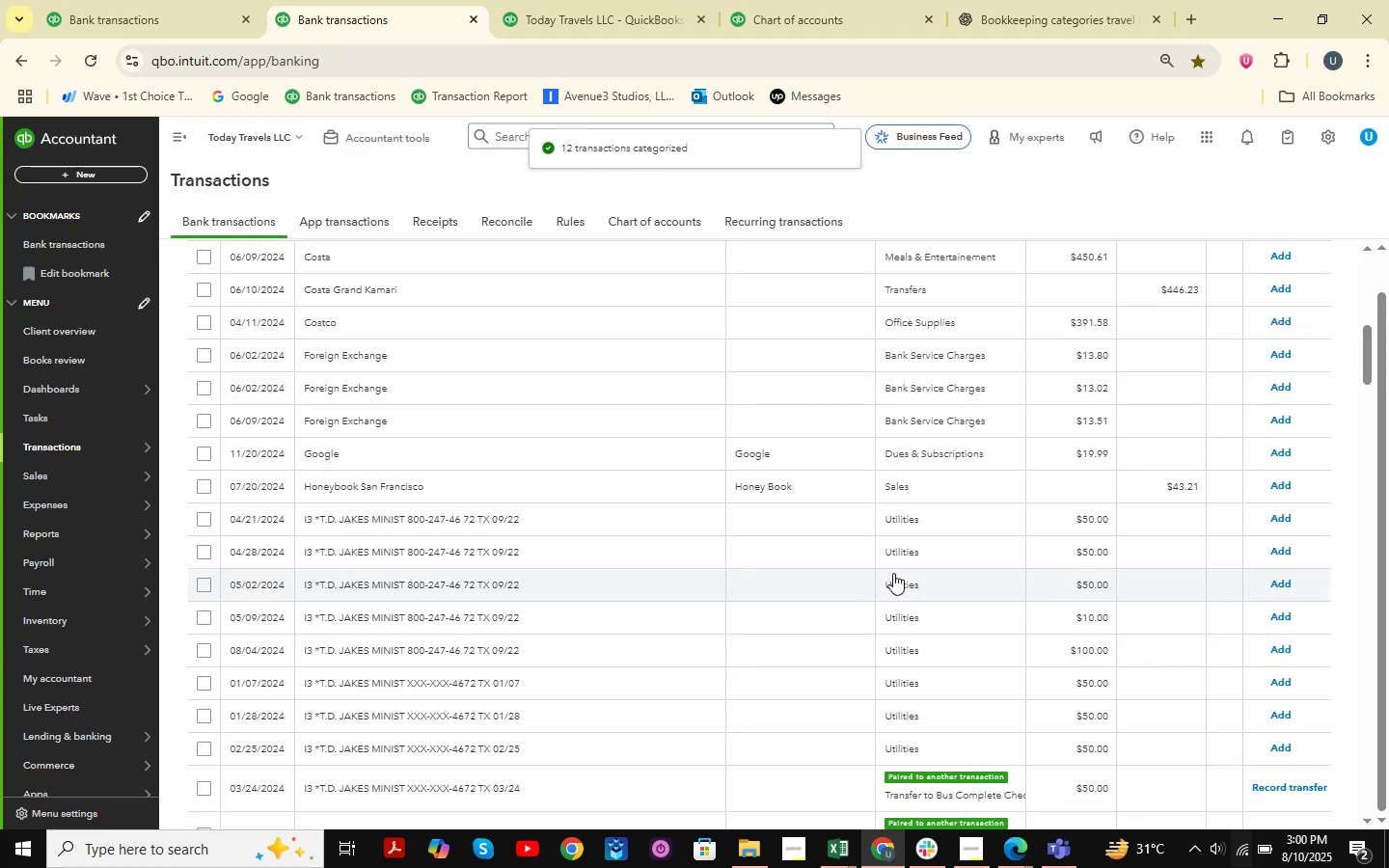 
wait(9.95)
 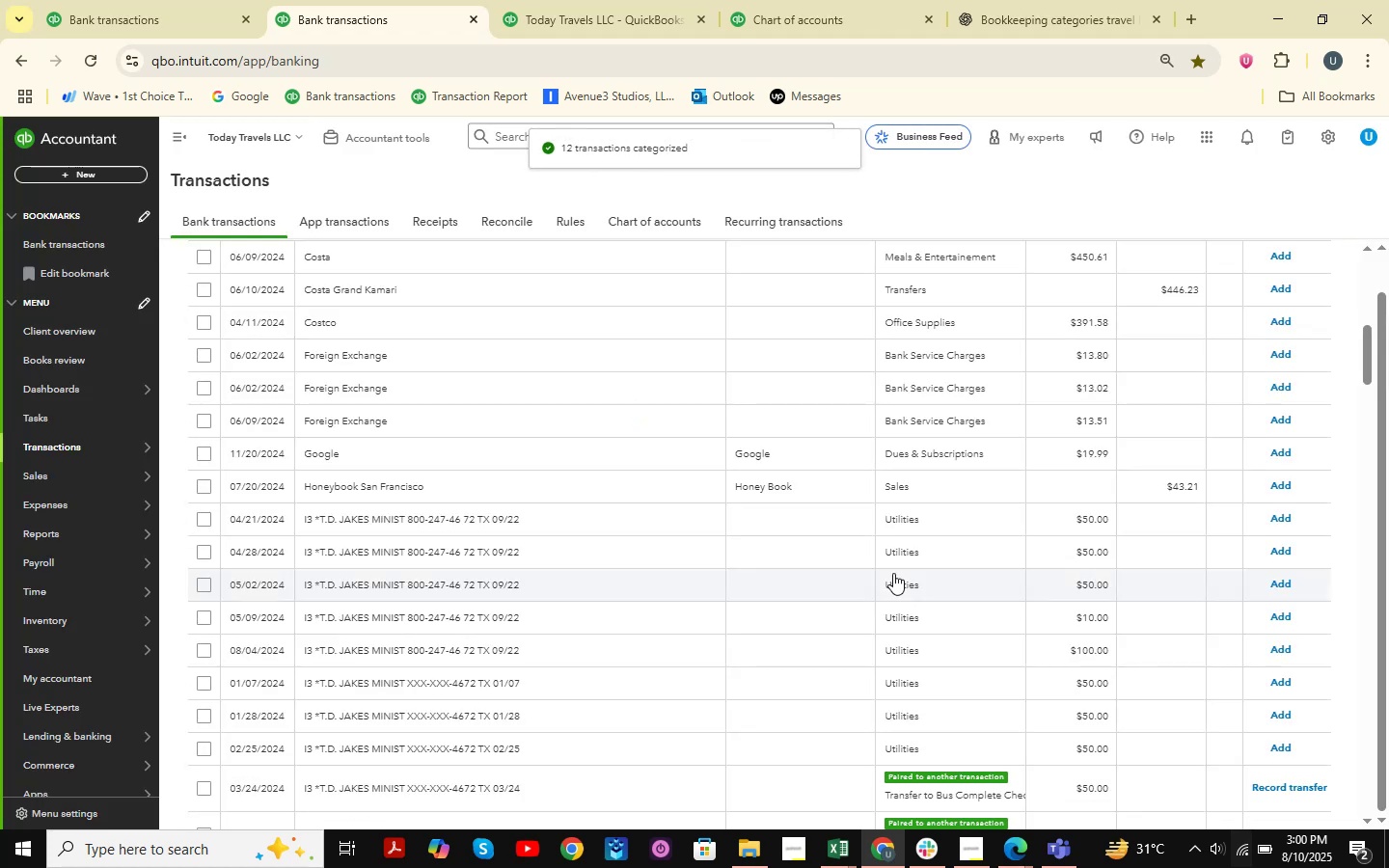 
scroll: coordinate [502, 475], scroll_direction: up, amount: 6.0
 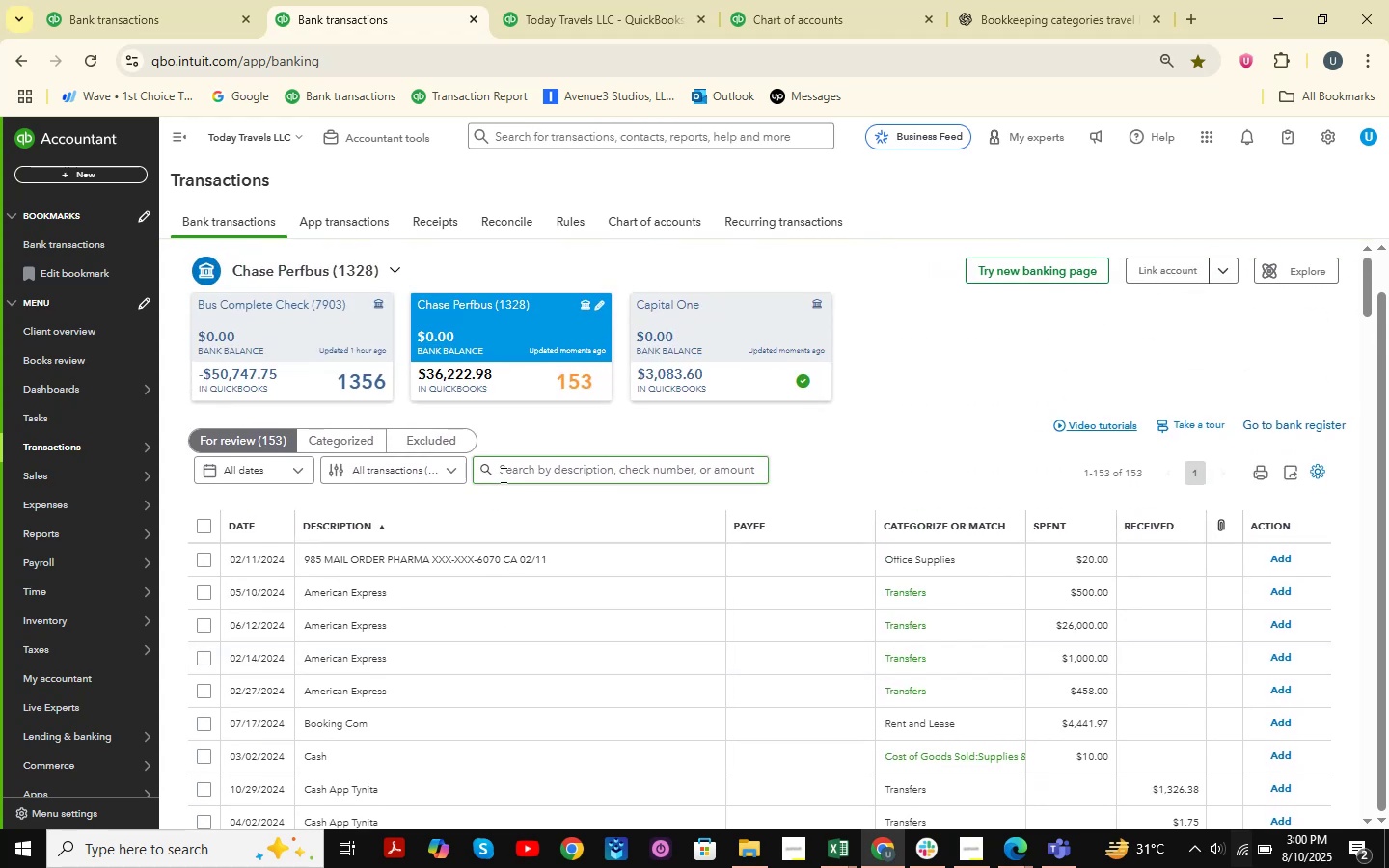 
scroll: coordinate [520, 468], scroll_direction: down, amount: 10.0
 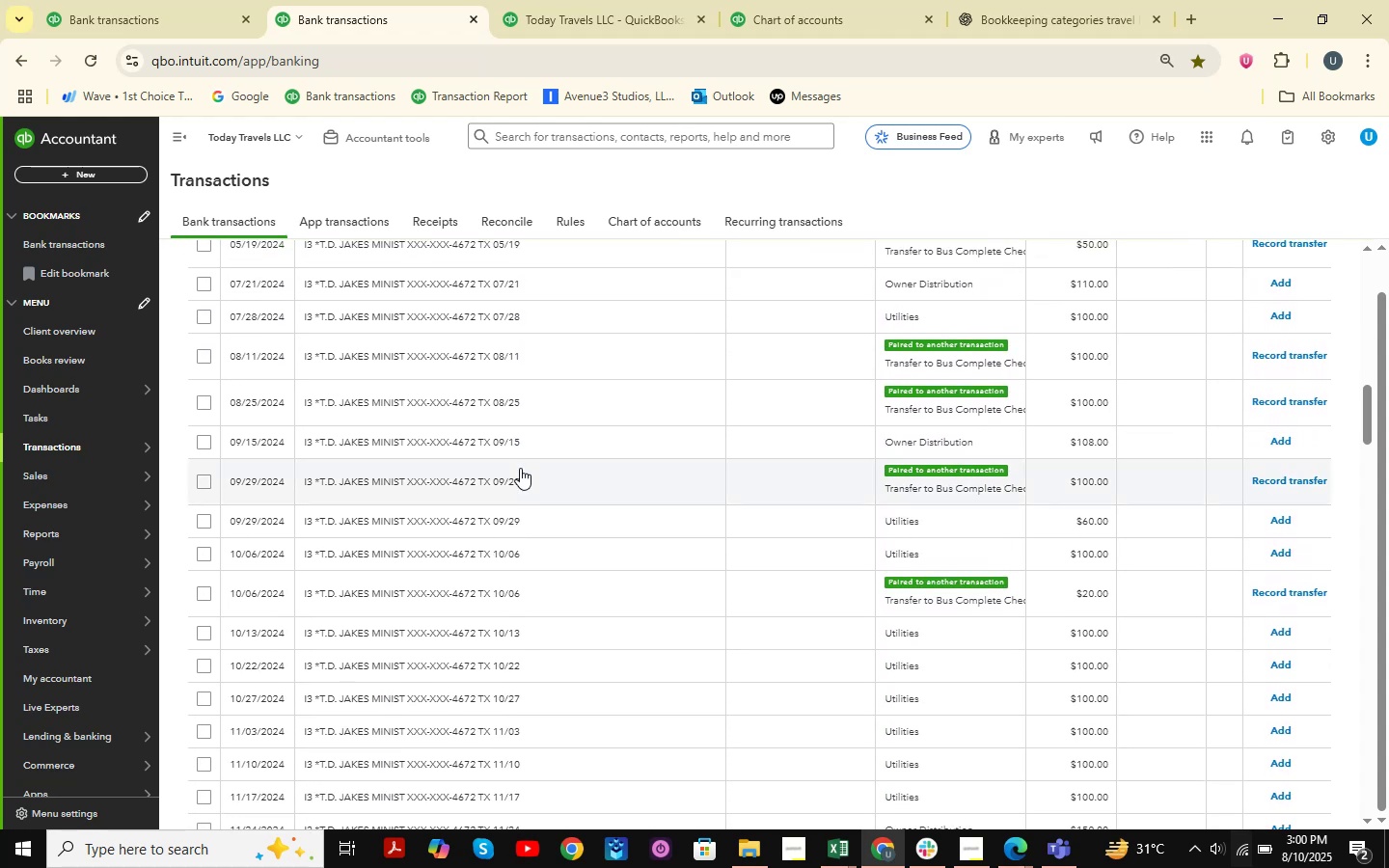 
wait(6.61)
 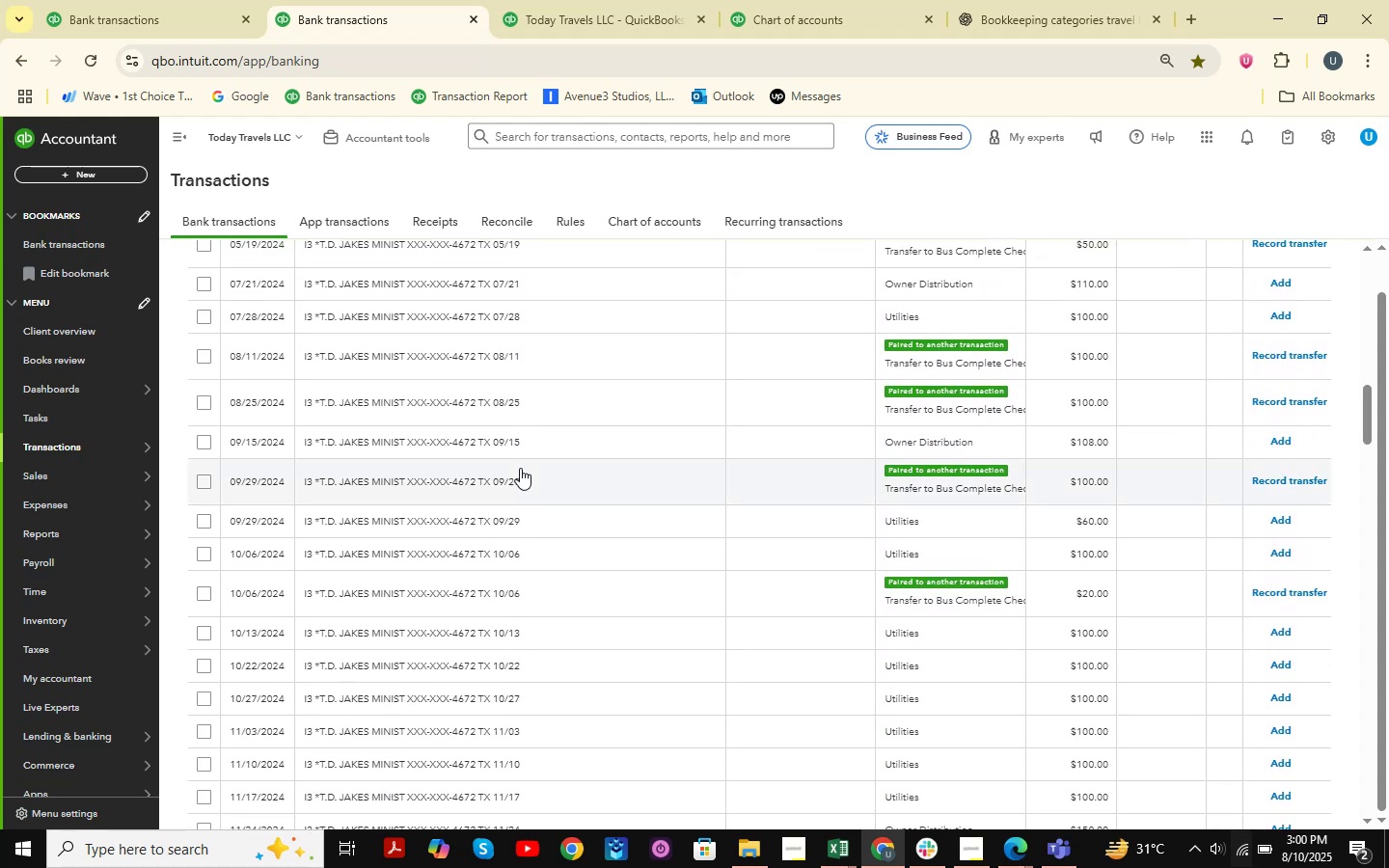 
scroll: coordinate [520, 468], scroll_direction: down, amount: 5.0
 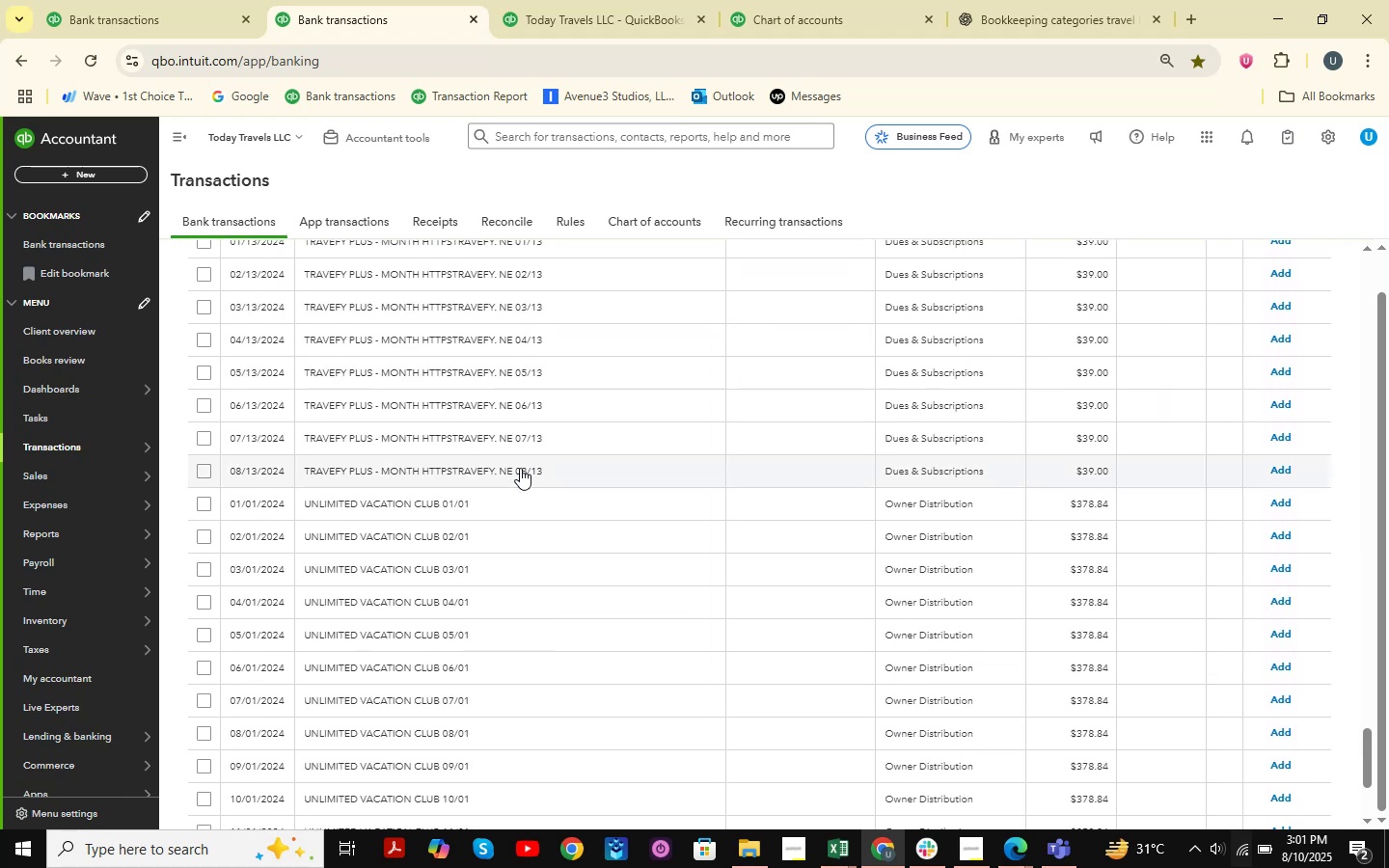 
wait(8.56)
 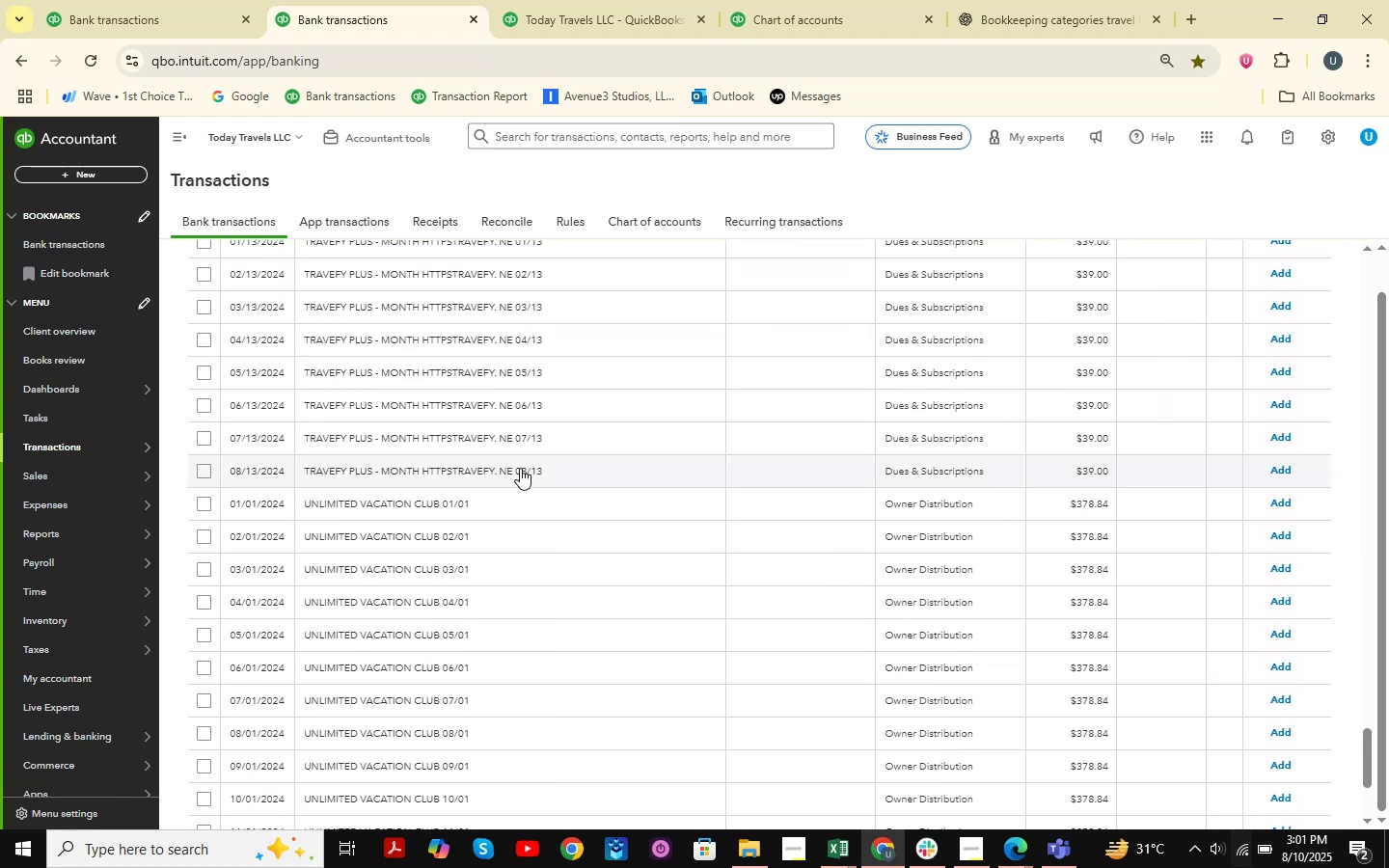 
scroll: coordinate [736, 486], scroll_direction: up, amount: 31.0
 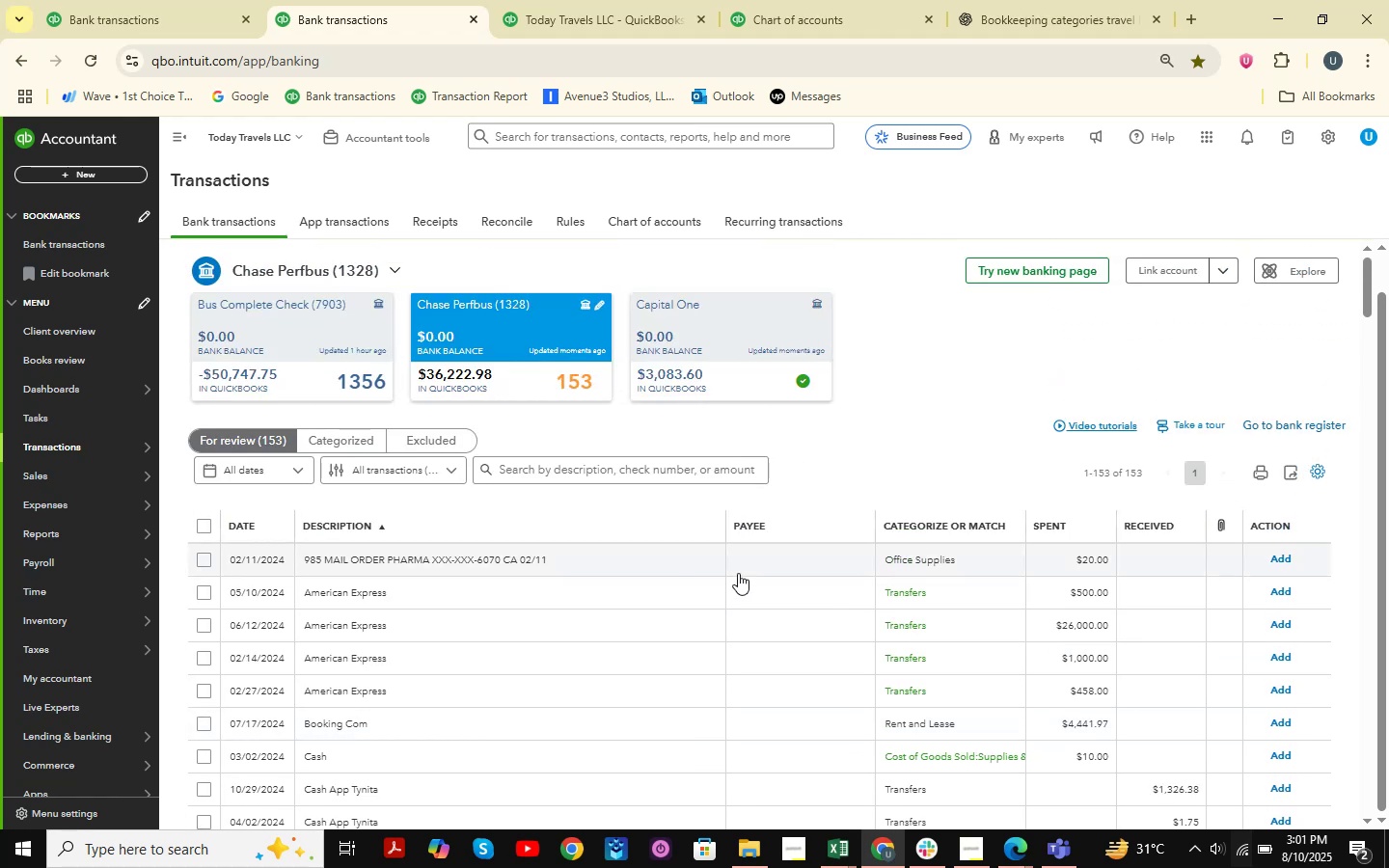 
left_click([561, 583])
 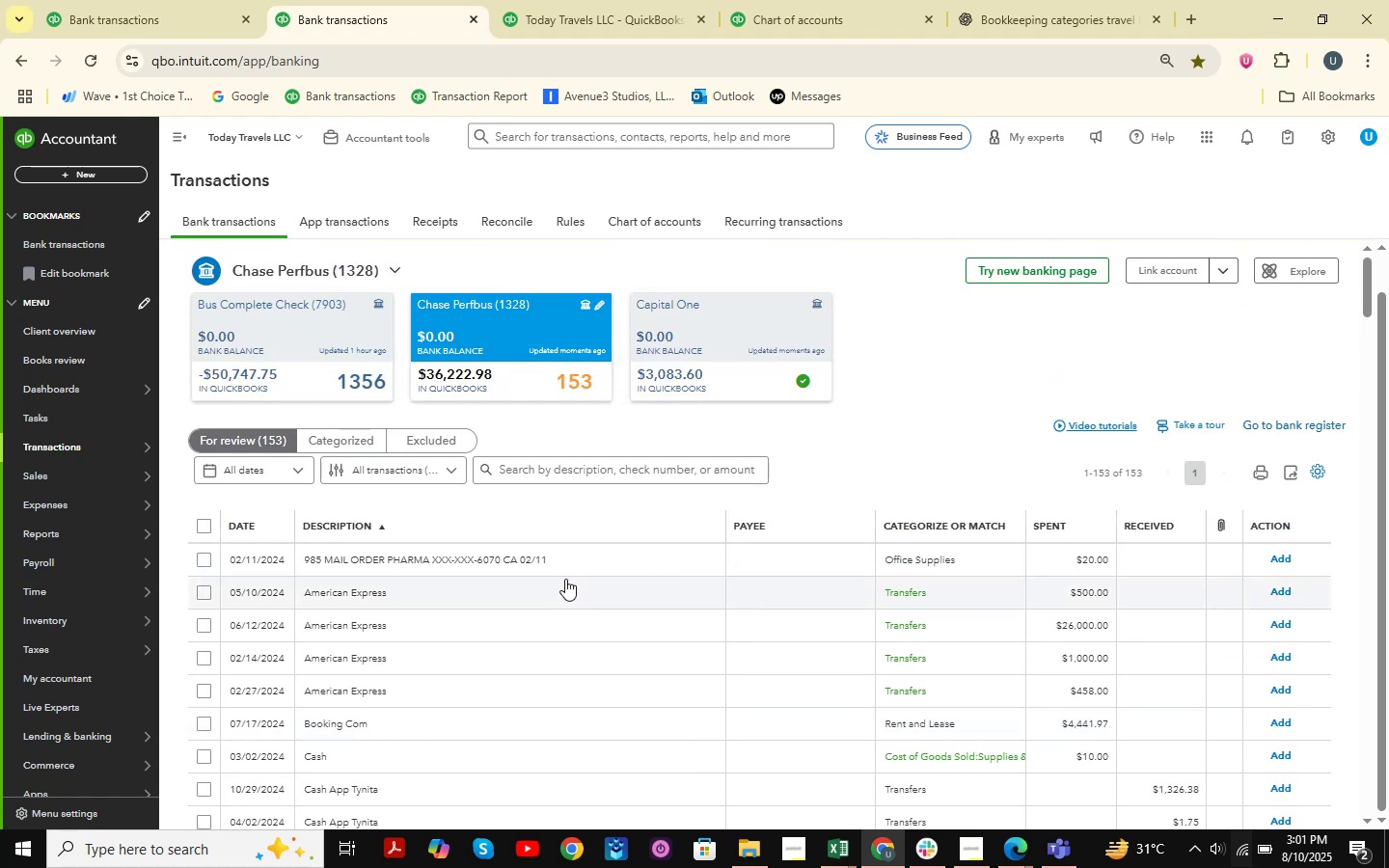 
mouse_move([633, 519])
 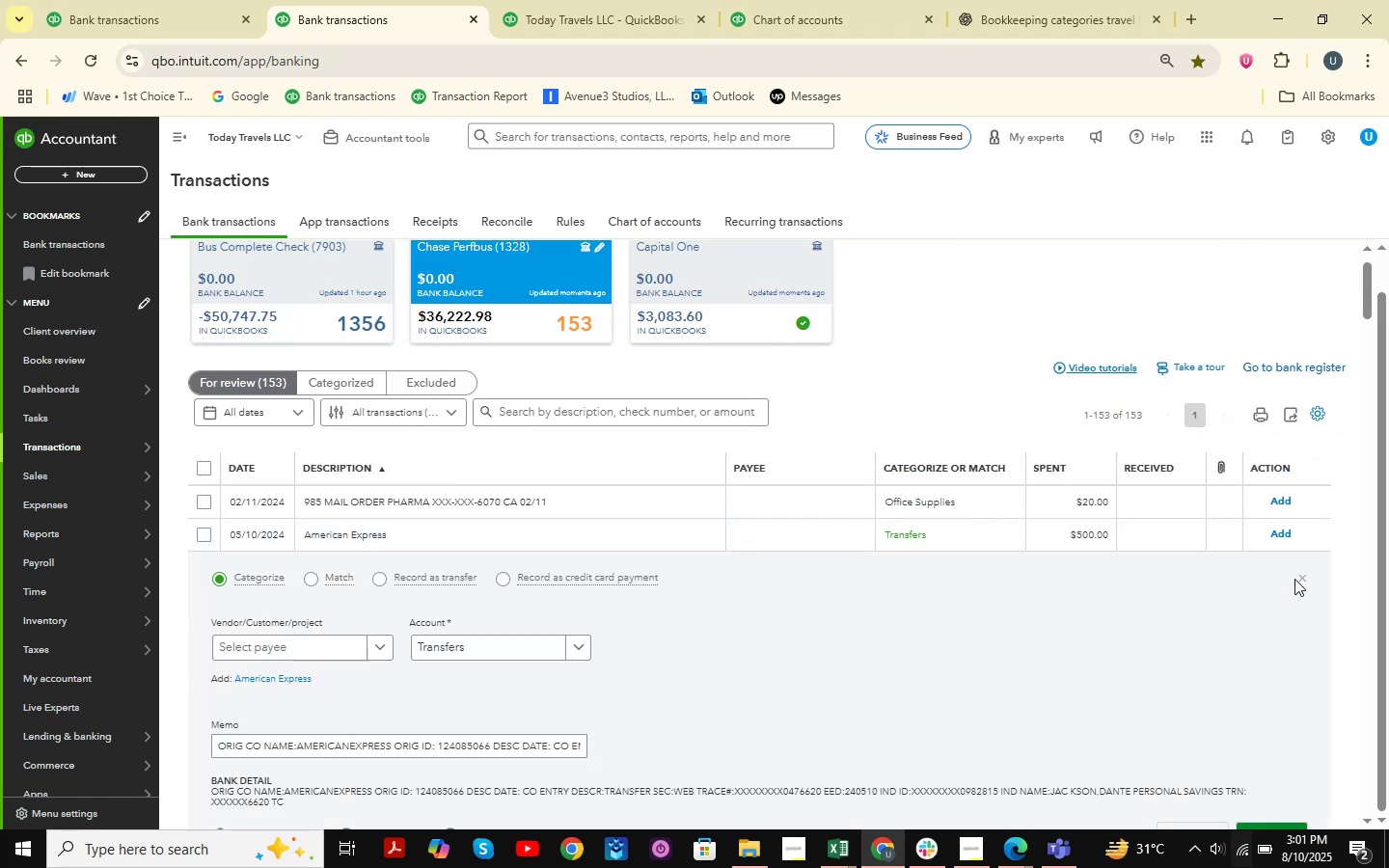 
double_click([1297, 580])
 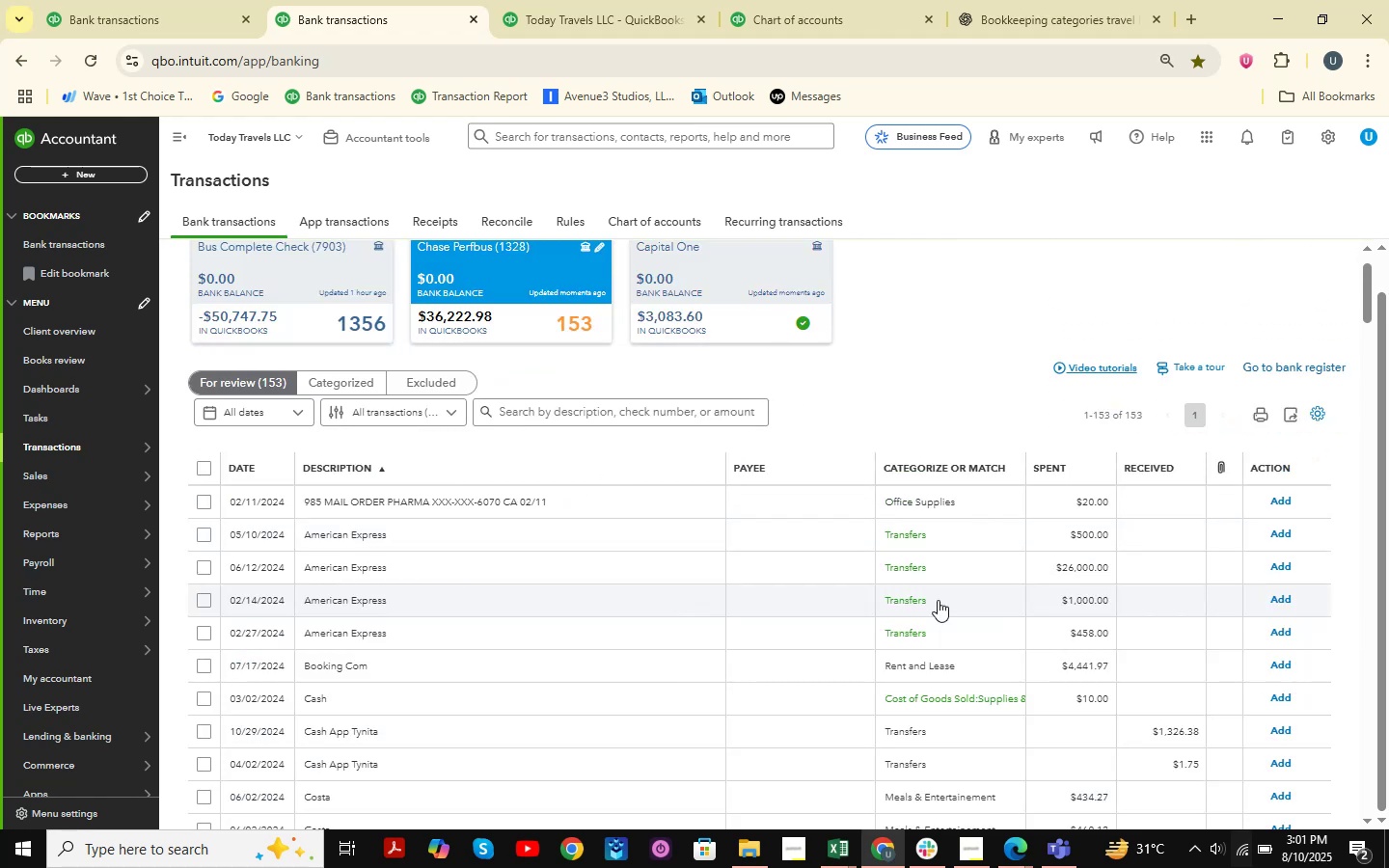 
left_click([558, 669])
 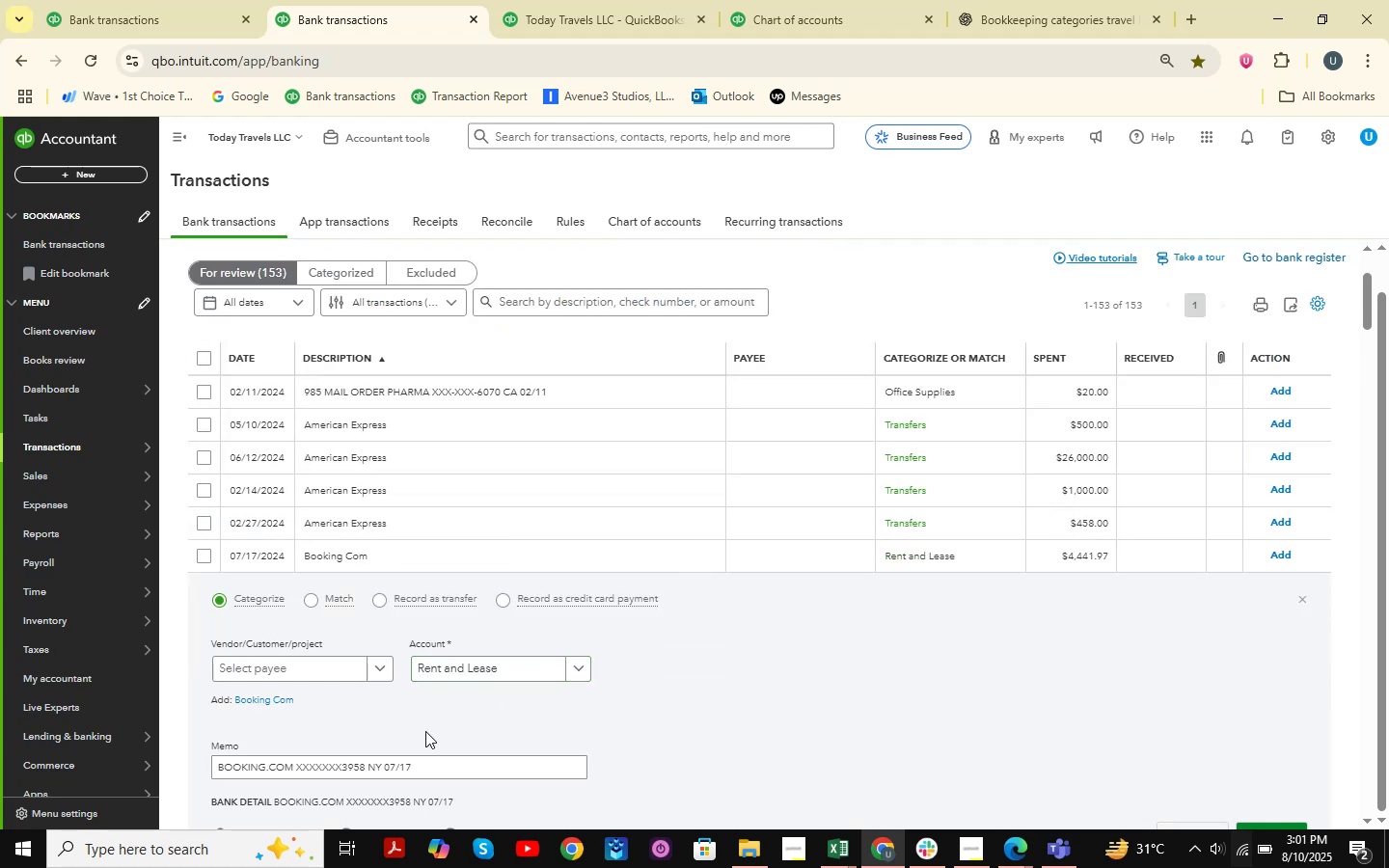 
wait(6.18)
 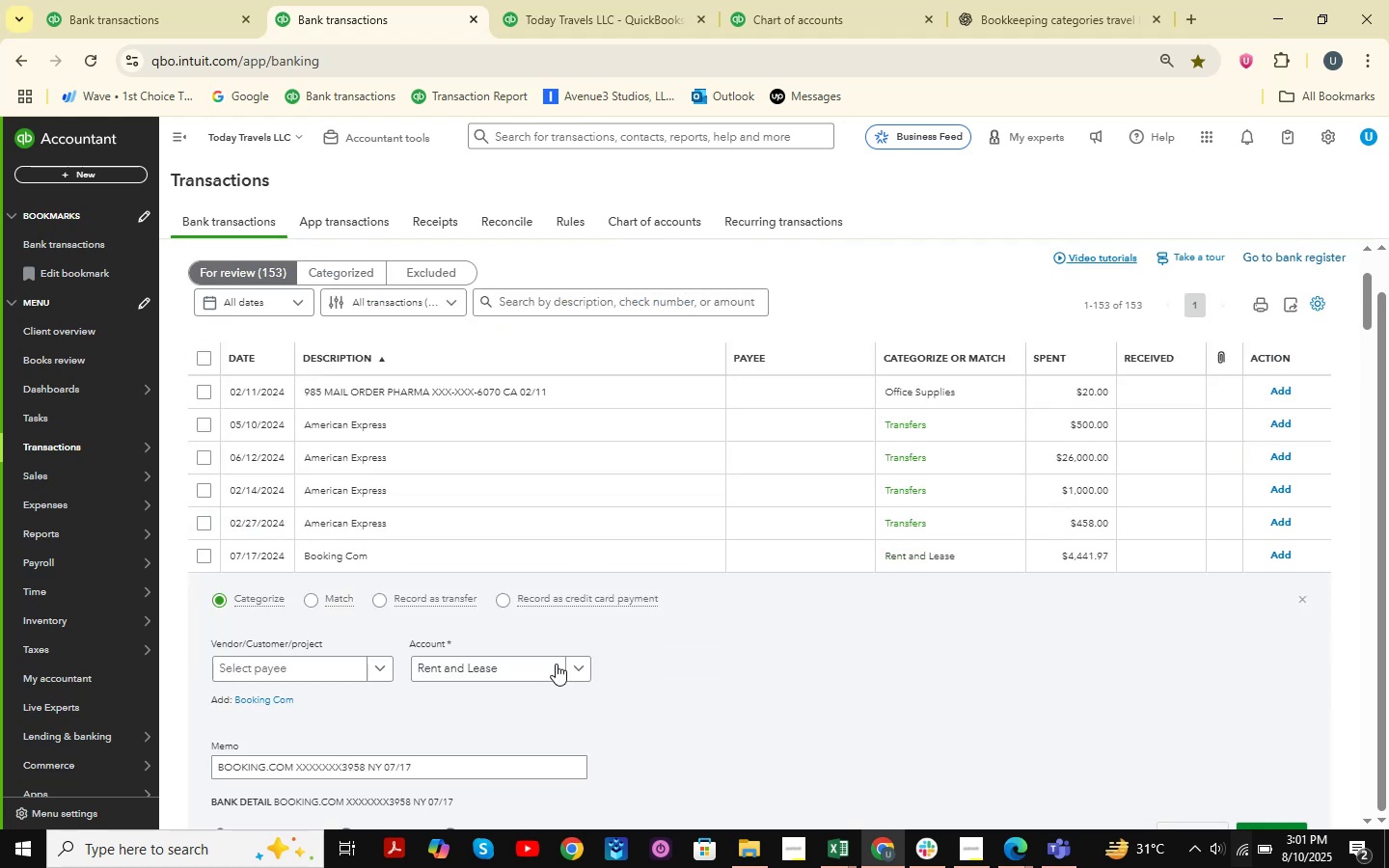 
scroll: coordinate [613, 385], scroll_direction: down, amount: 9.0
 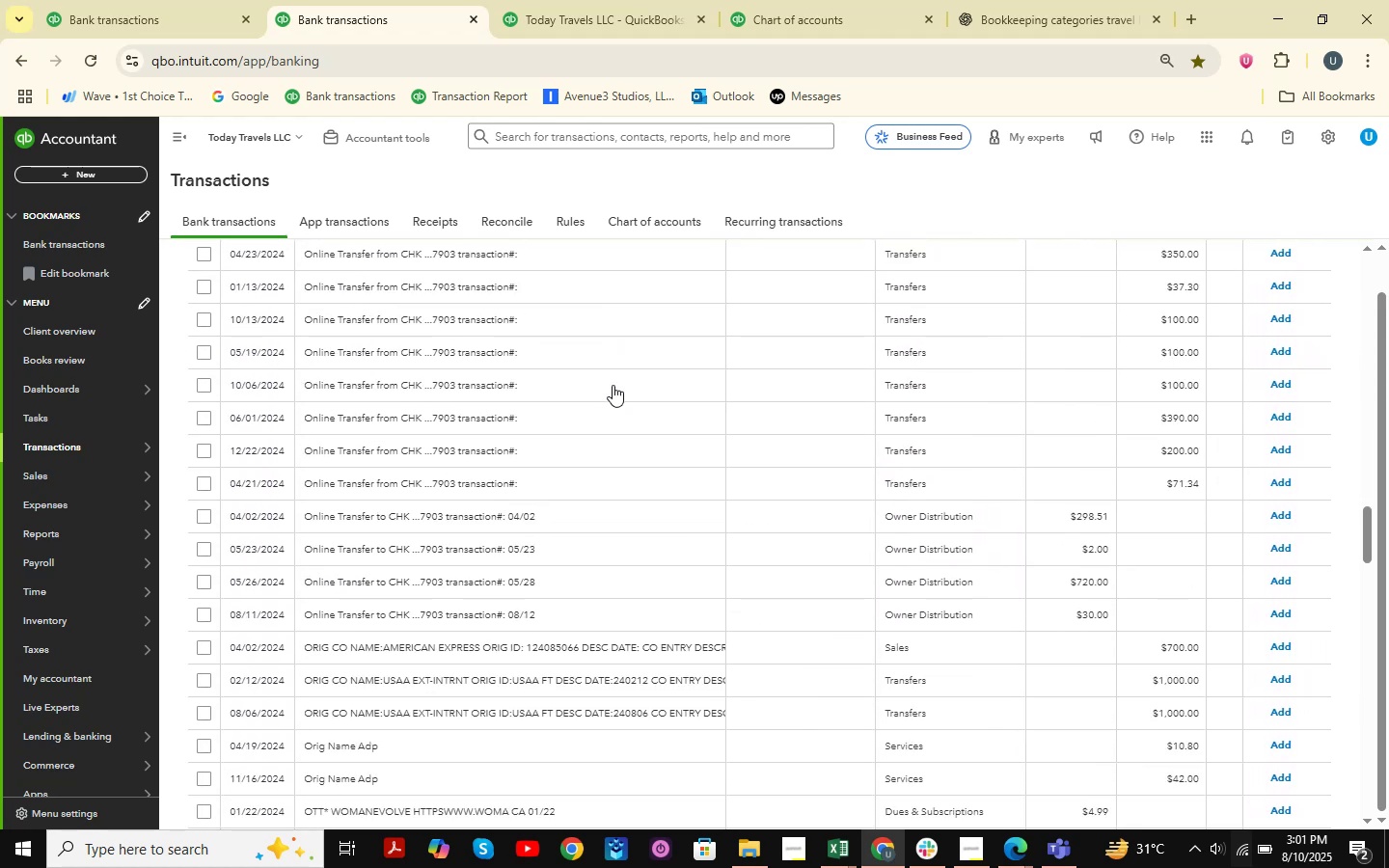 
scroll: coordinate [619, 367], scroll_direction: up, amount: 5.0
 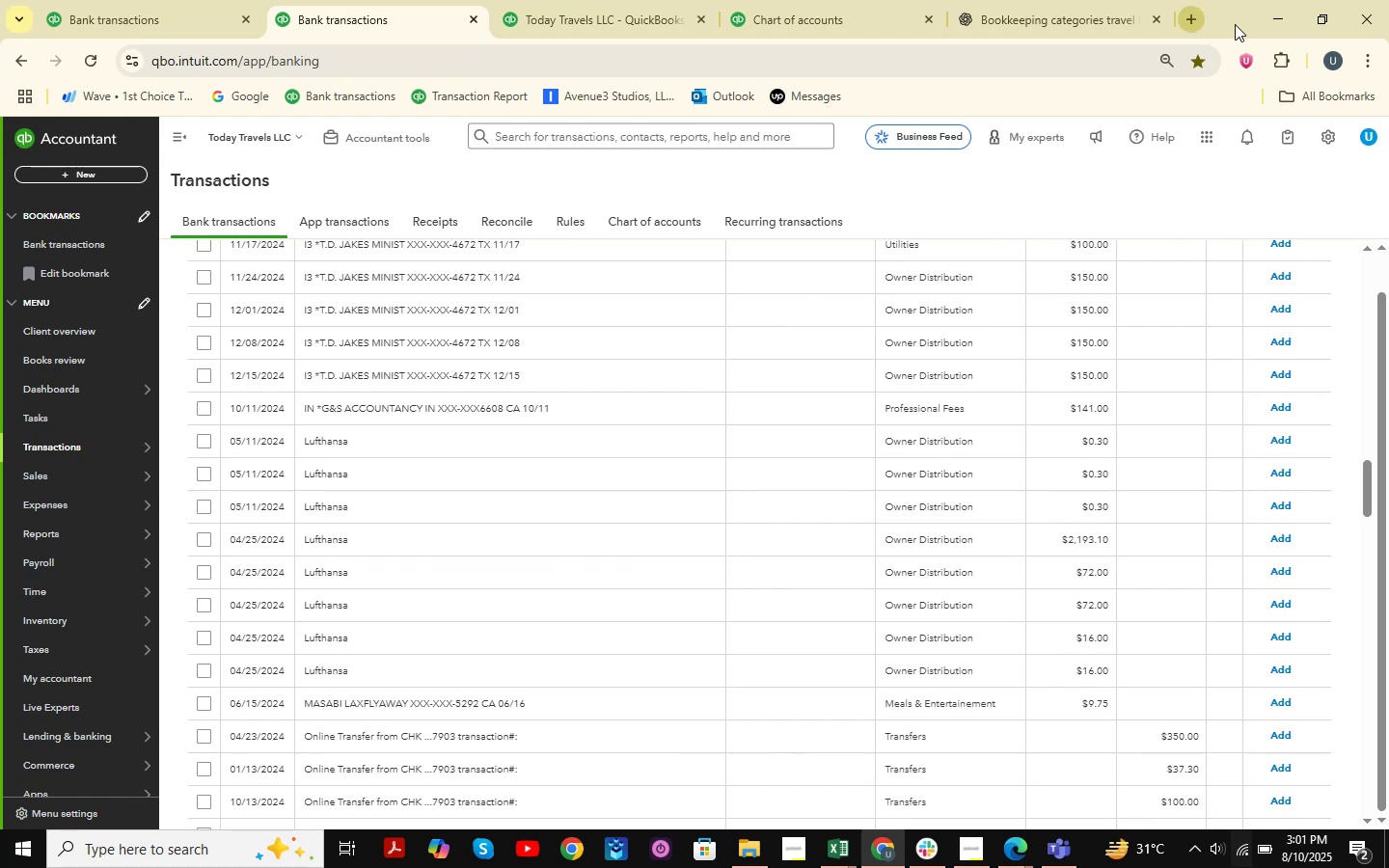 
left_click([1267, 18])
 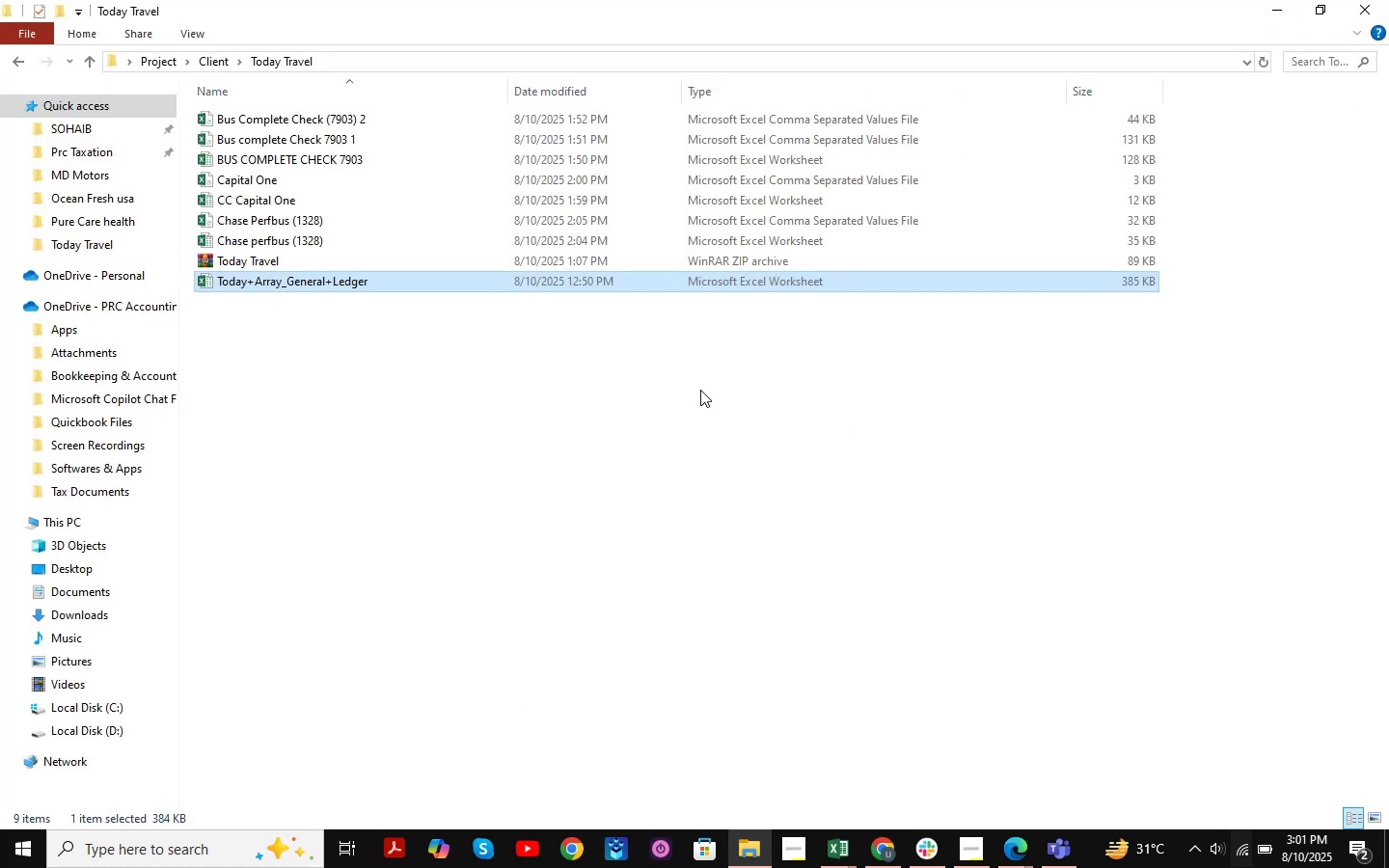 
left_click([700, 390])
 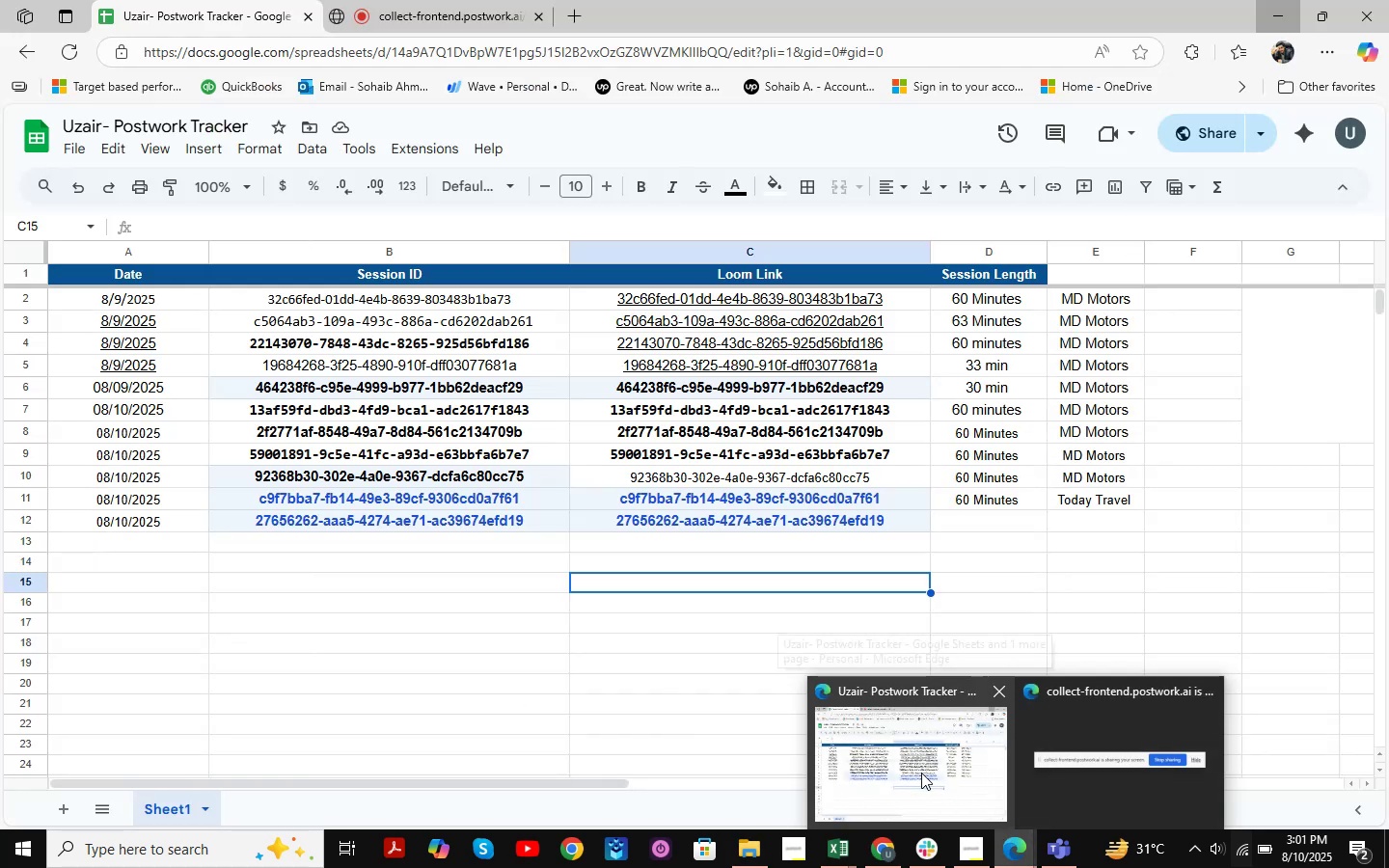 
left_click([921, 773])
 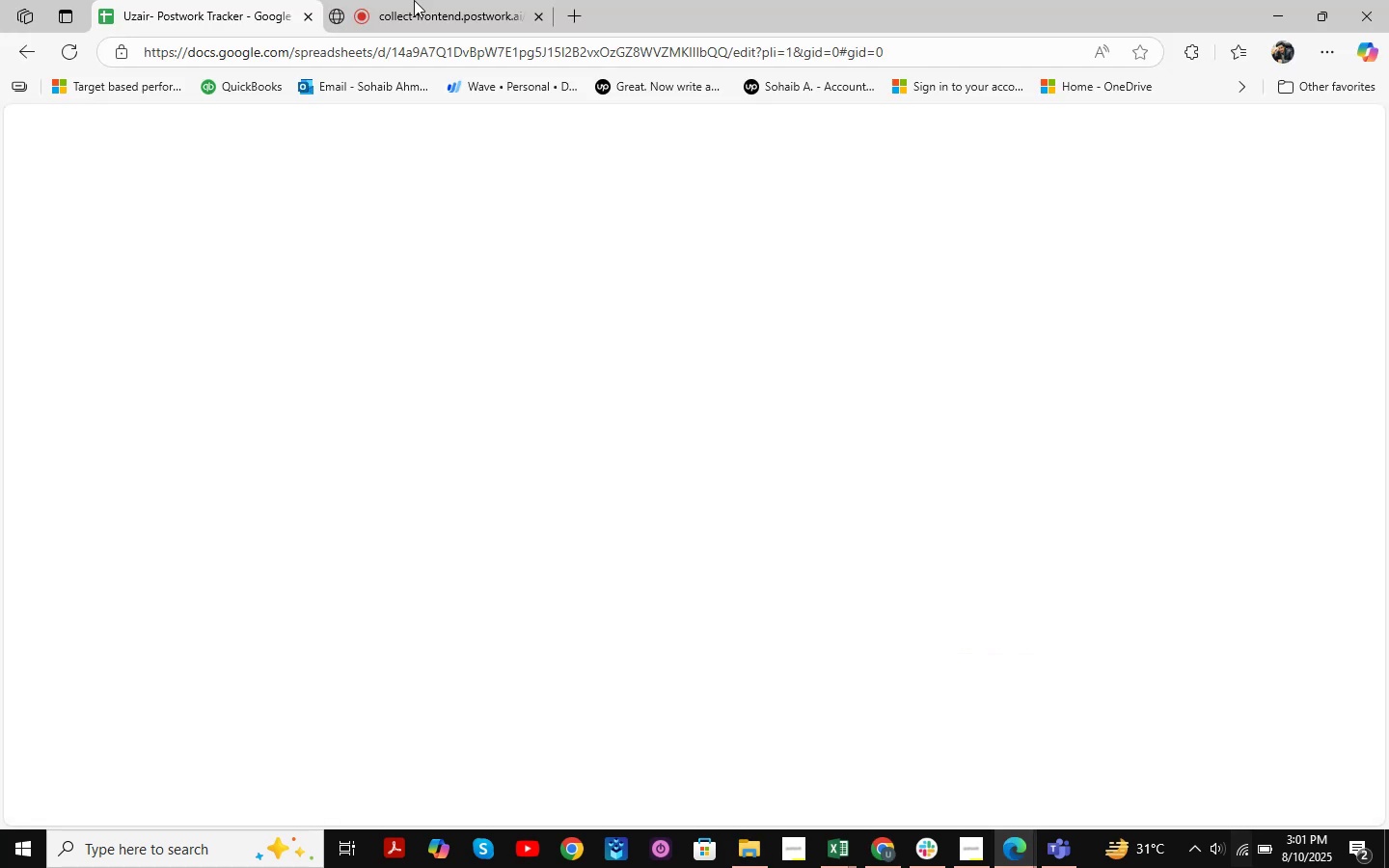 
left_click([409, 0])
 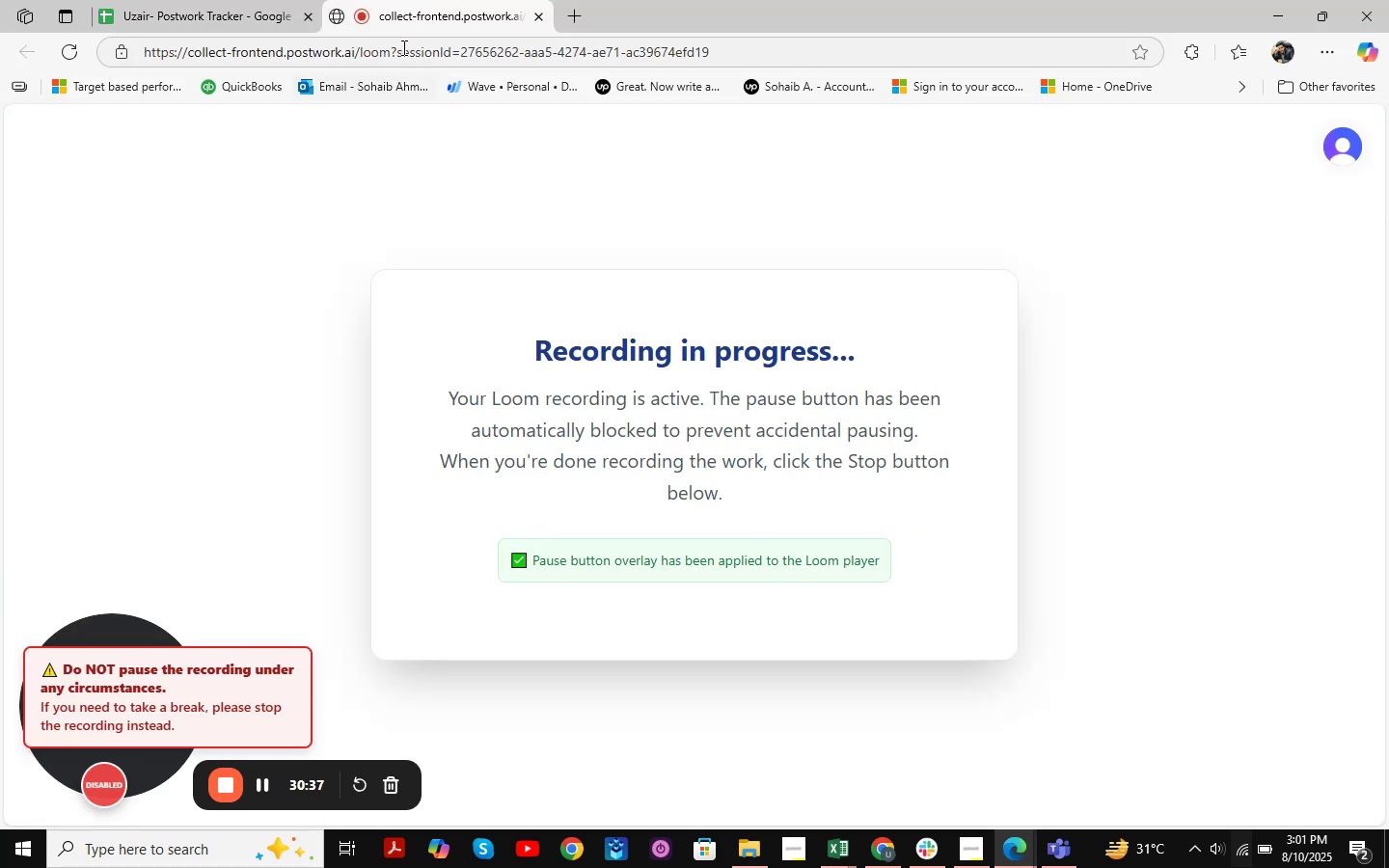 
left_click([174, 18])
 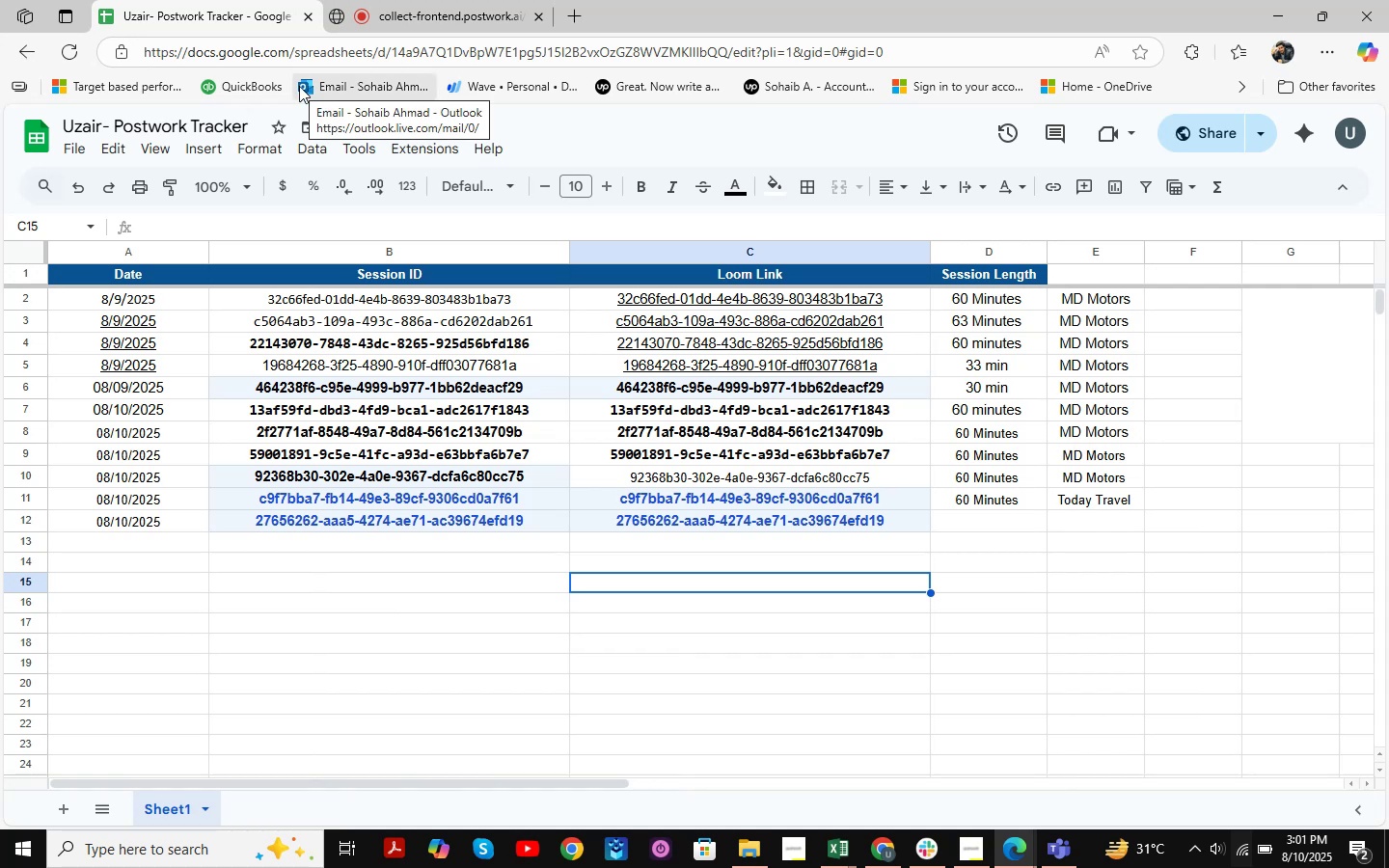 
wait(12.86)
 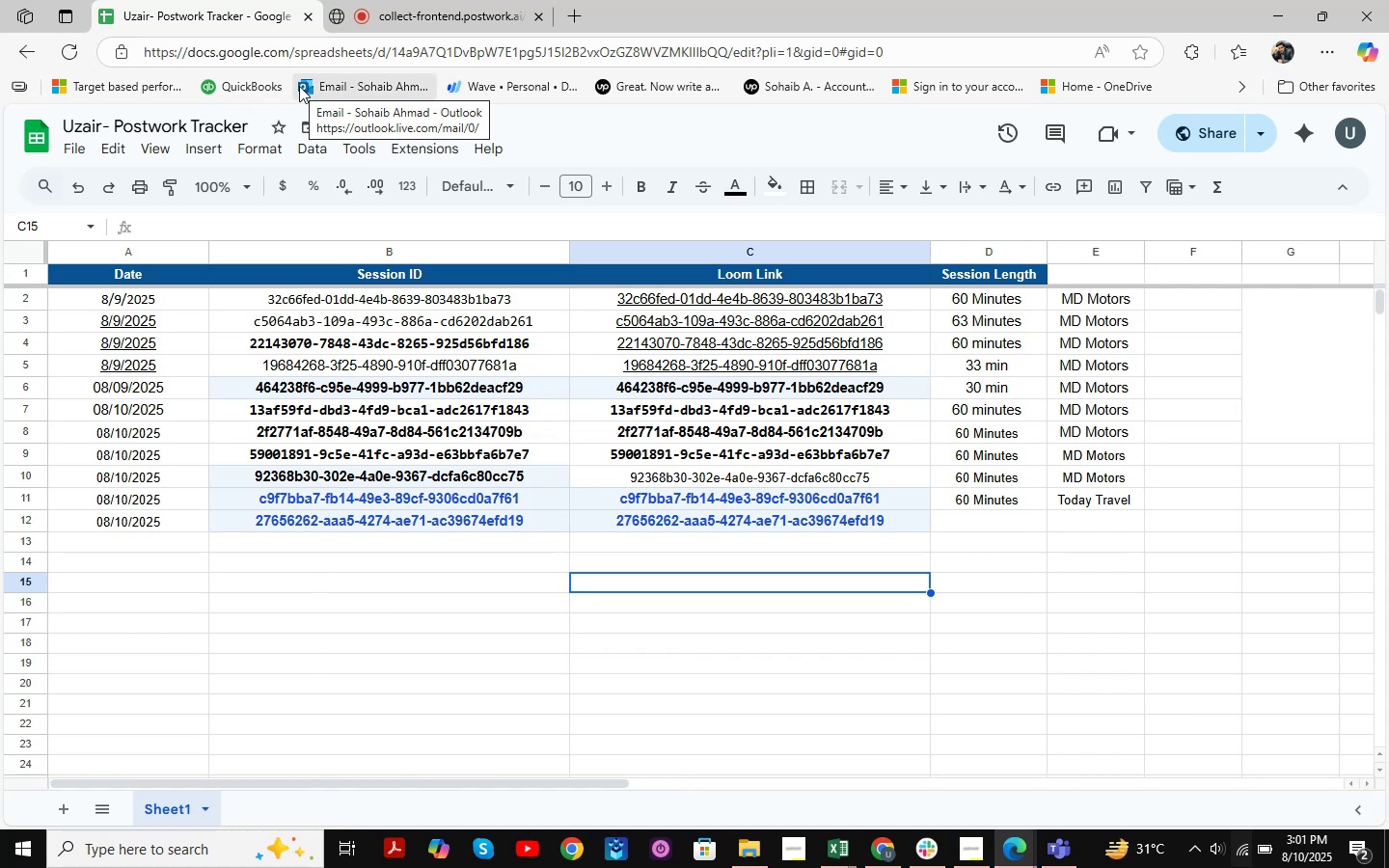 
left_click([452, 23])
 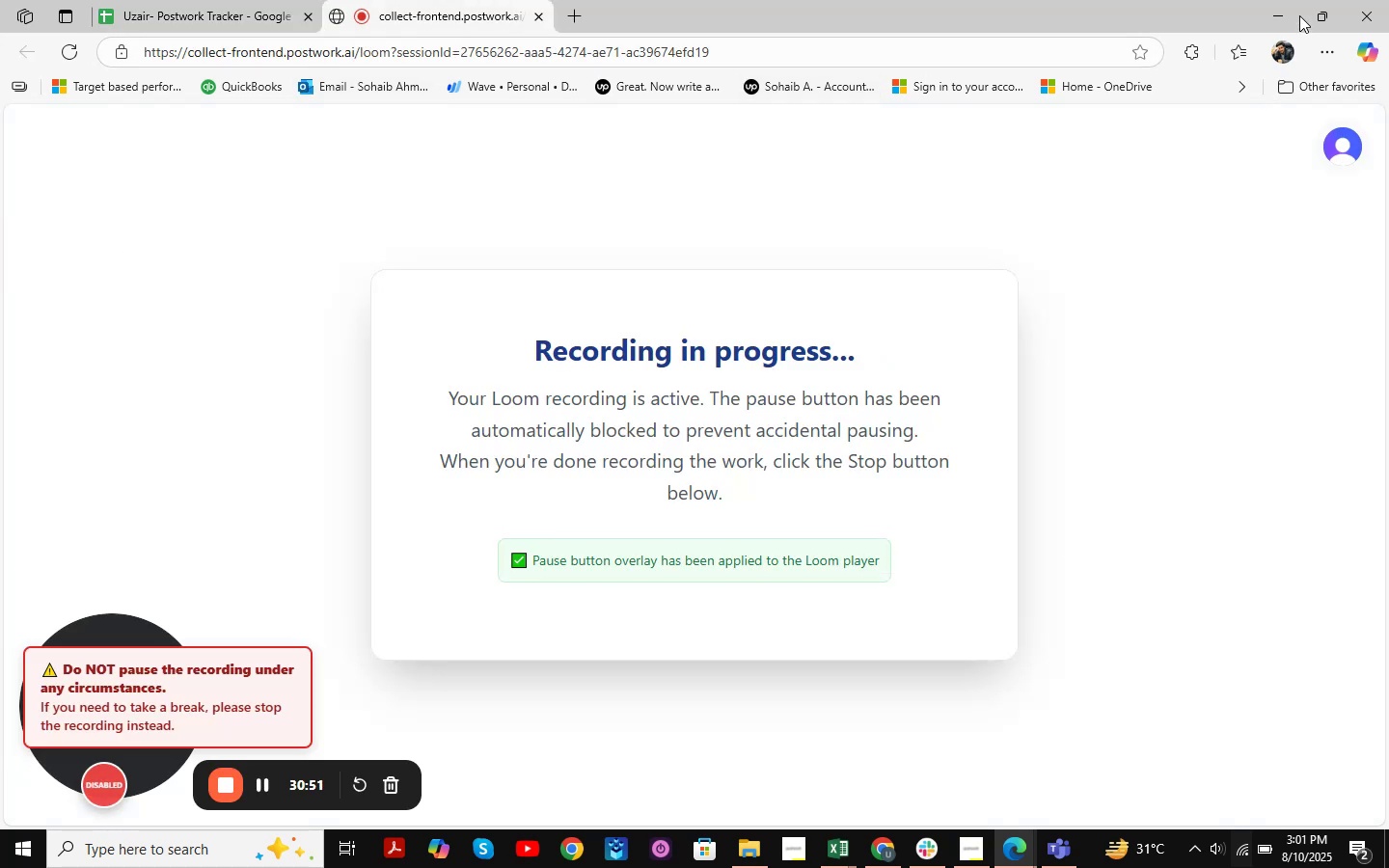 
left_click([1288, 9])
 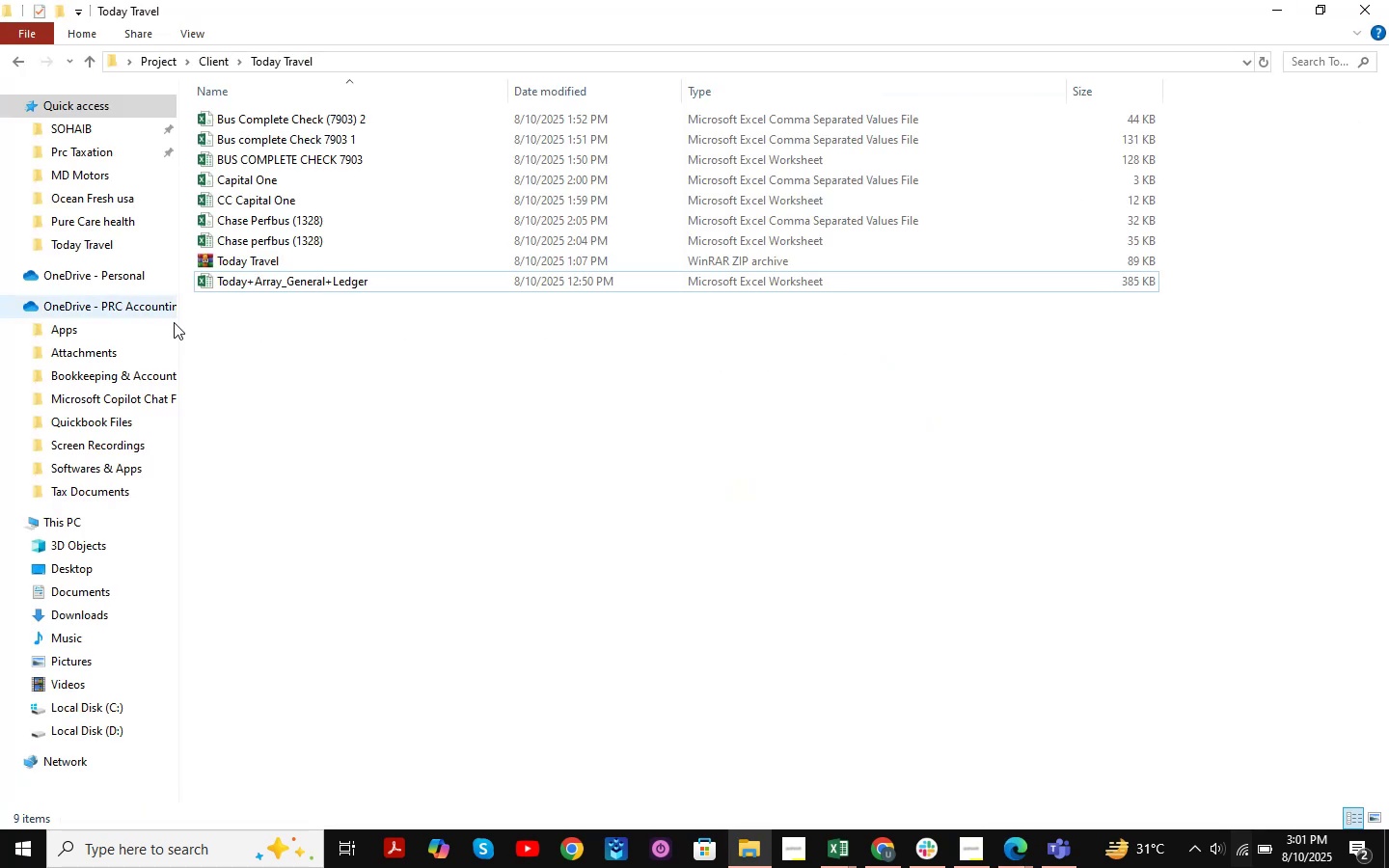 
left_click([1277, 0])
 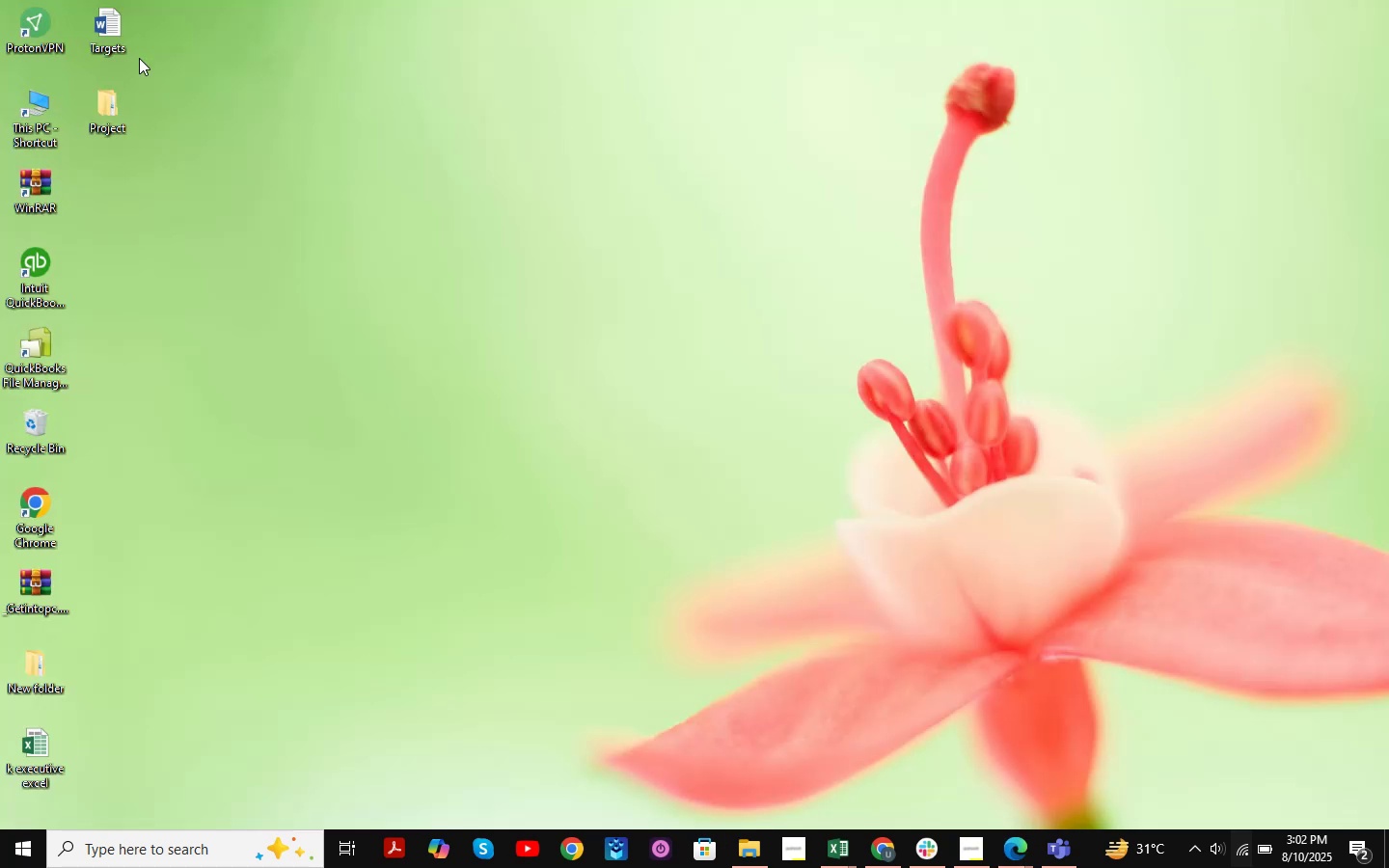 
right_click([102, 27])
 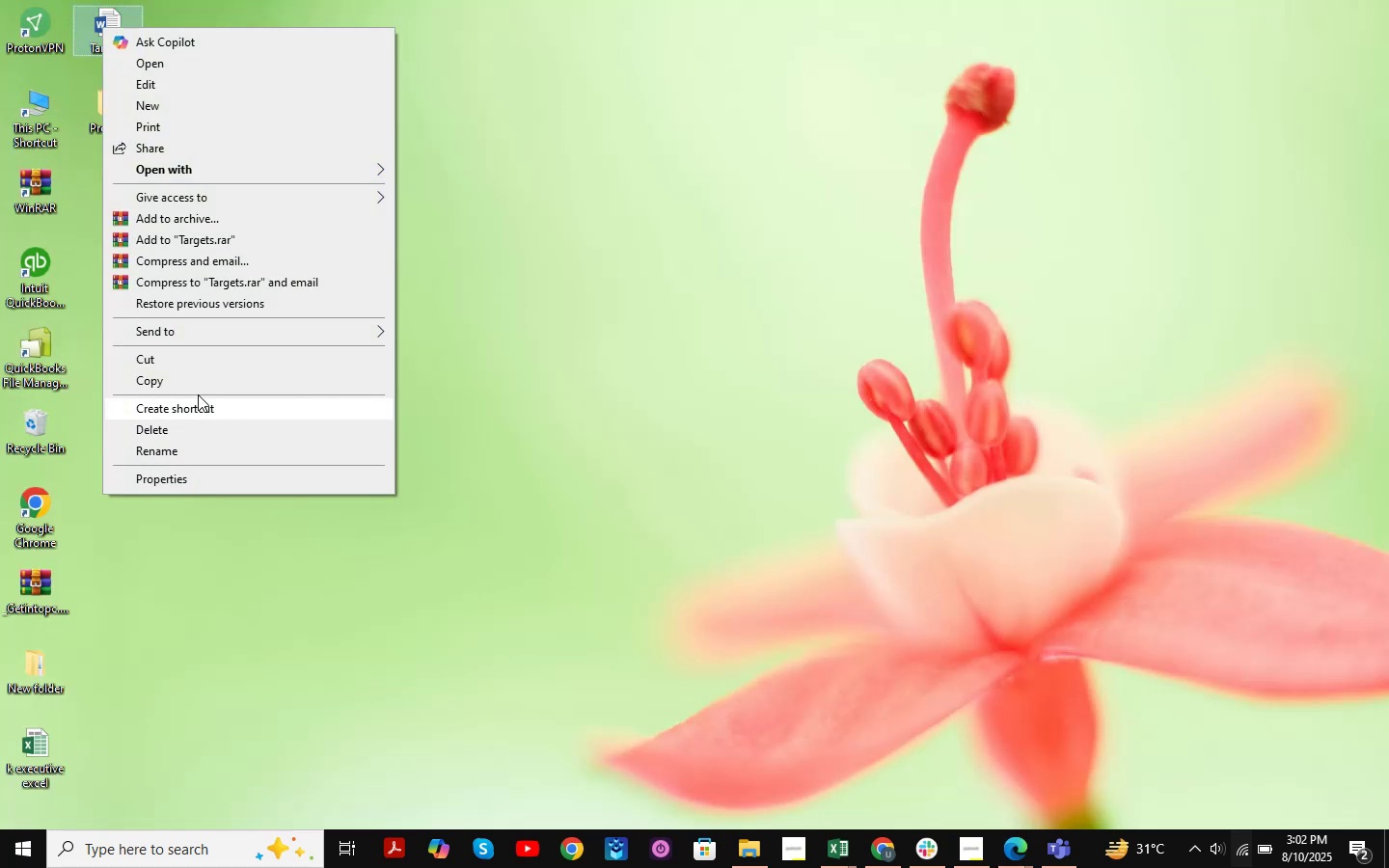 
left_click([202, 388])
 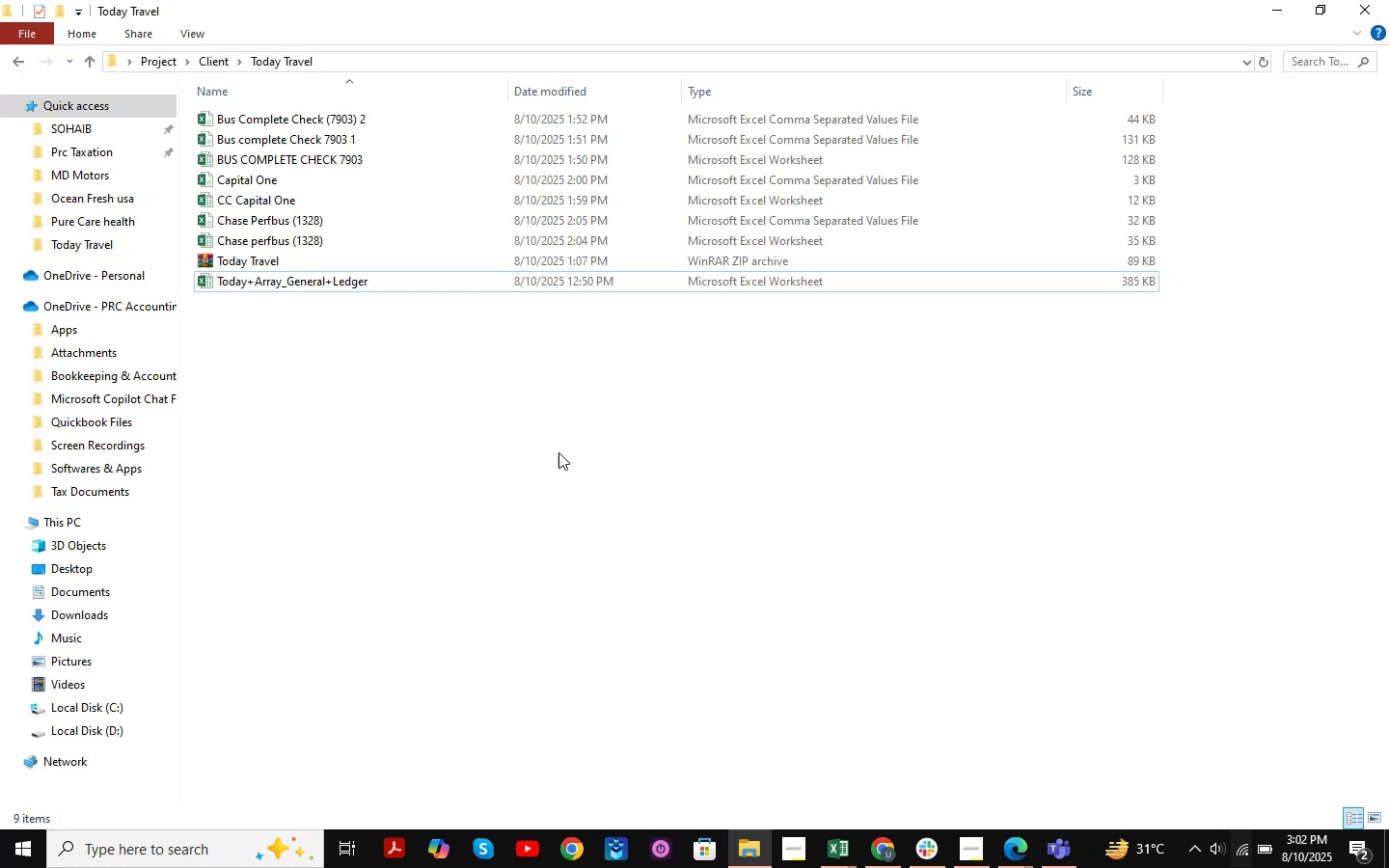 
right_click([349, 321])
 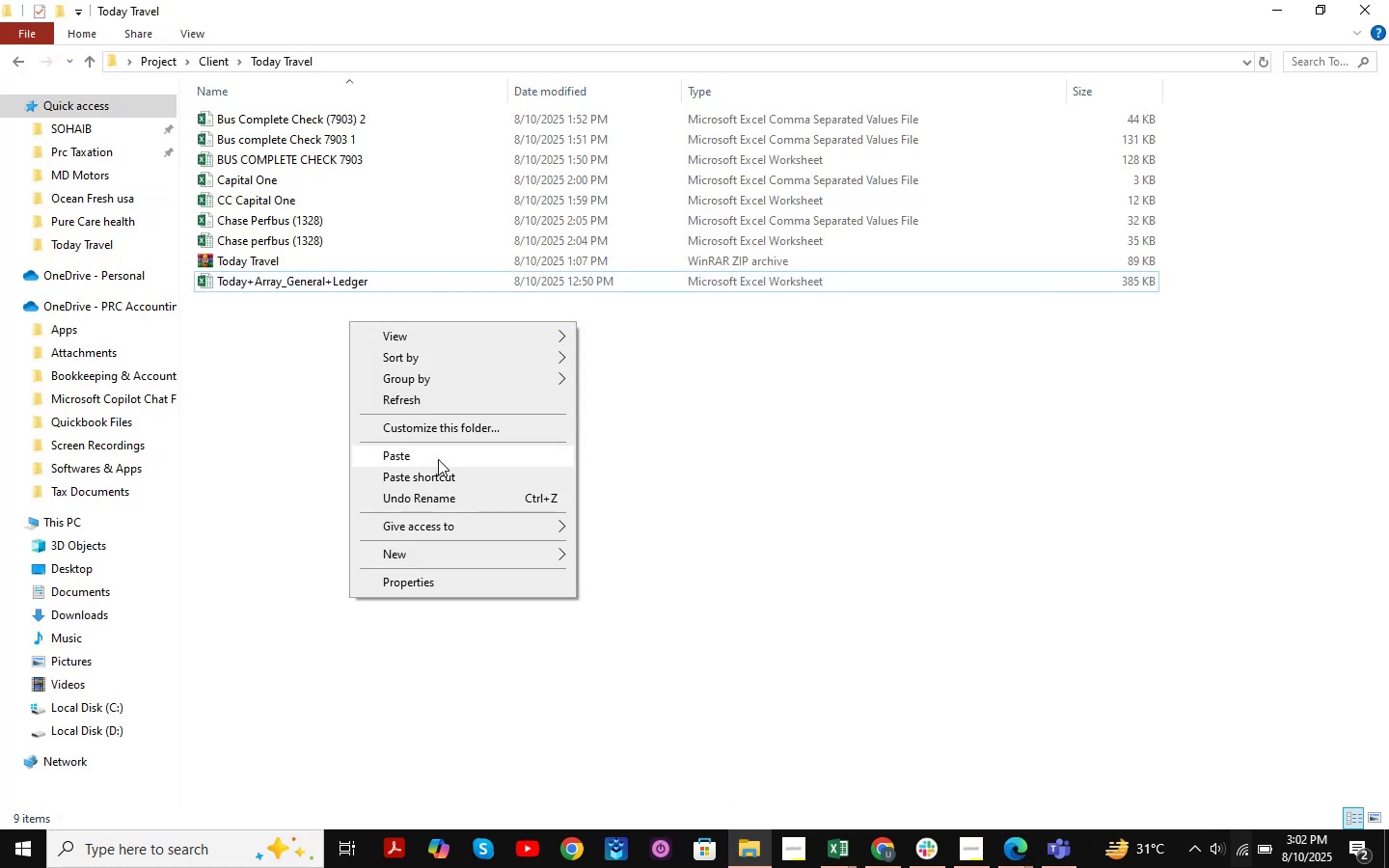 
left_click([438, 459])
 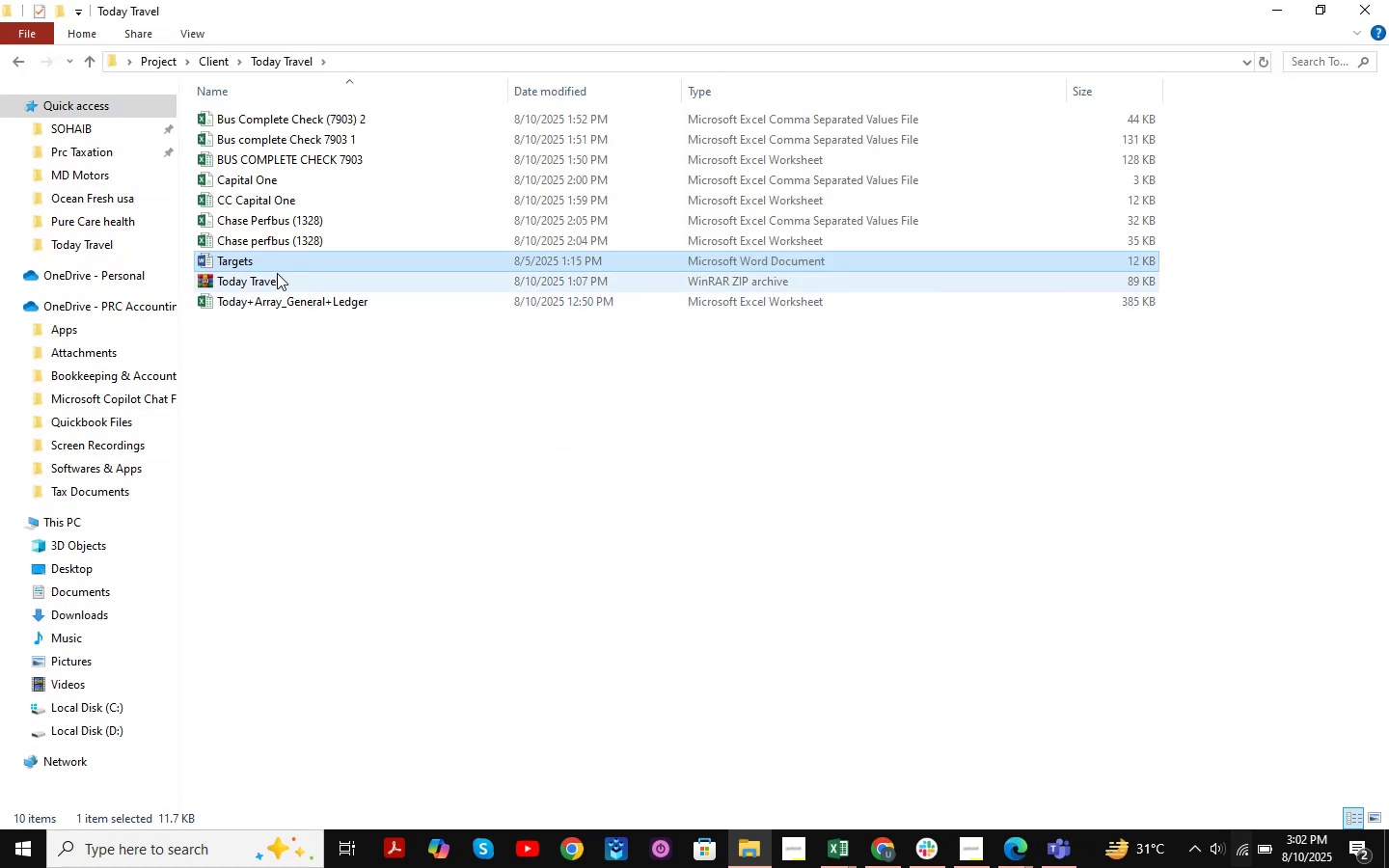 
right_click([285, 260])
 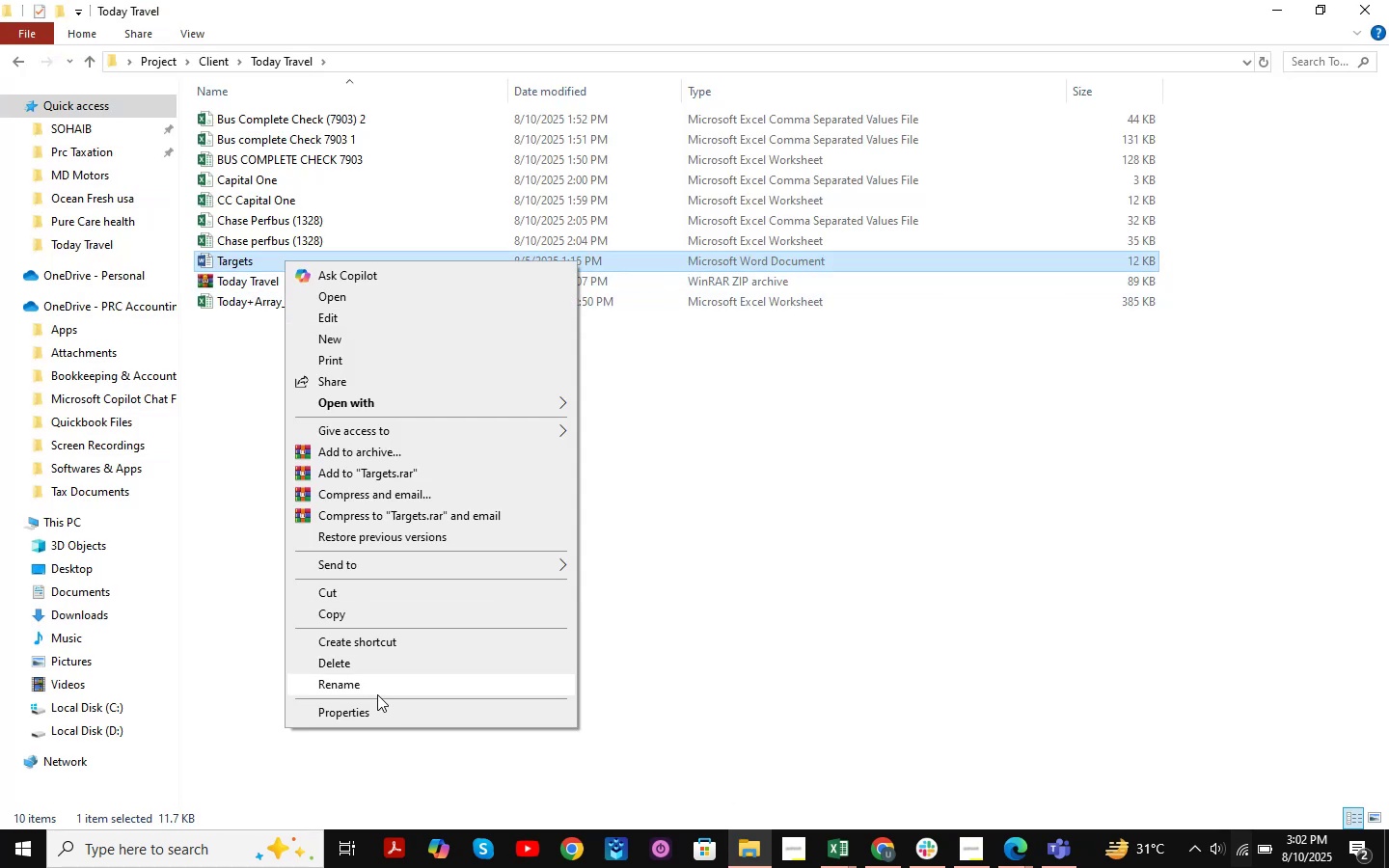 
left_click([378, 694])
 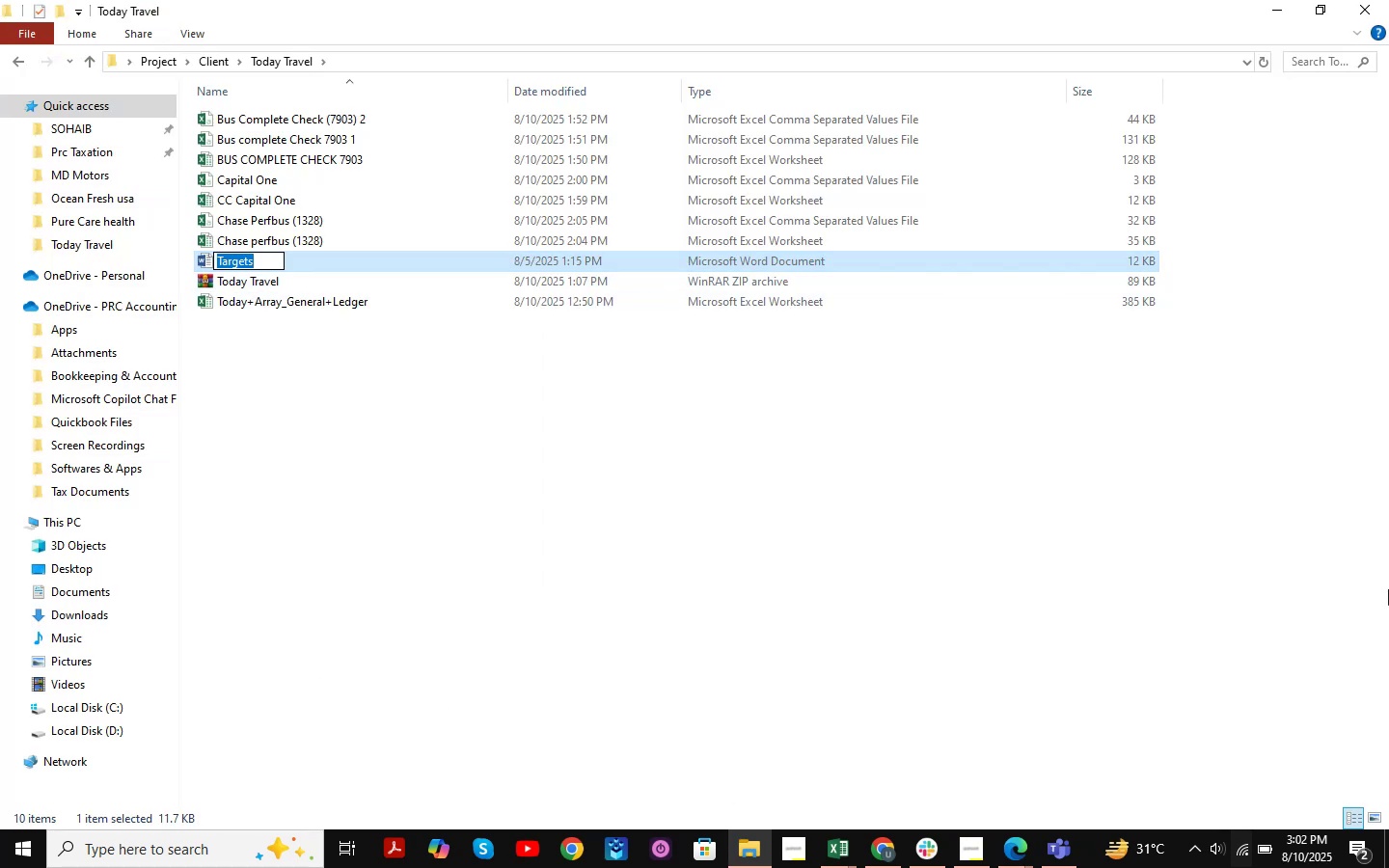 
type(Today Travel )
key(Backspace)
key(Backspace)
key(Backspace)
key(Backspace)
key(Backspace)
key(Backspace)
key(Backspace)
key(Backspace)
type( Travel Notes )
 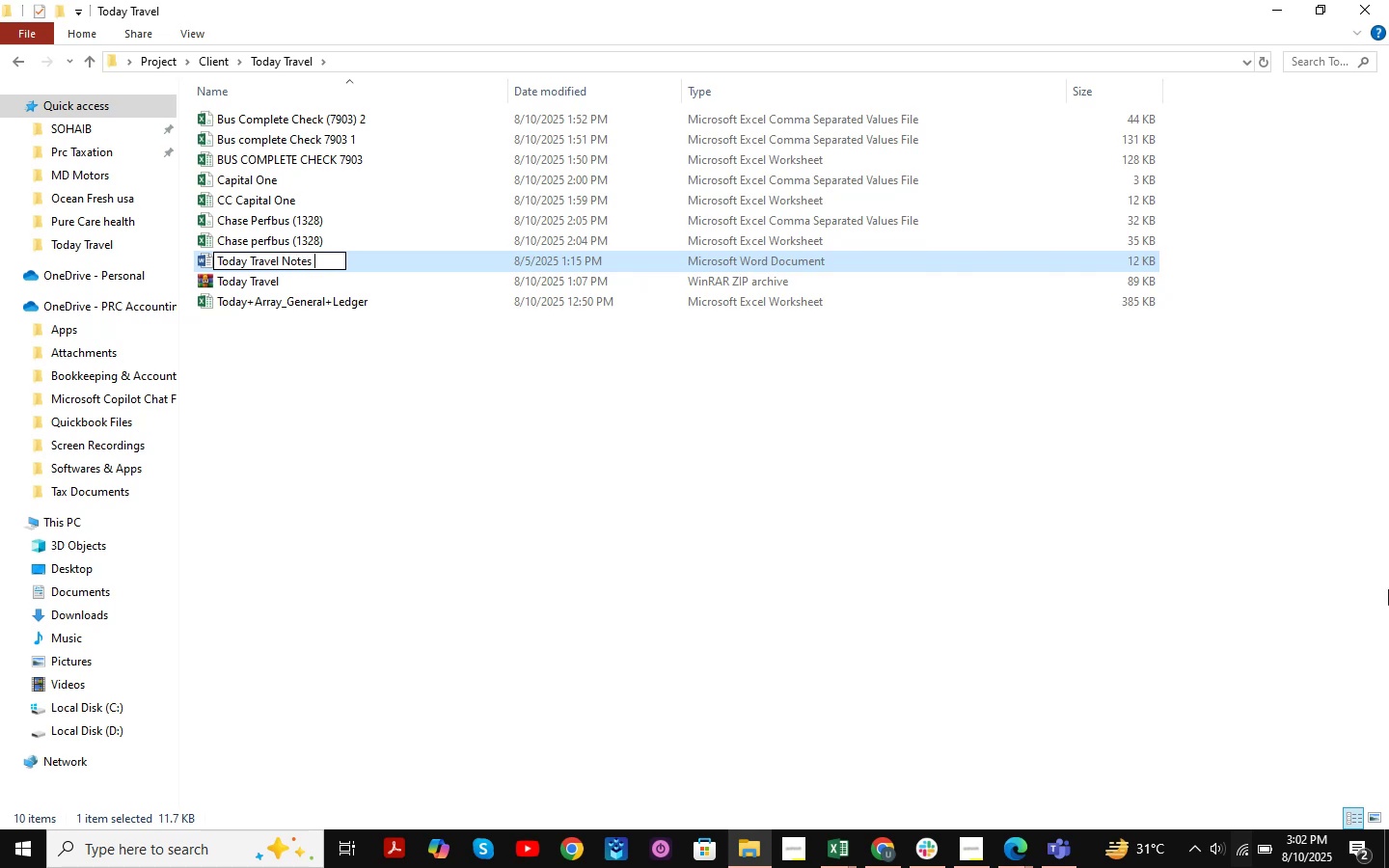 
key(Enter)
 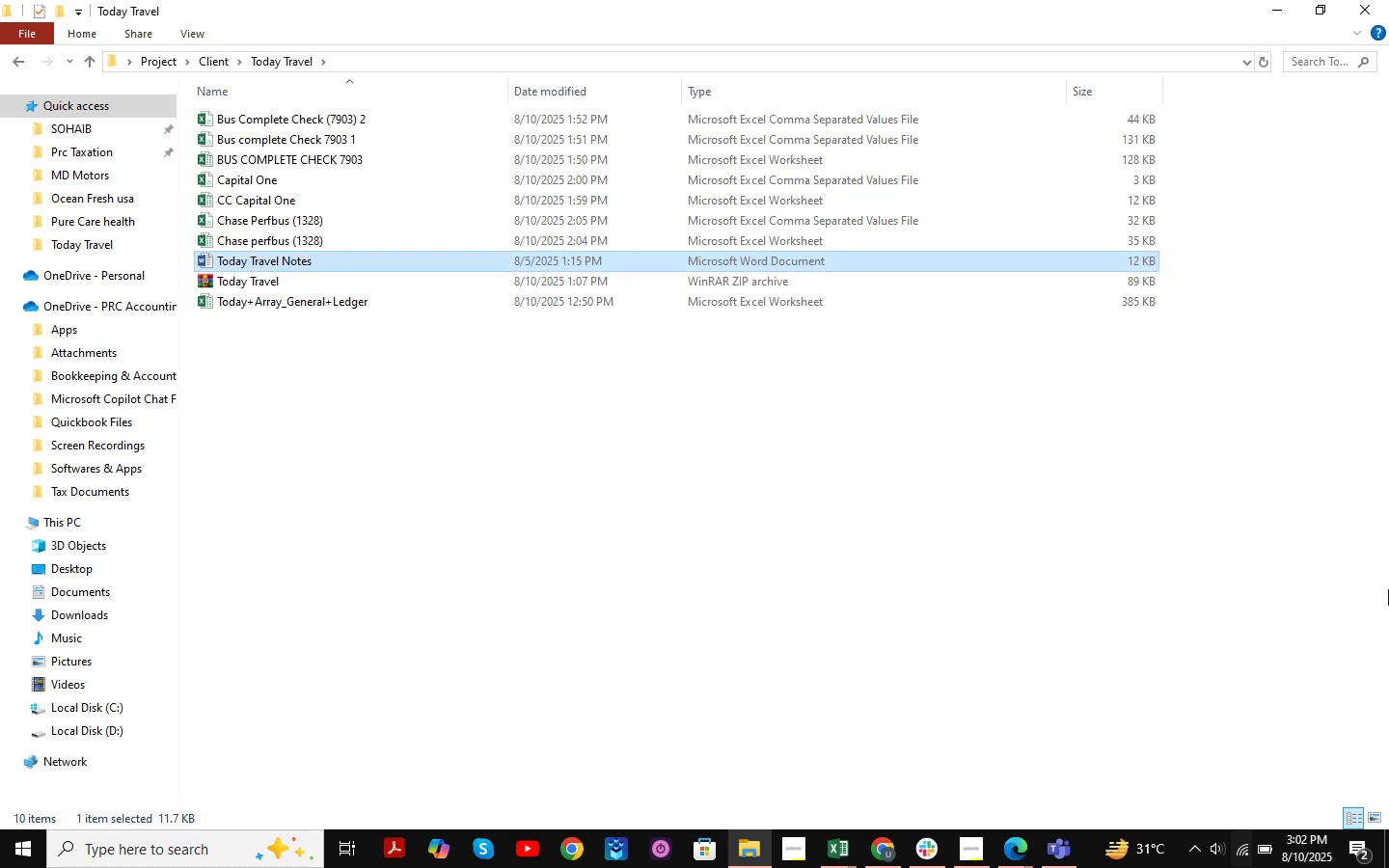 
key(Enter)
 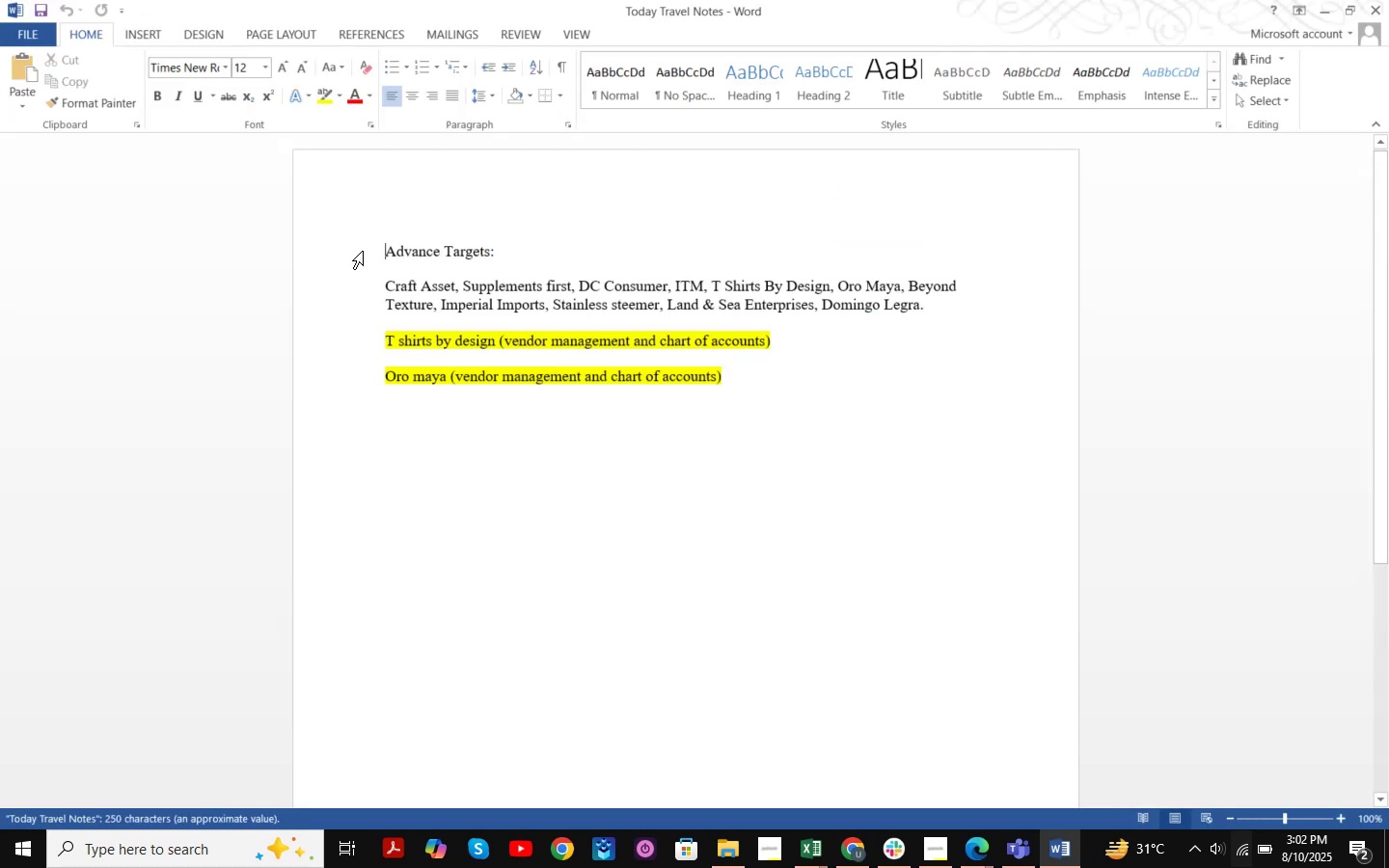 
key(Backspace)
 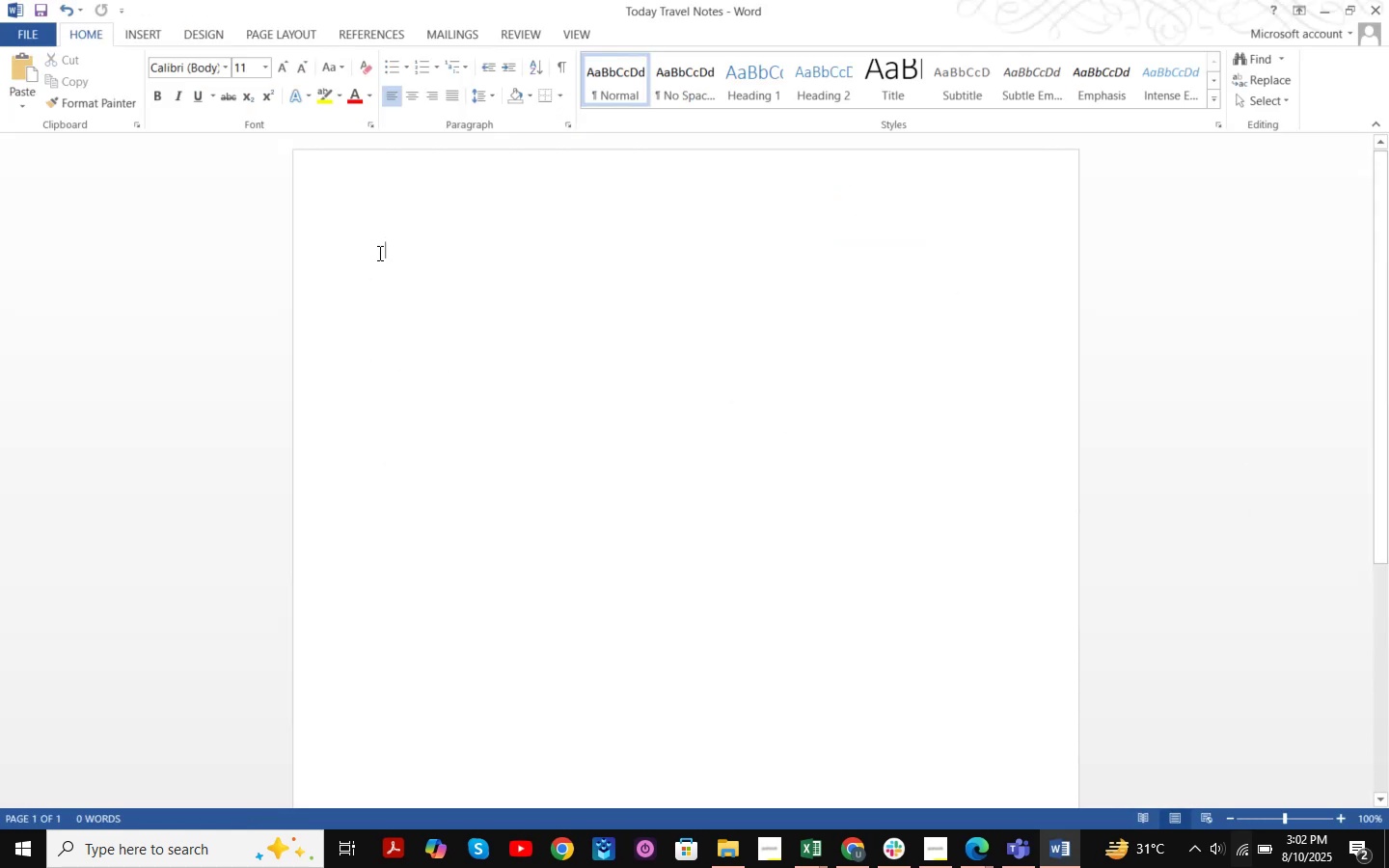 
left_click([491, 268])
 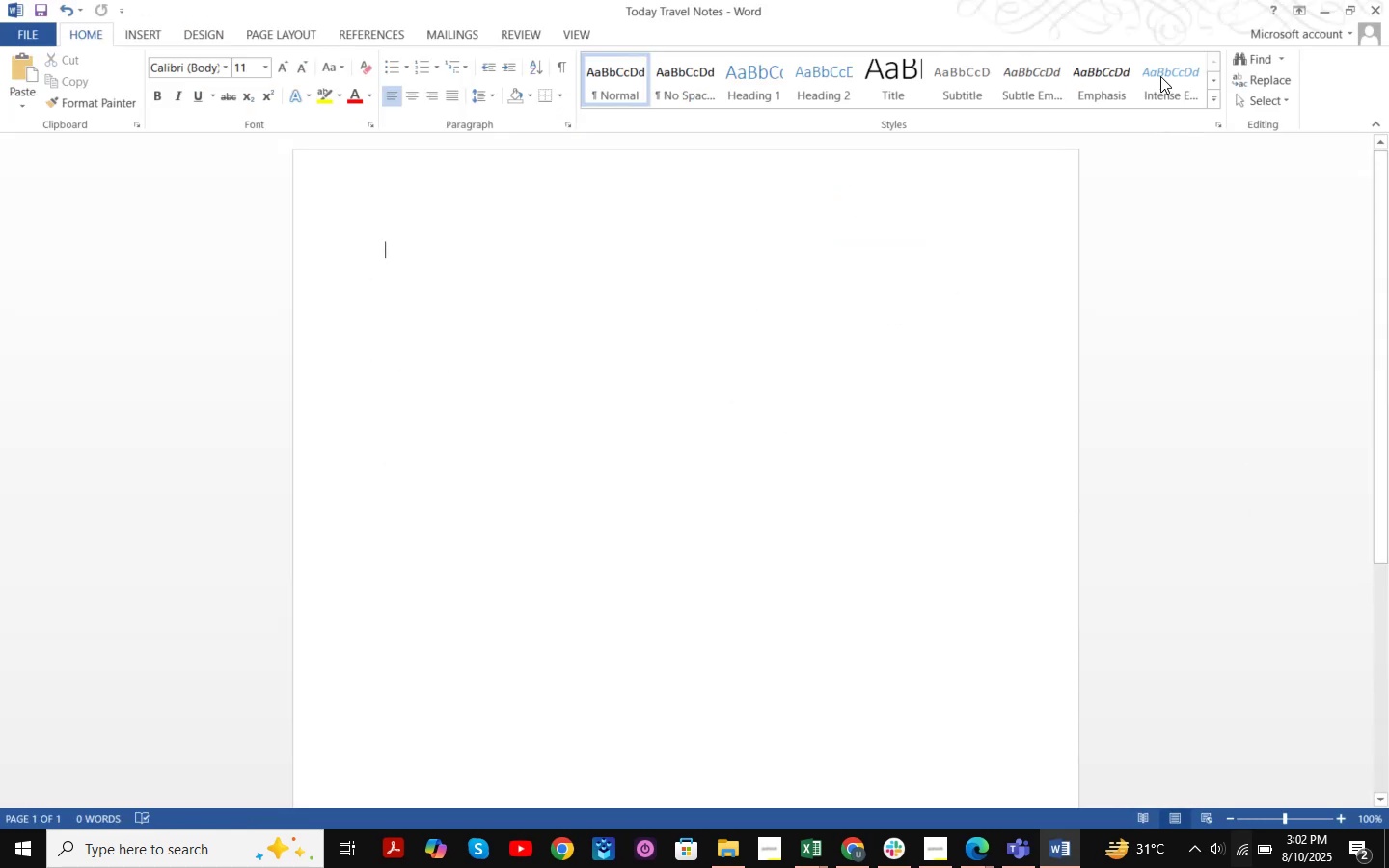 
left_click([1323, 9])
 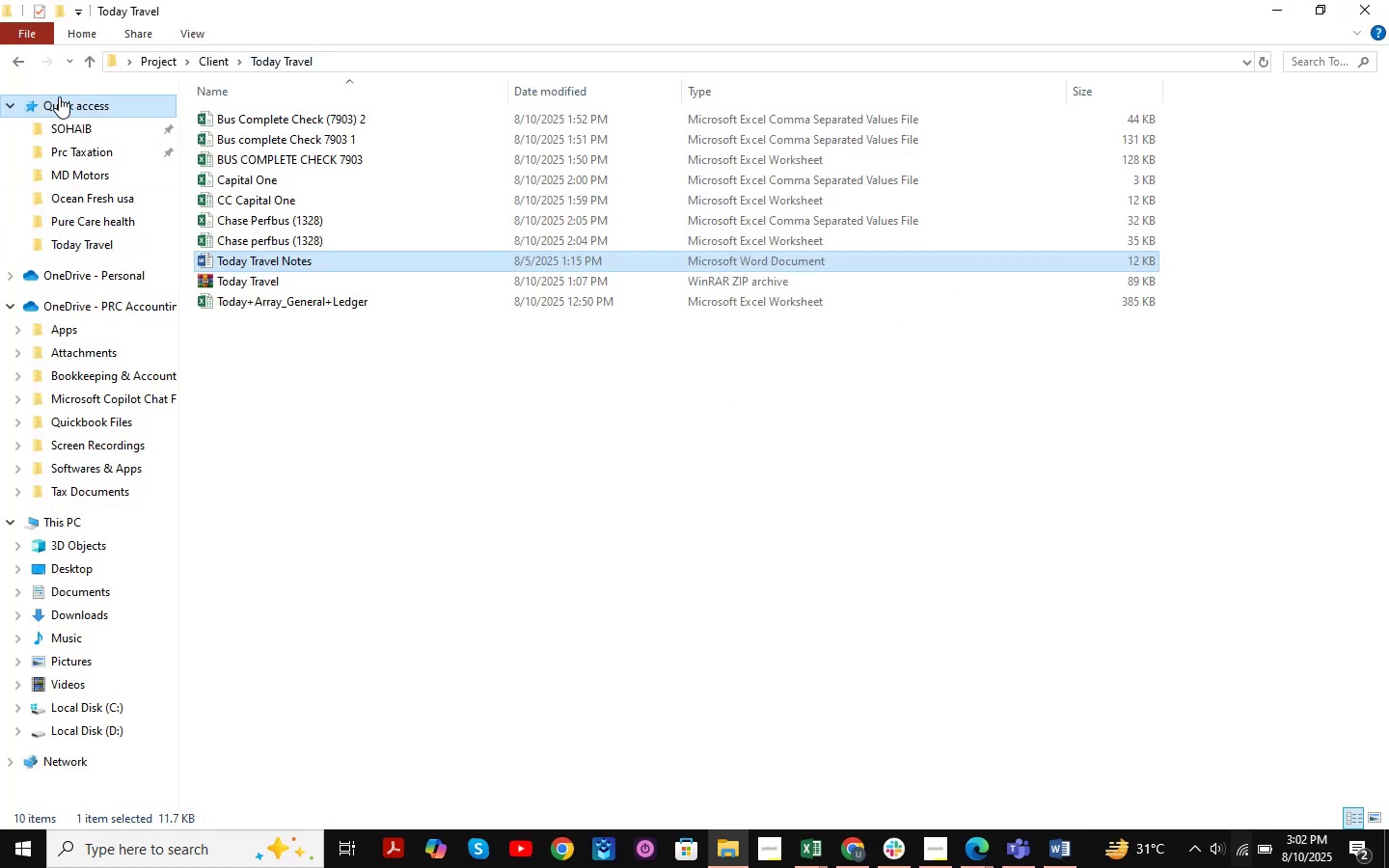 
left_click([22, 60])
 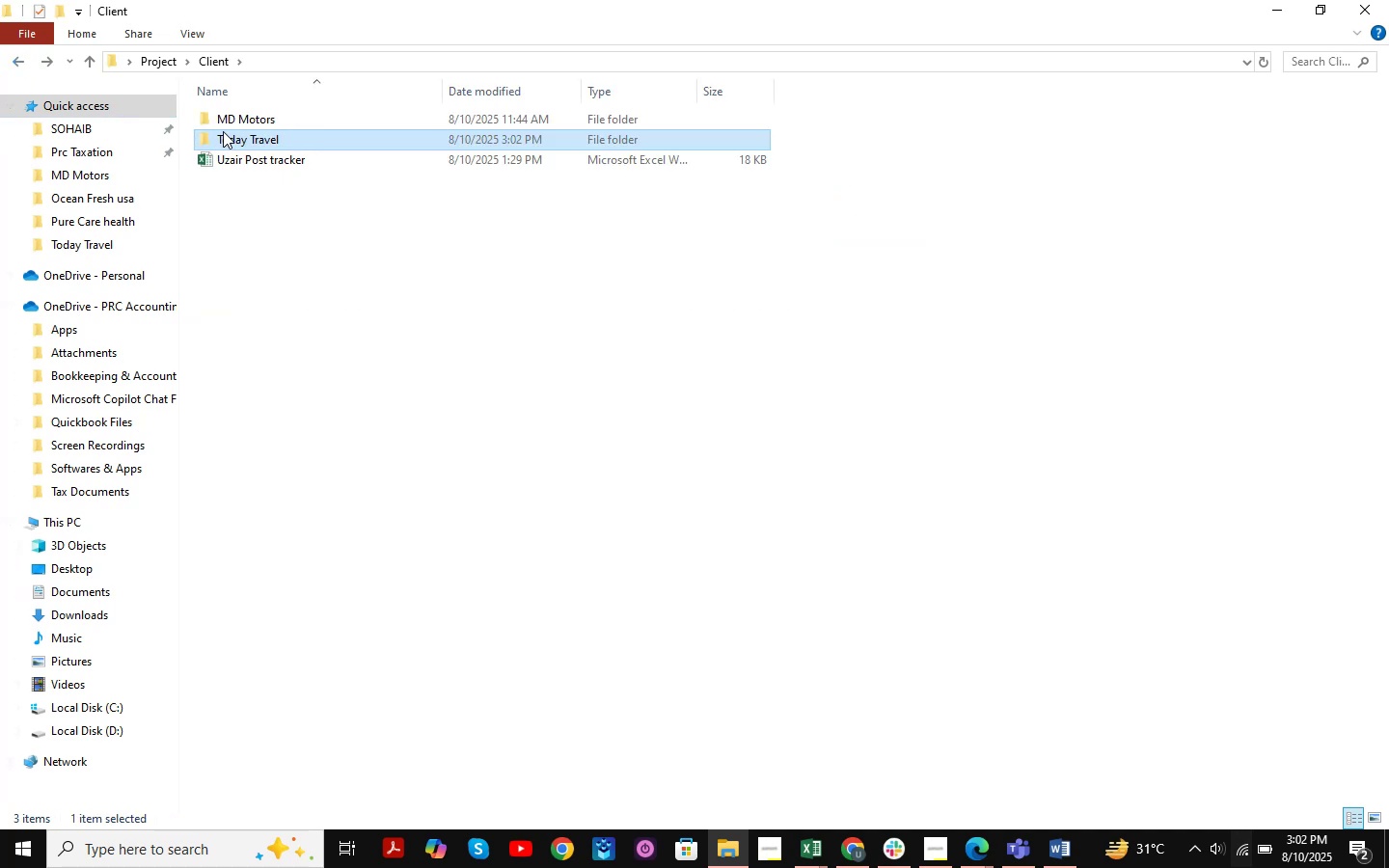 
double_click([240, 126])
 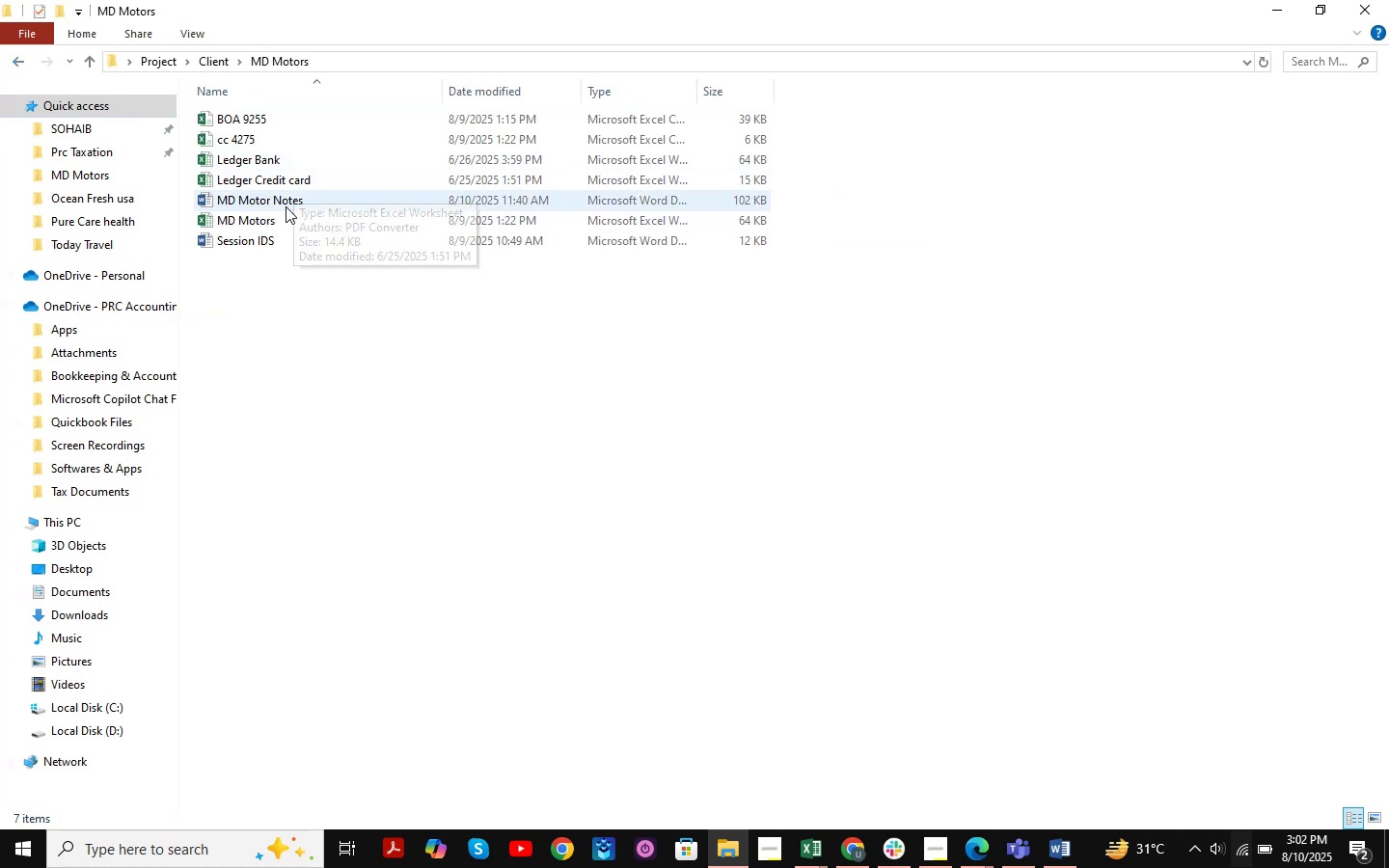 
double_click([285, 207])
 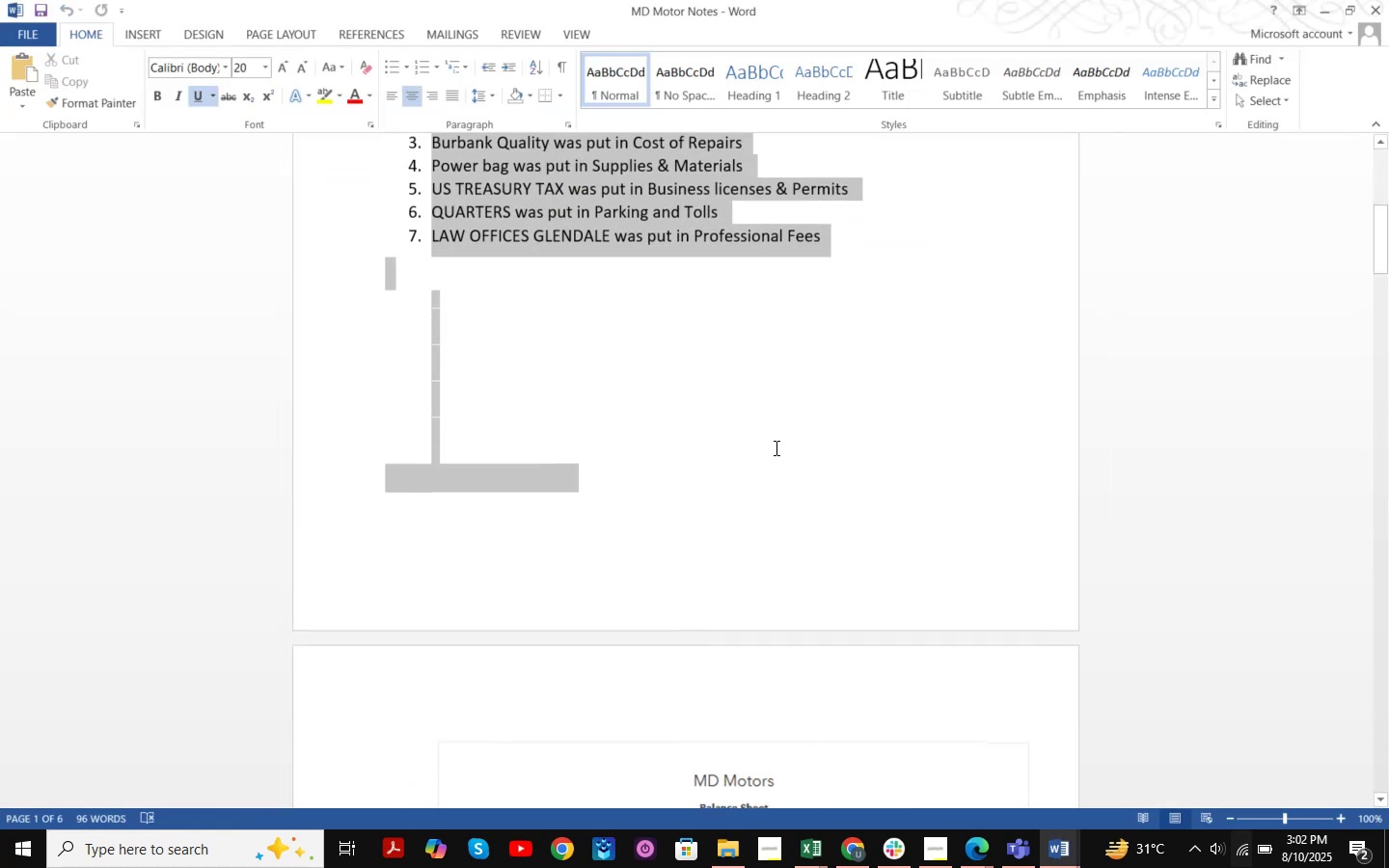 
key(Control+ControlLeft)
 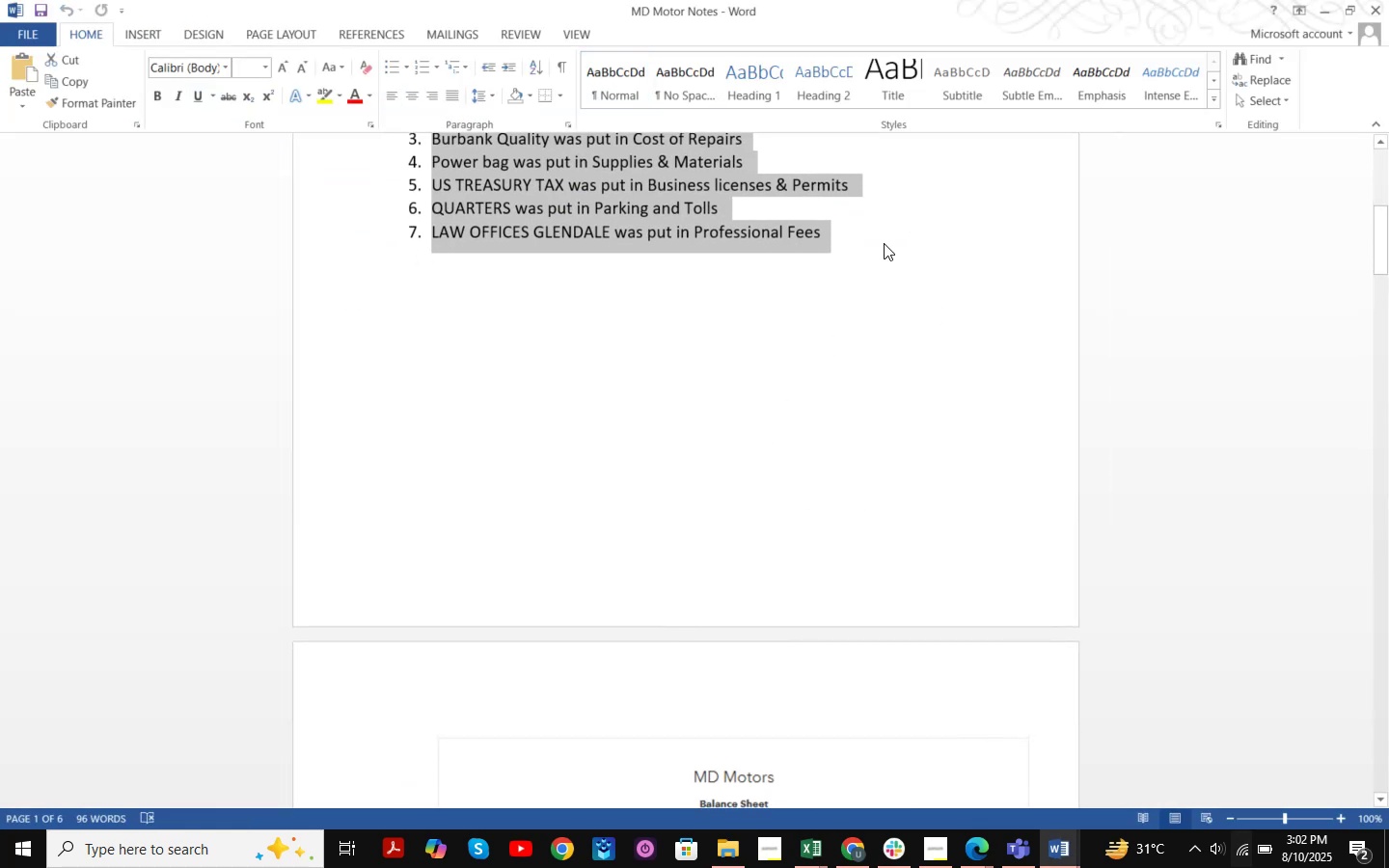 
key(Control+C)
 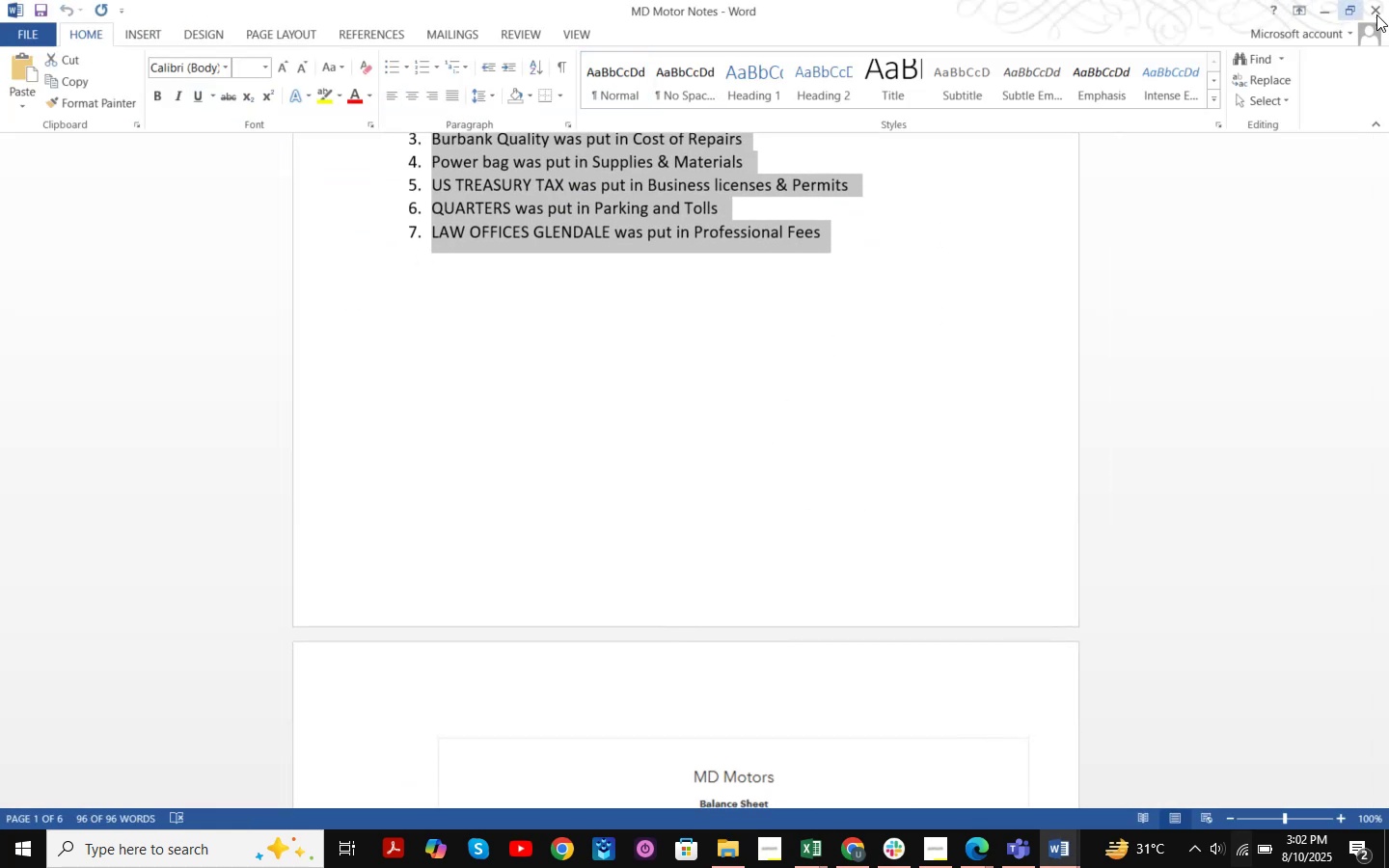 
left_click([1376, 14])
 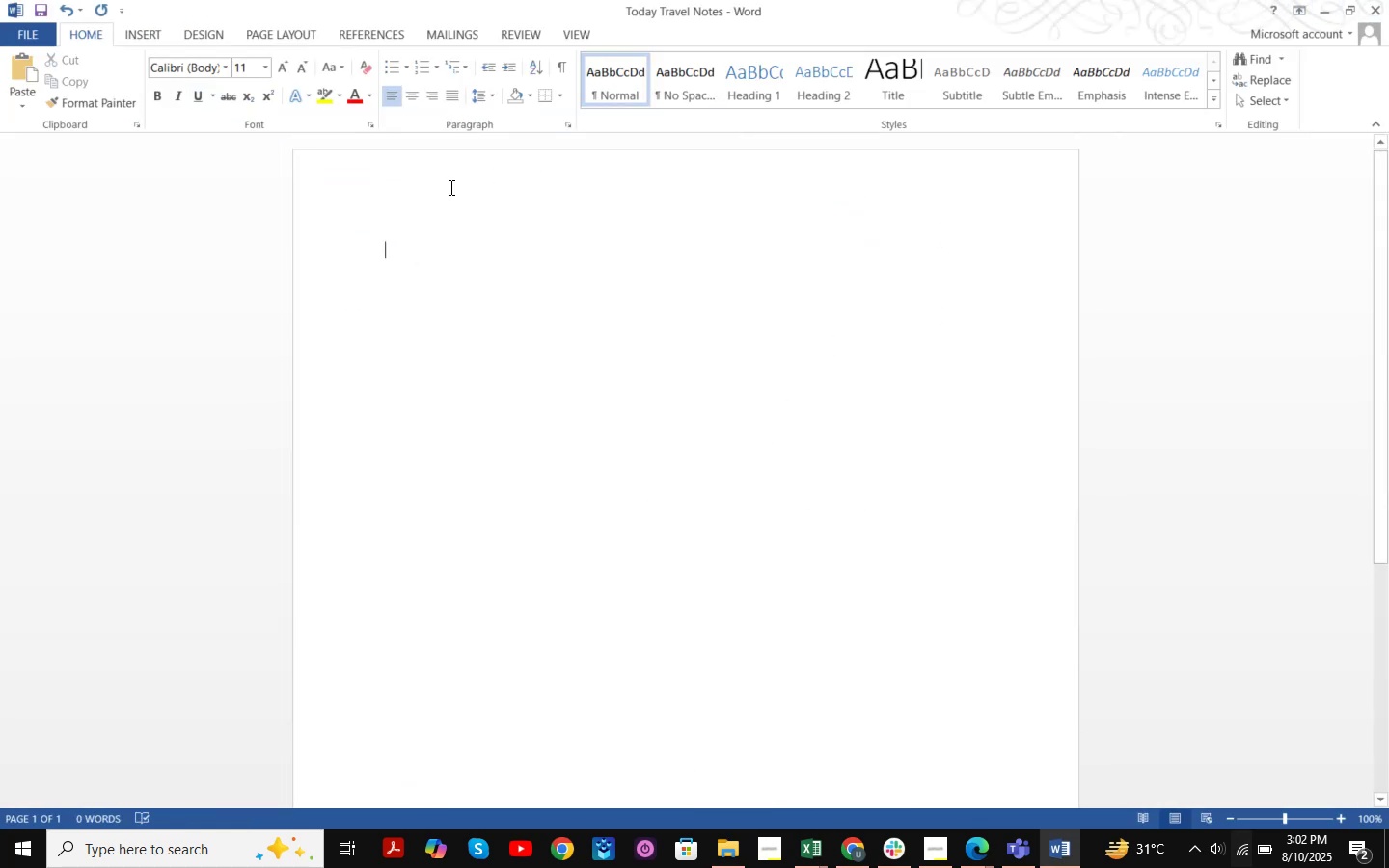 
key(Control+V)
 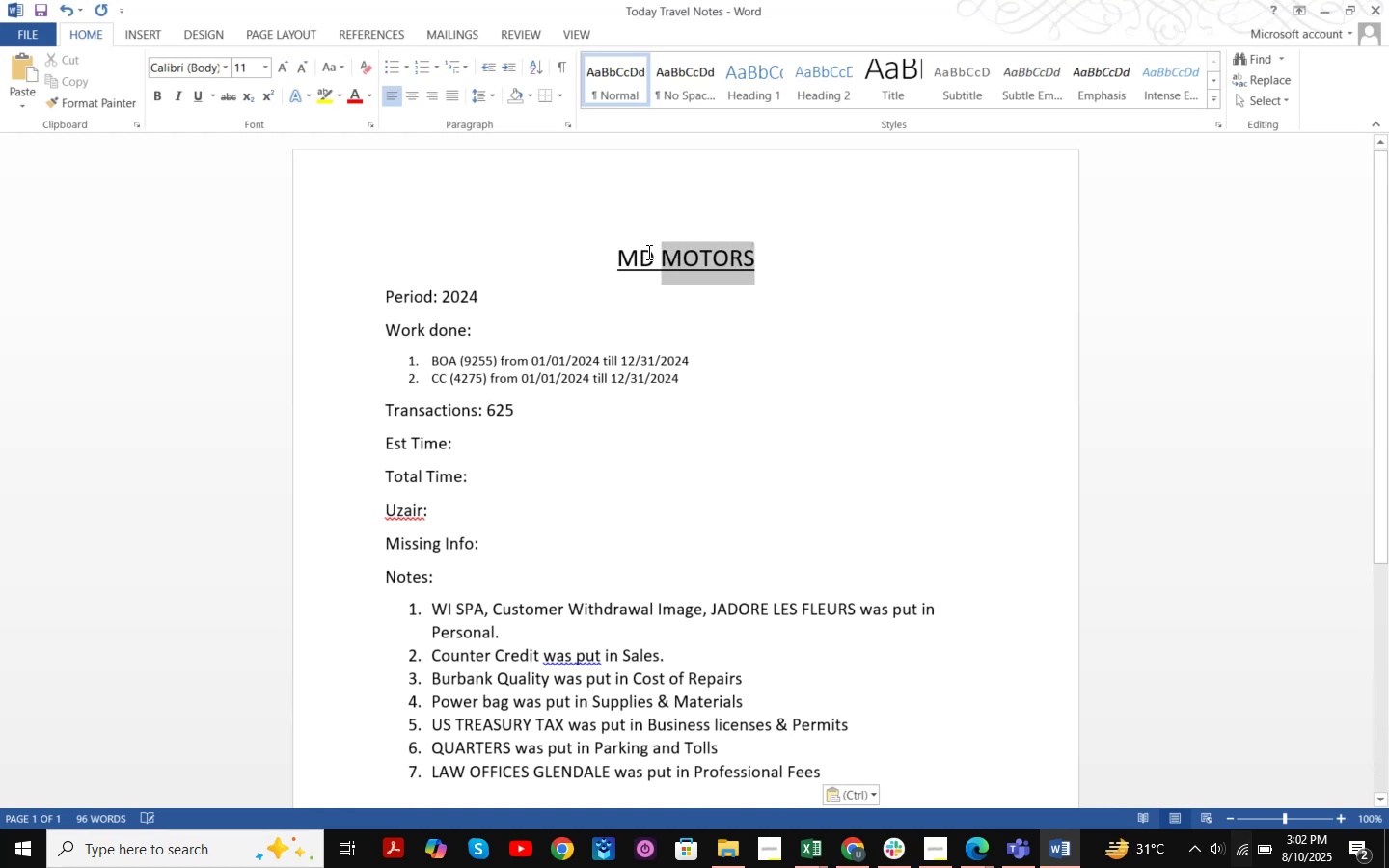 
type(TODAY TRA)
key(Backspace)
key(Backspace)
key(Backspace)
key(Backspace)
type( T)
key(Backspace)
key(Backspace)
key(Backspace)
key(Backspace)
key(Backspace)
key(Backspace)
key(Backspace)
 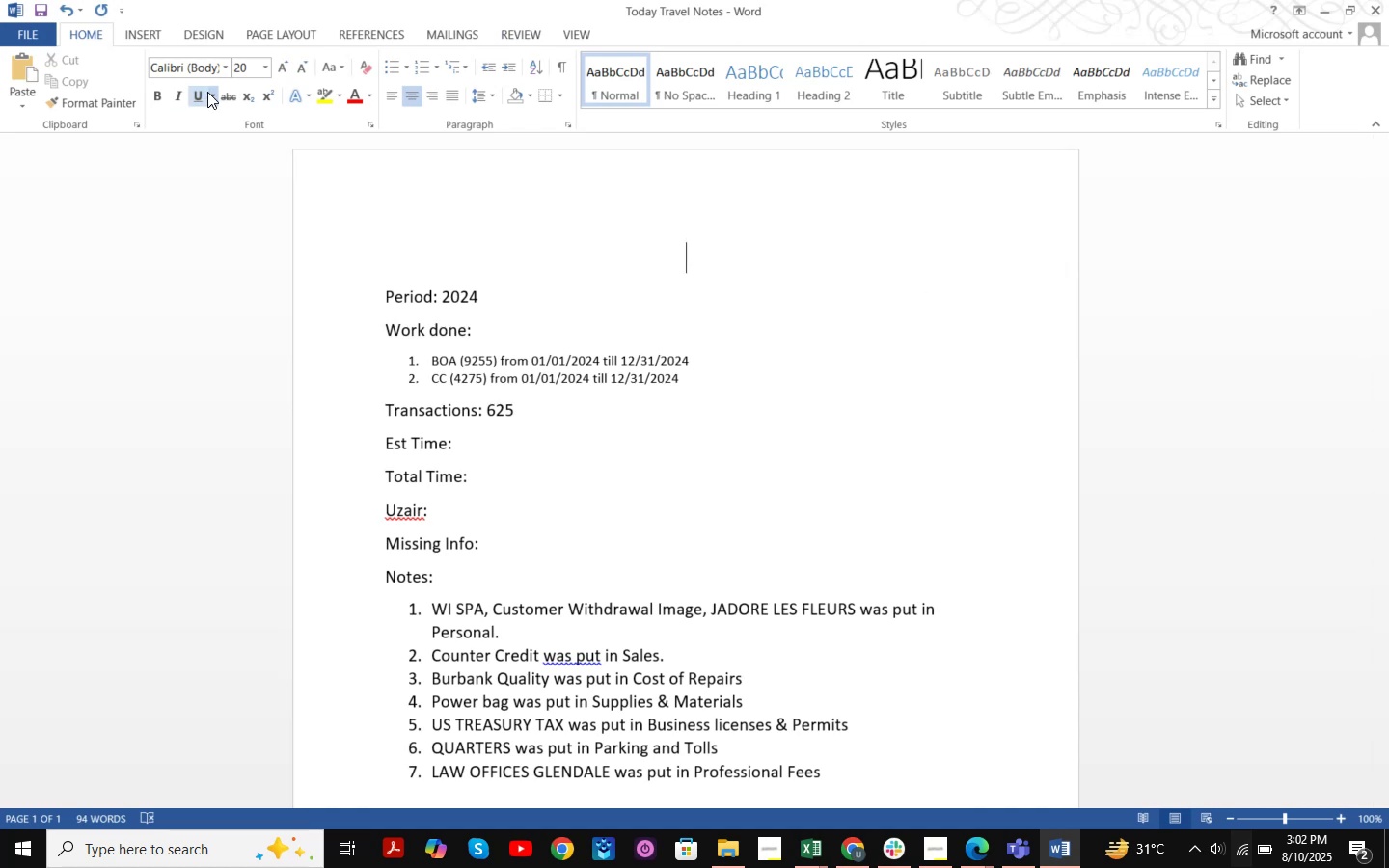 
left_click([201, 93])
 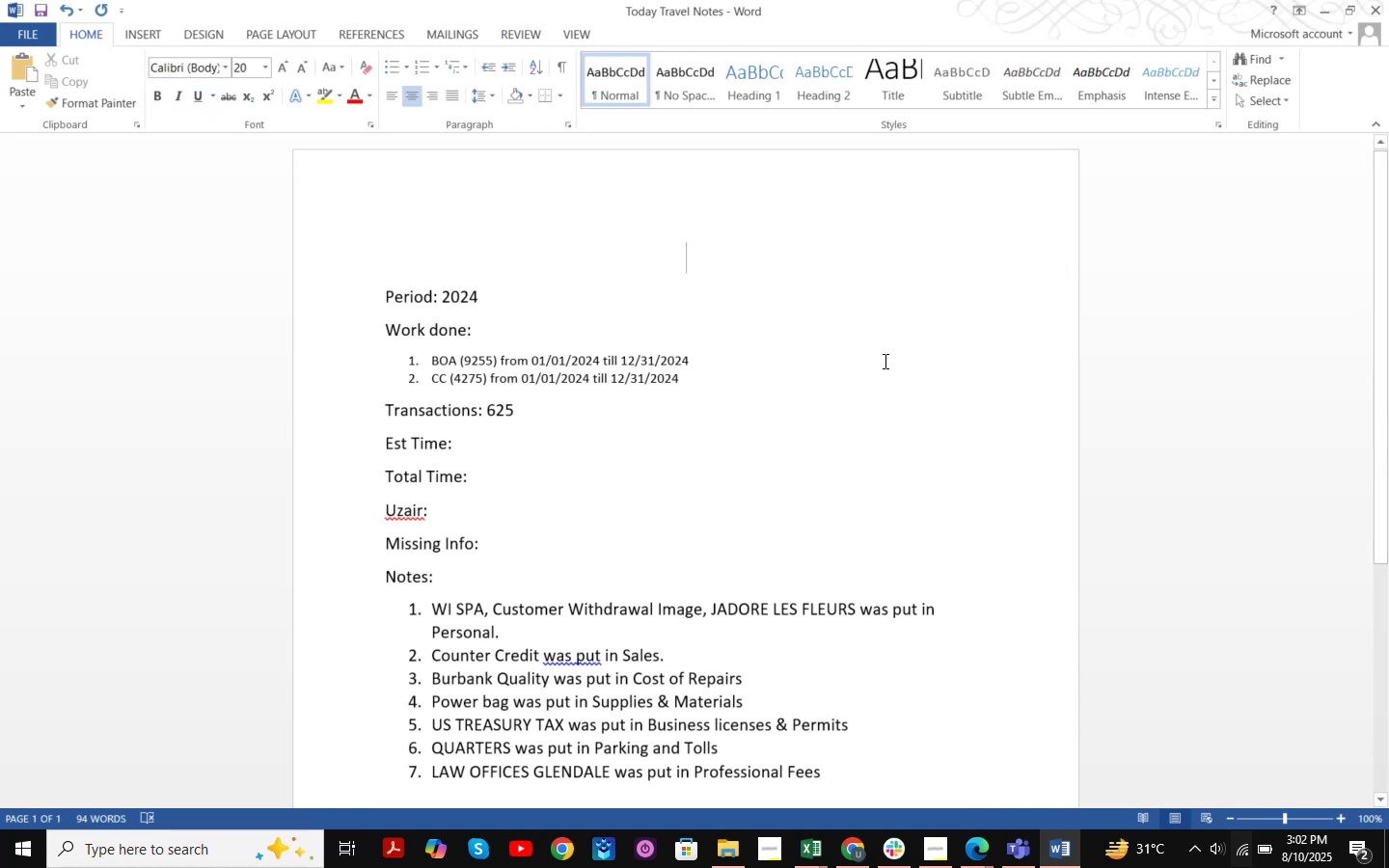 
type(TODAY TRAVEL )
key(Backspace)
 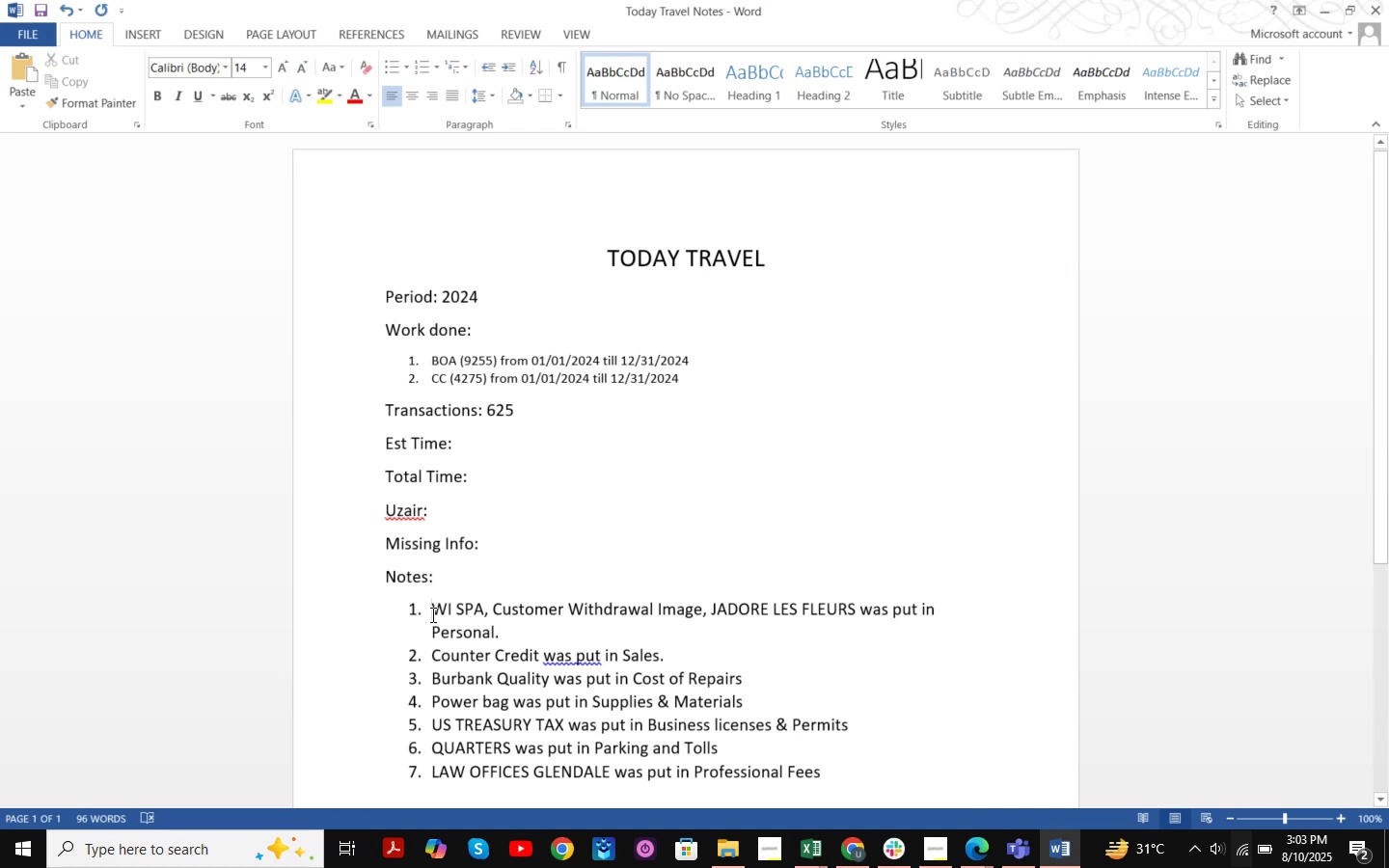 
key(Backspace)
 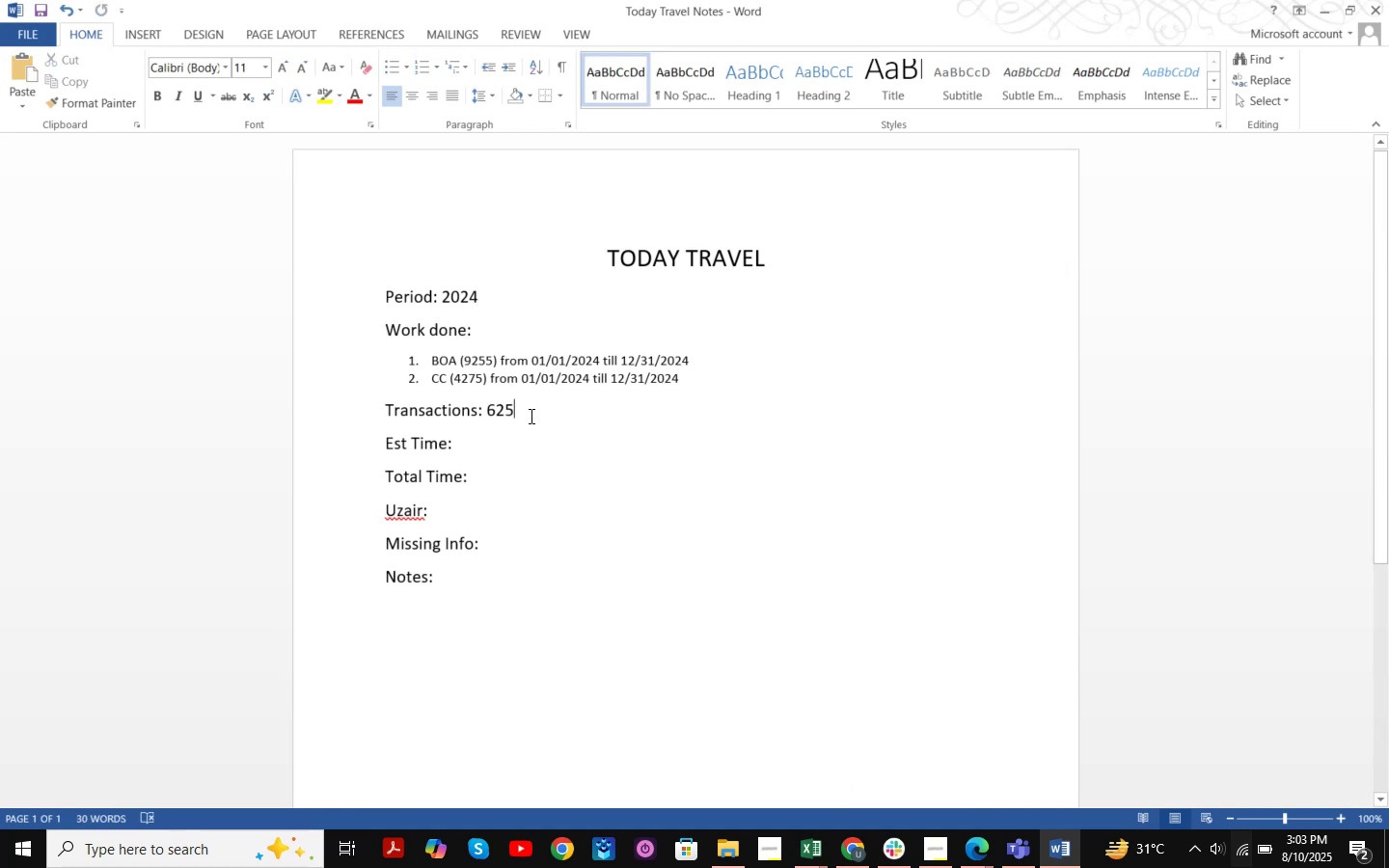 
key(Backspace)
 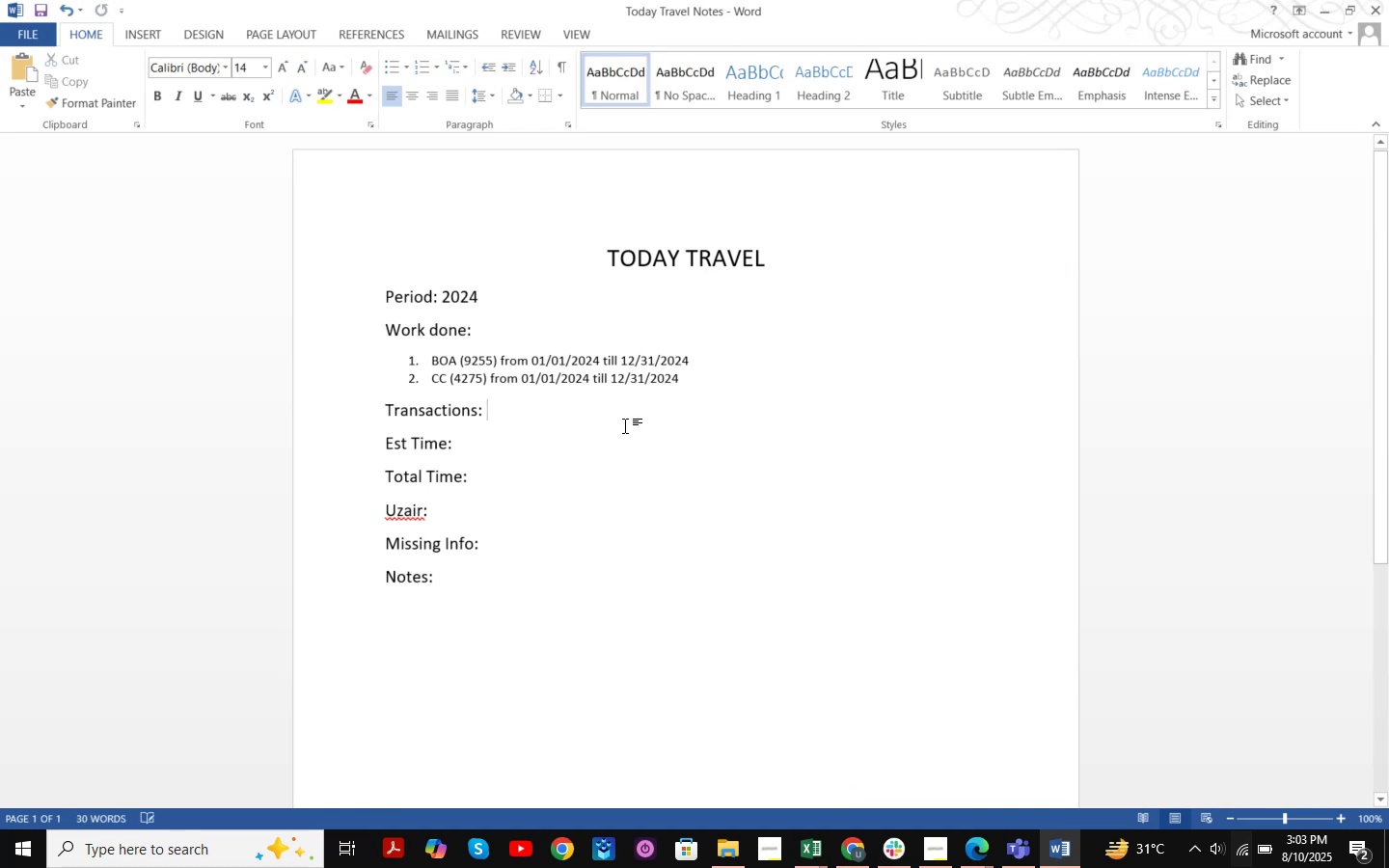 
scroll: coordinate [654, 425], scroll_direction: down, amount: 1.0
 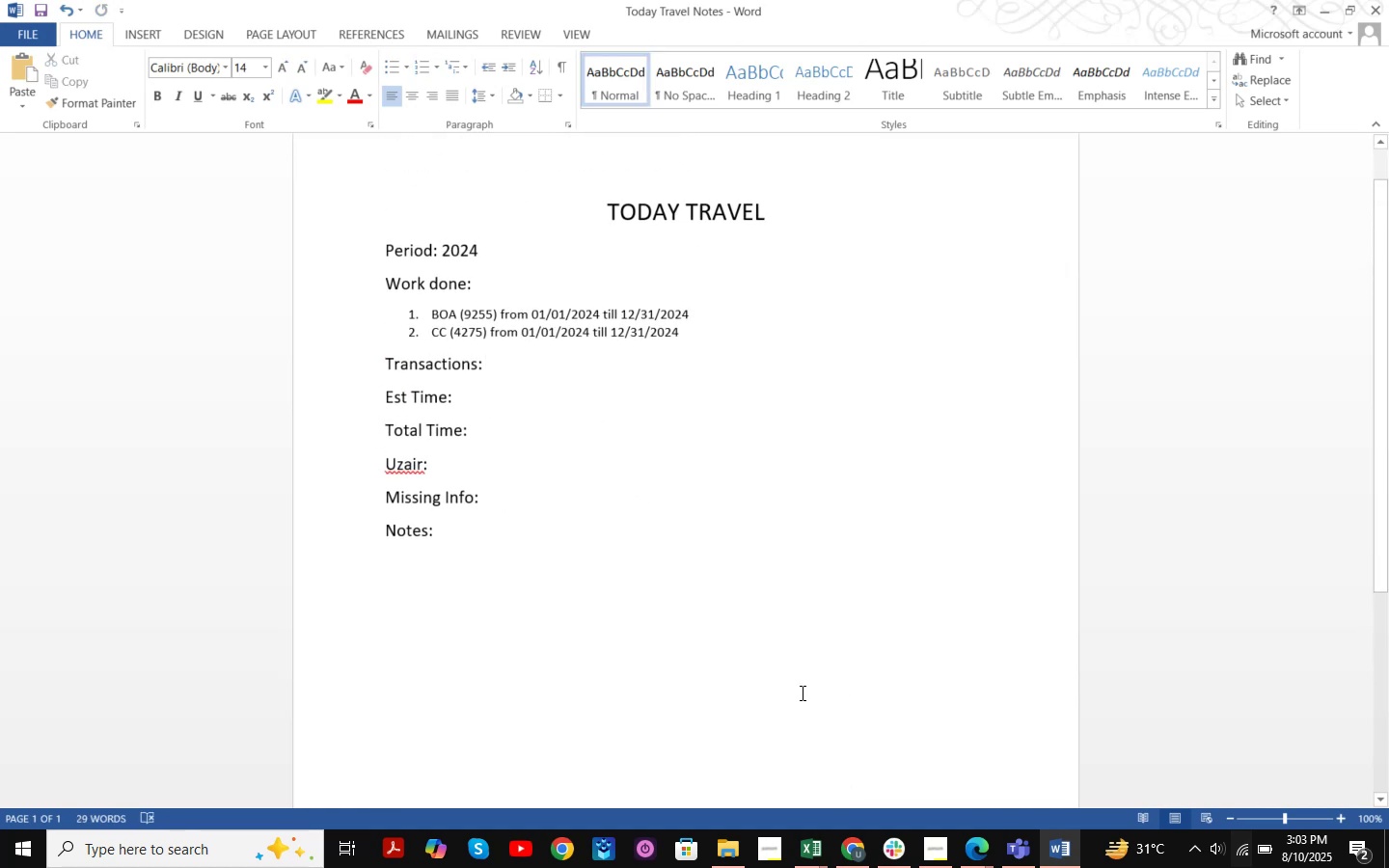 
left_click([848, 853])
 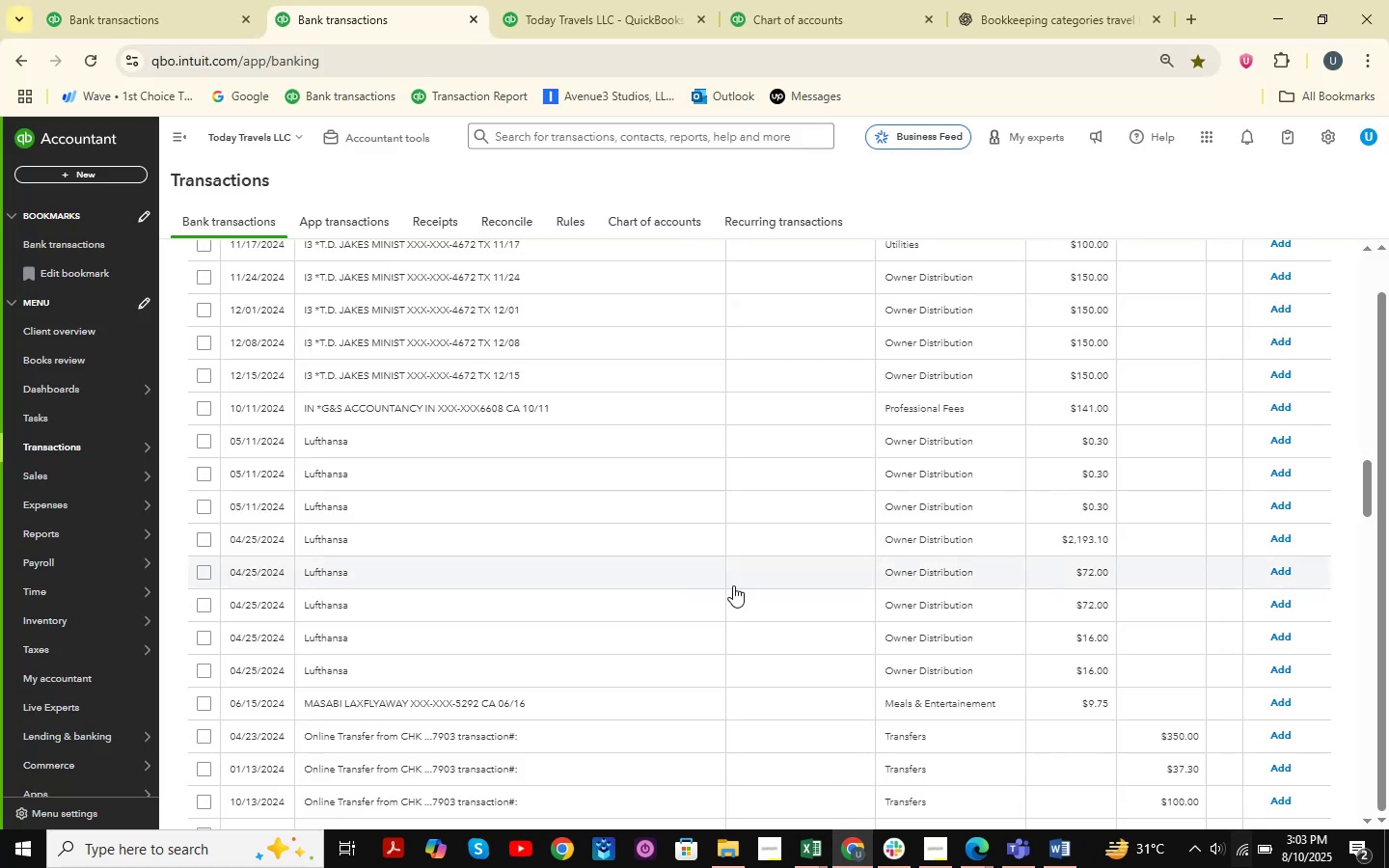 
scroll: coordinate [731, 389], scroll_direction: up, amount: 27.0
 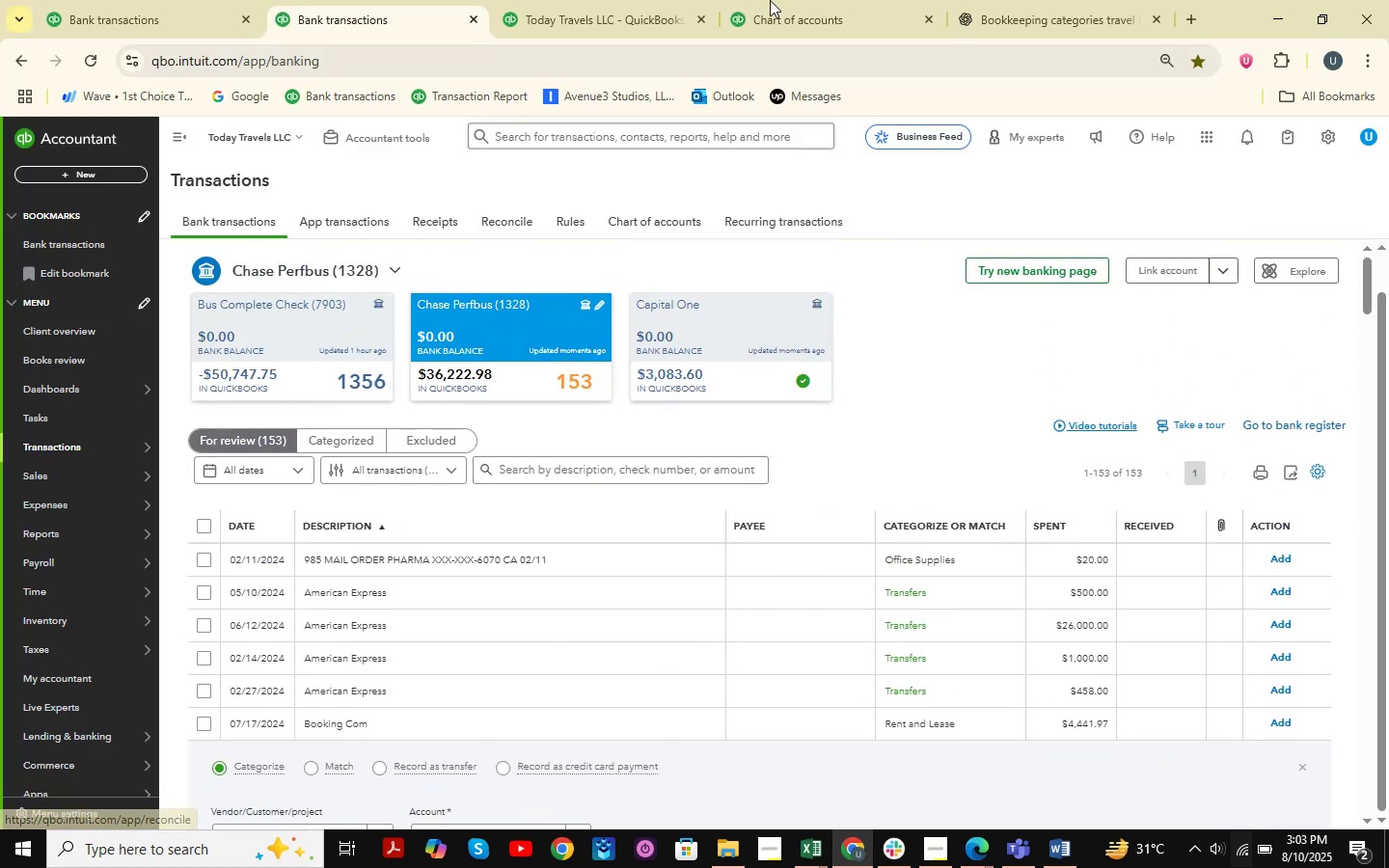 
left_click([836, 0])
 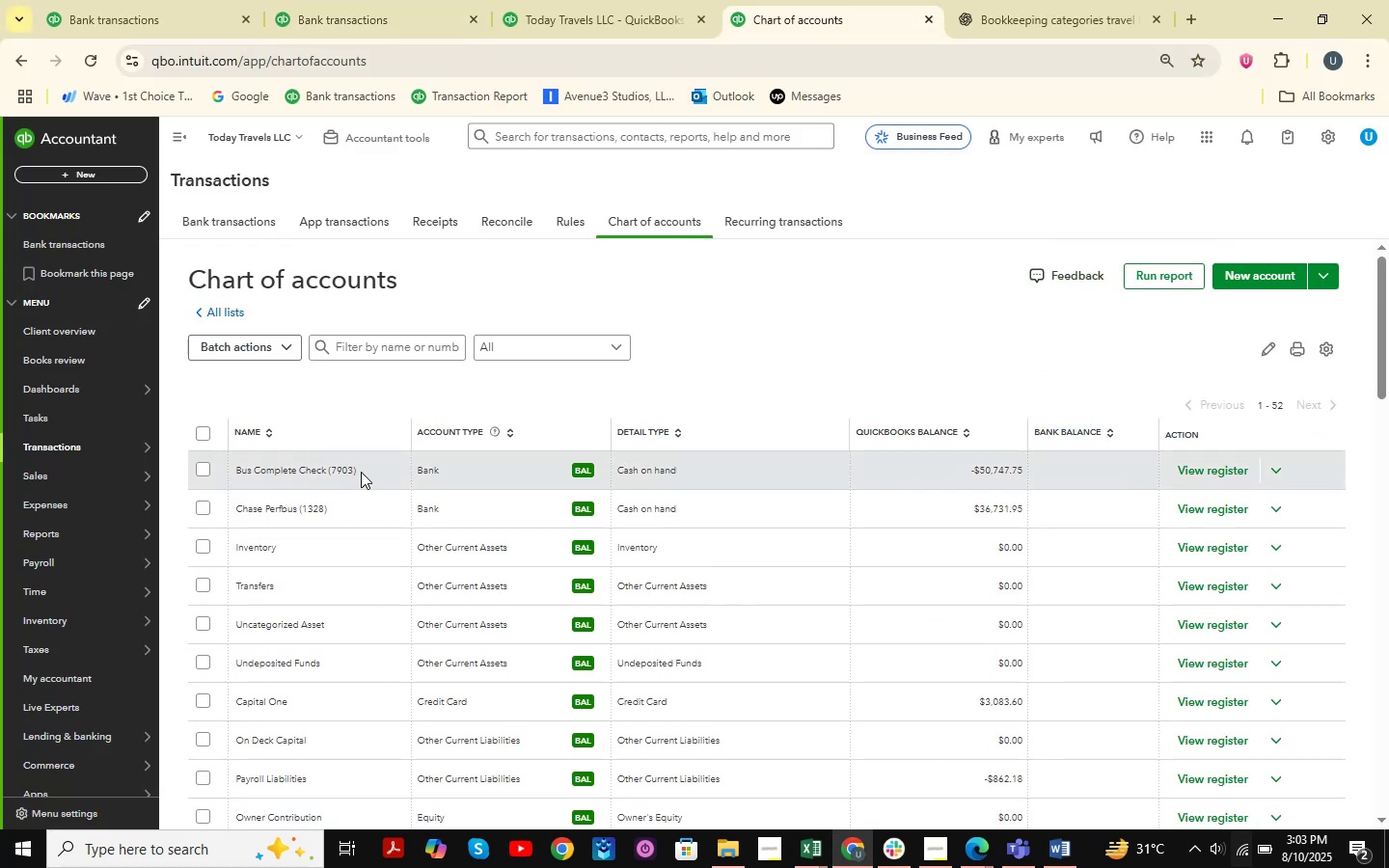 
key(Control+C)
 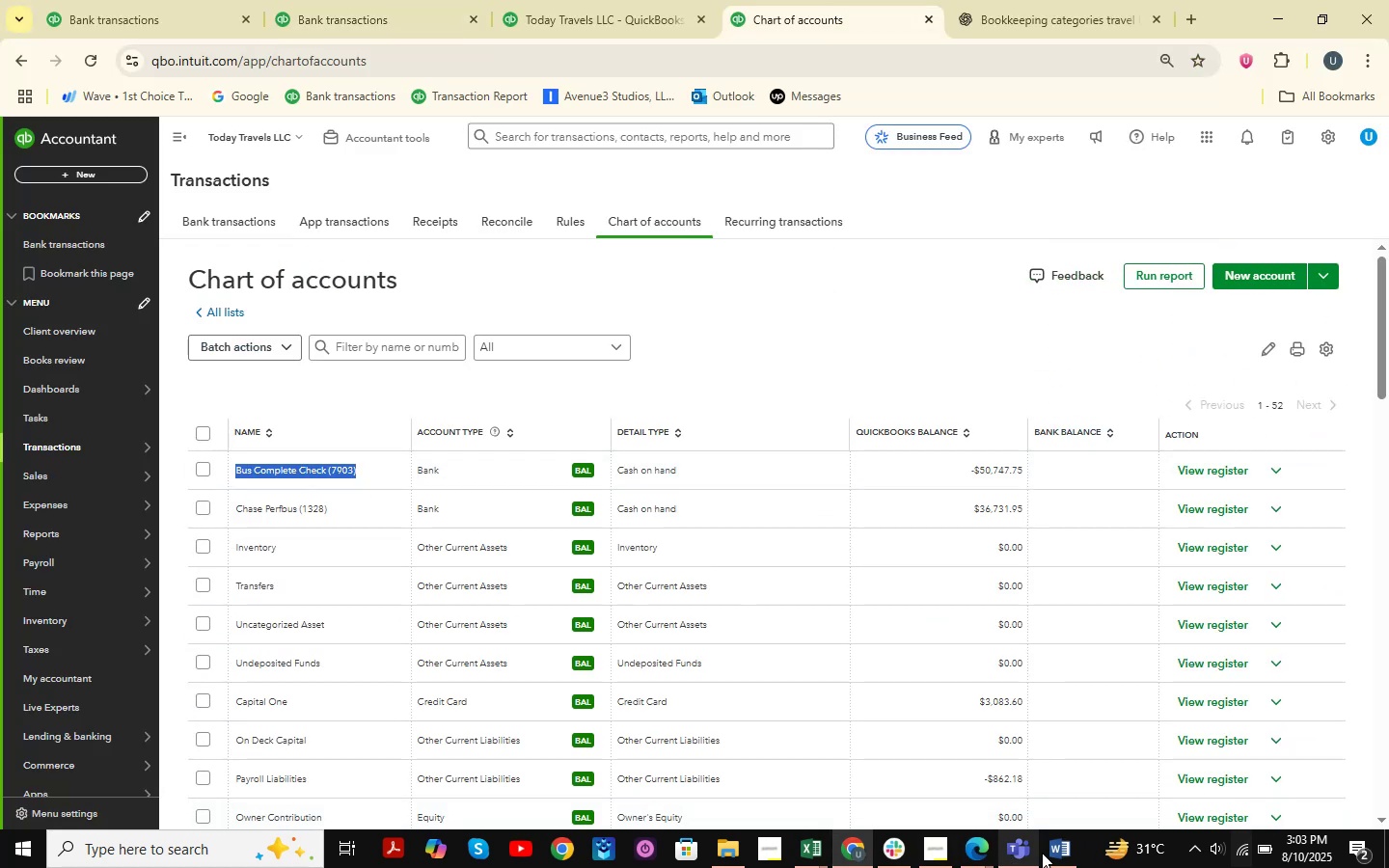 
left_click([1066, 856])
 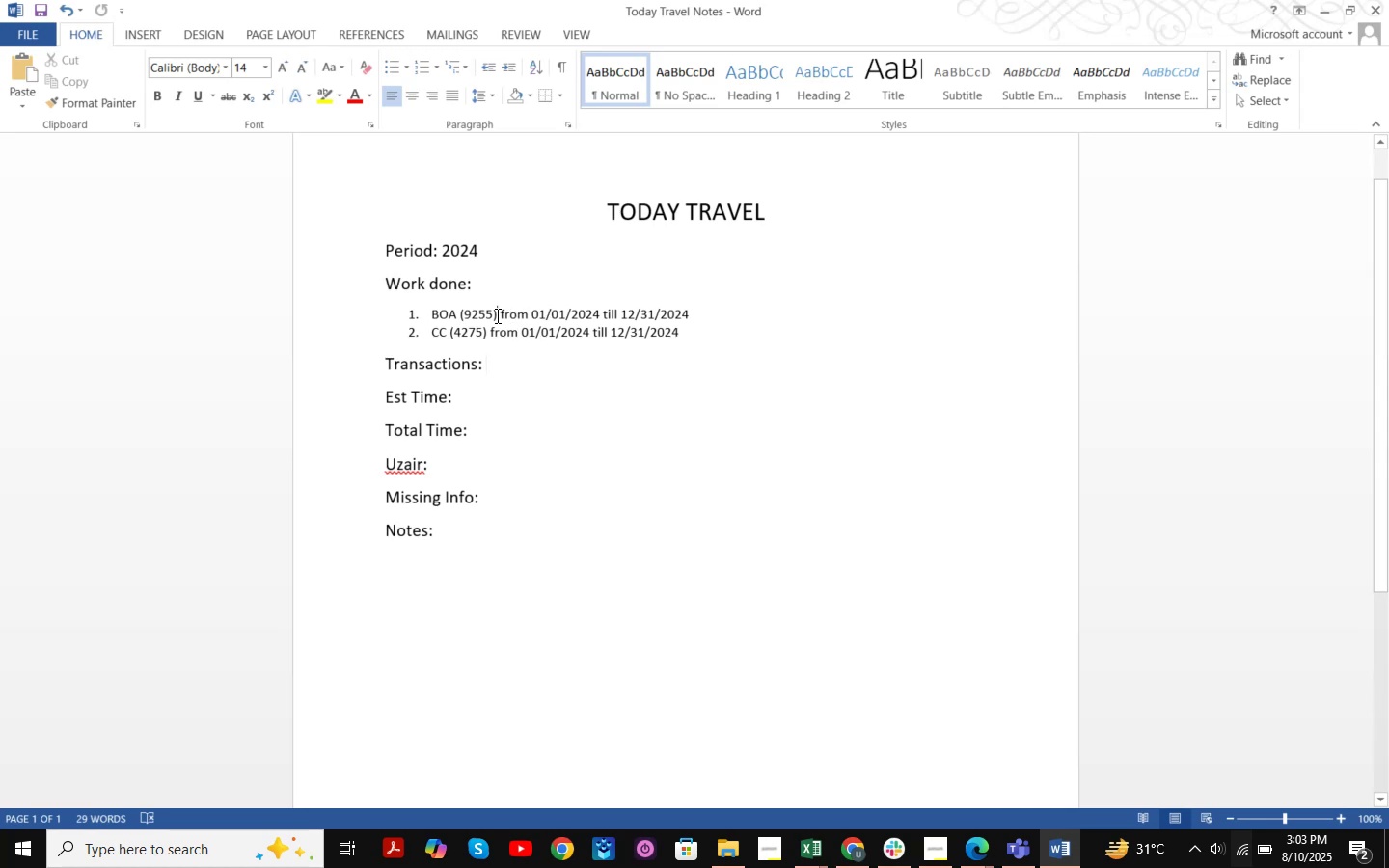 
key(Control+ControlLeft)
 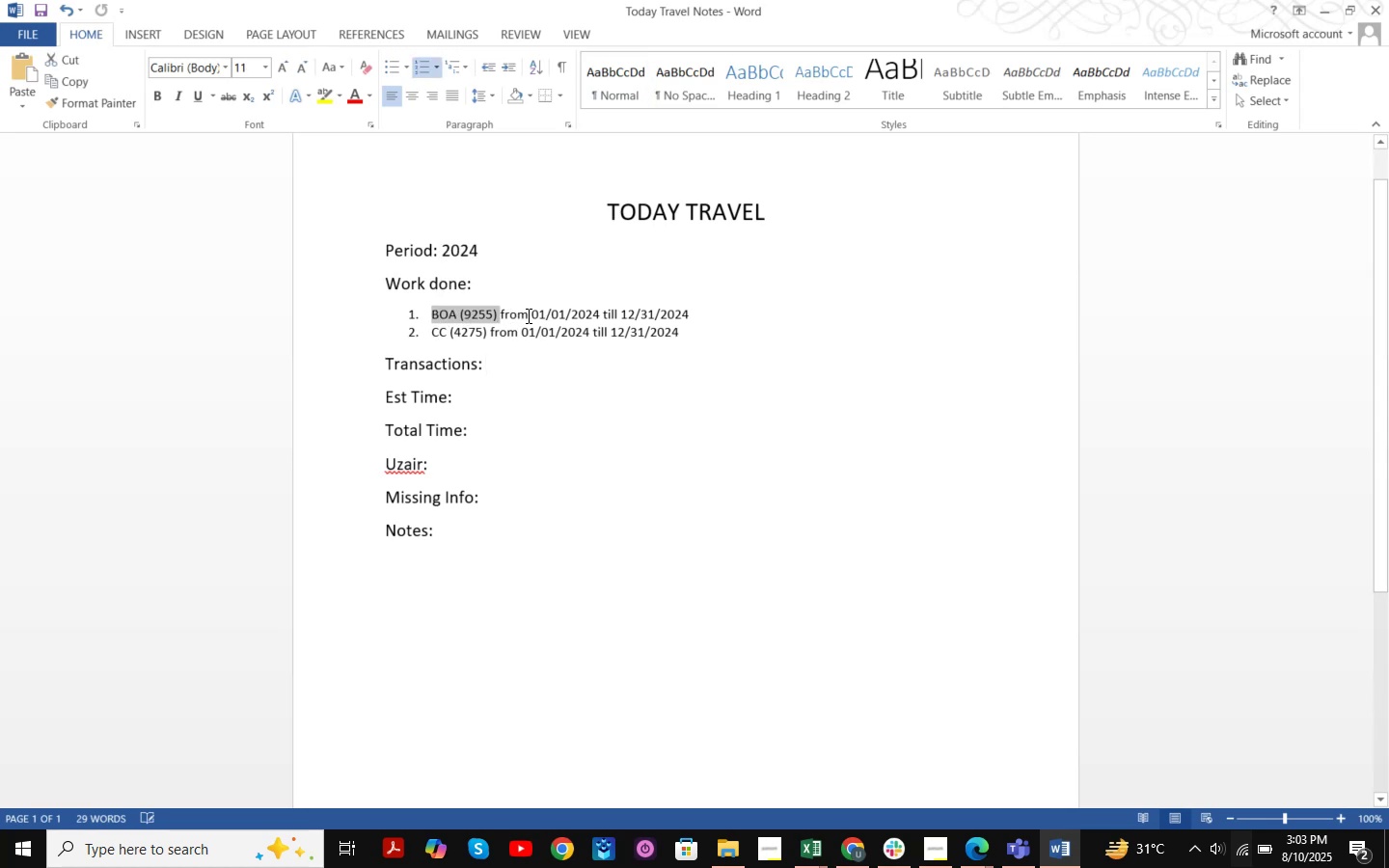 
key(Control+V)
 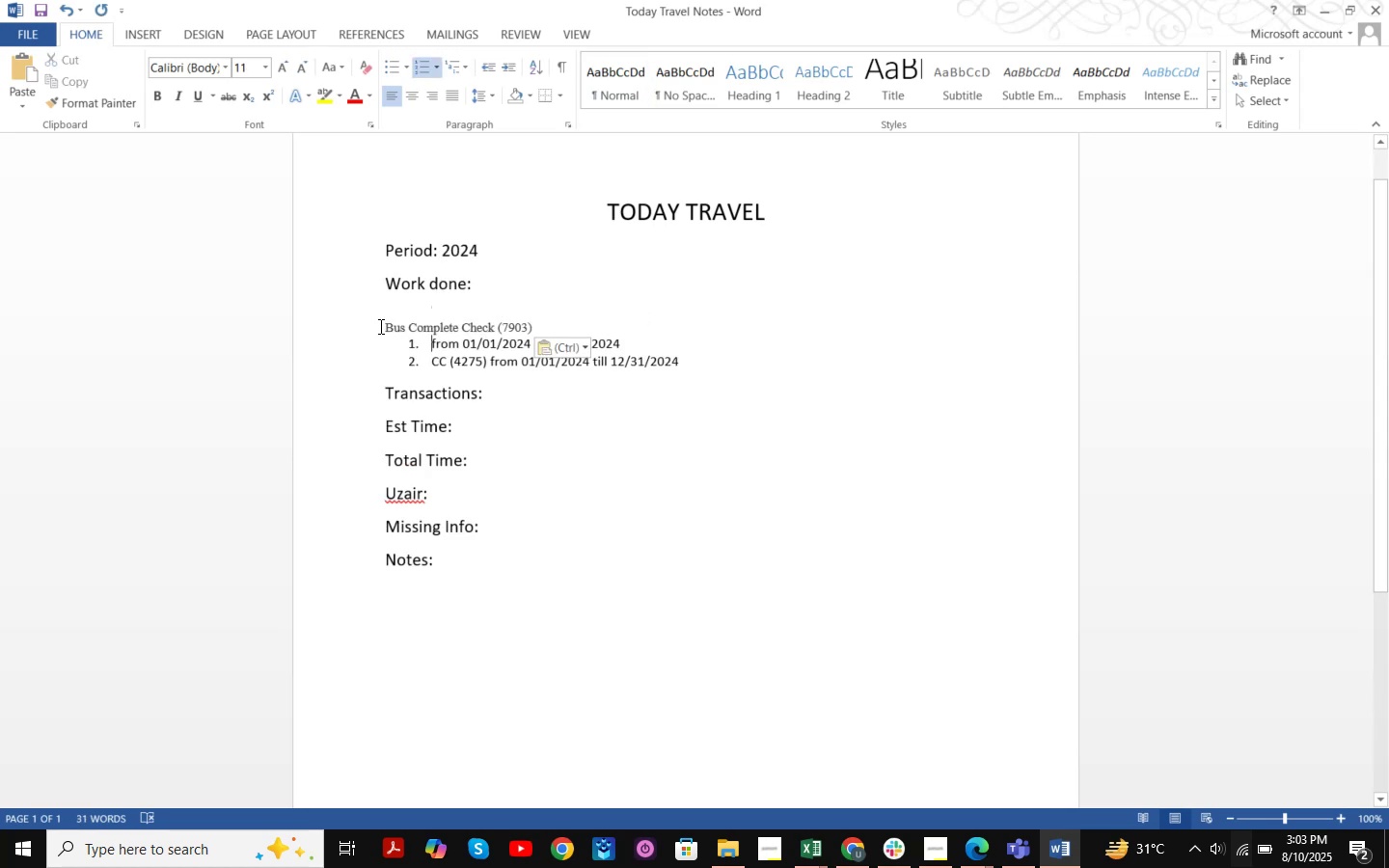 
key(Control+Z)
 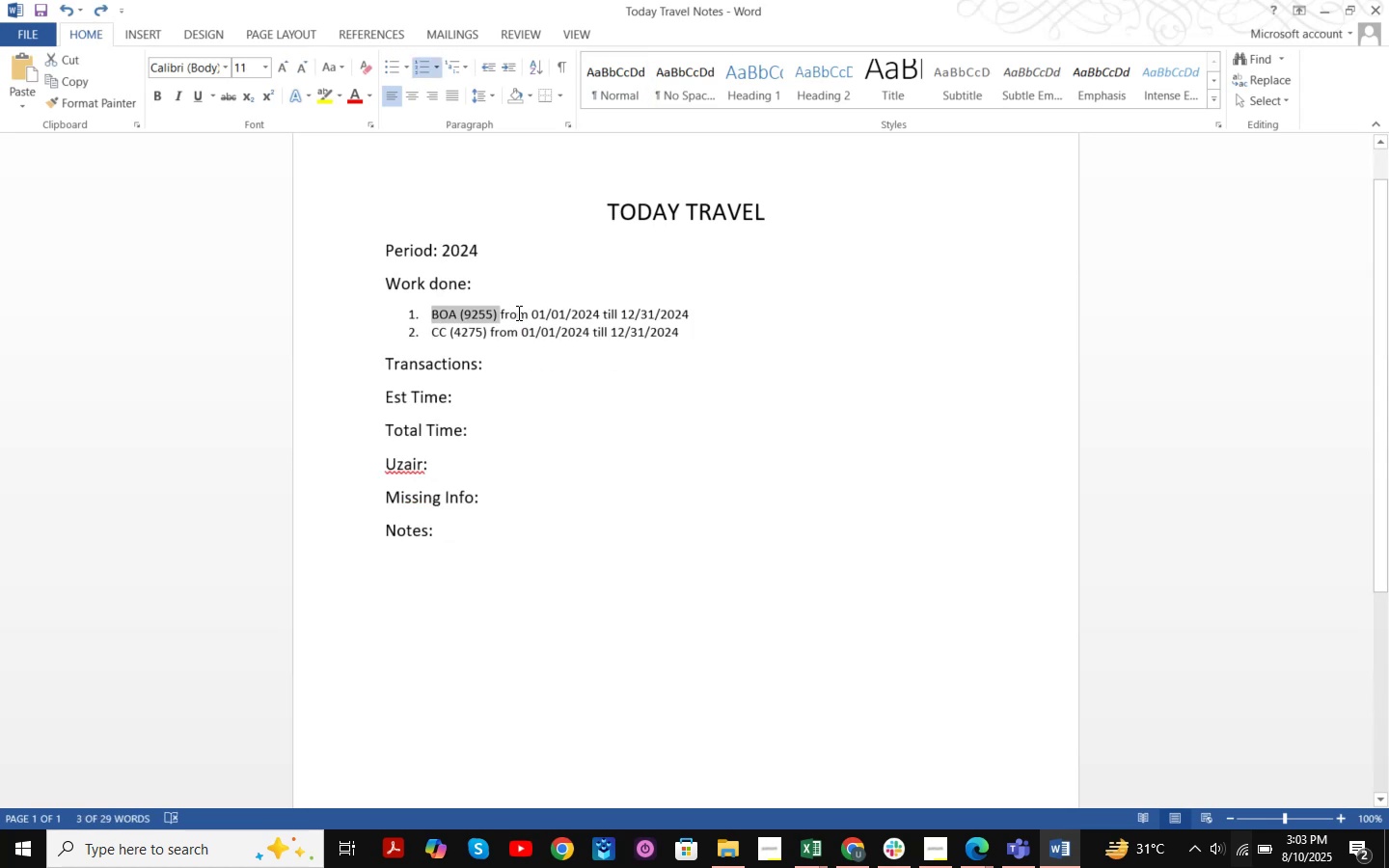 
left_click([504, 314])
 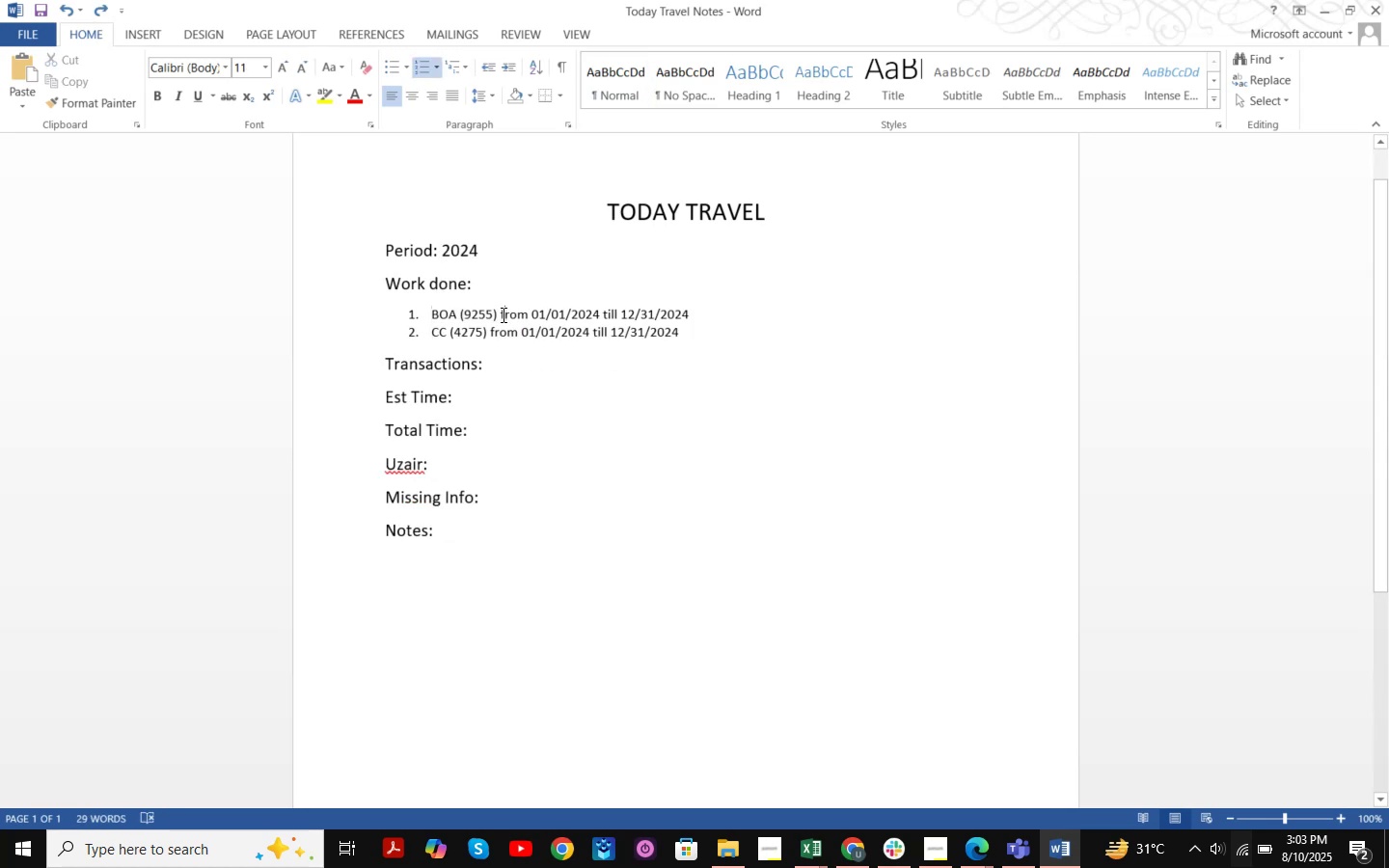 
left_click([501, 314])
 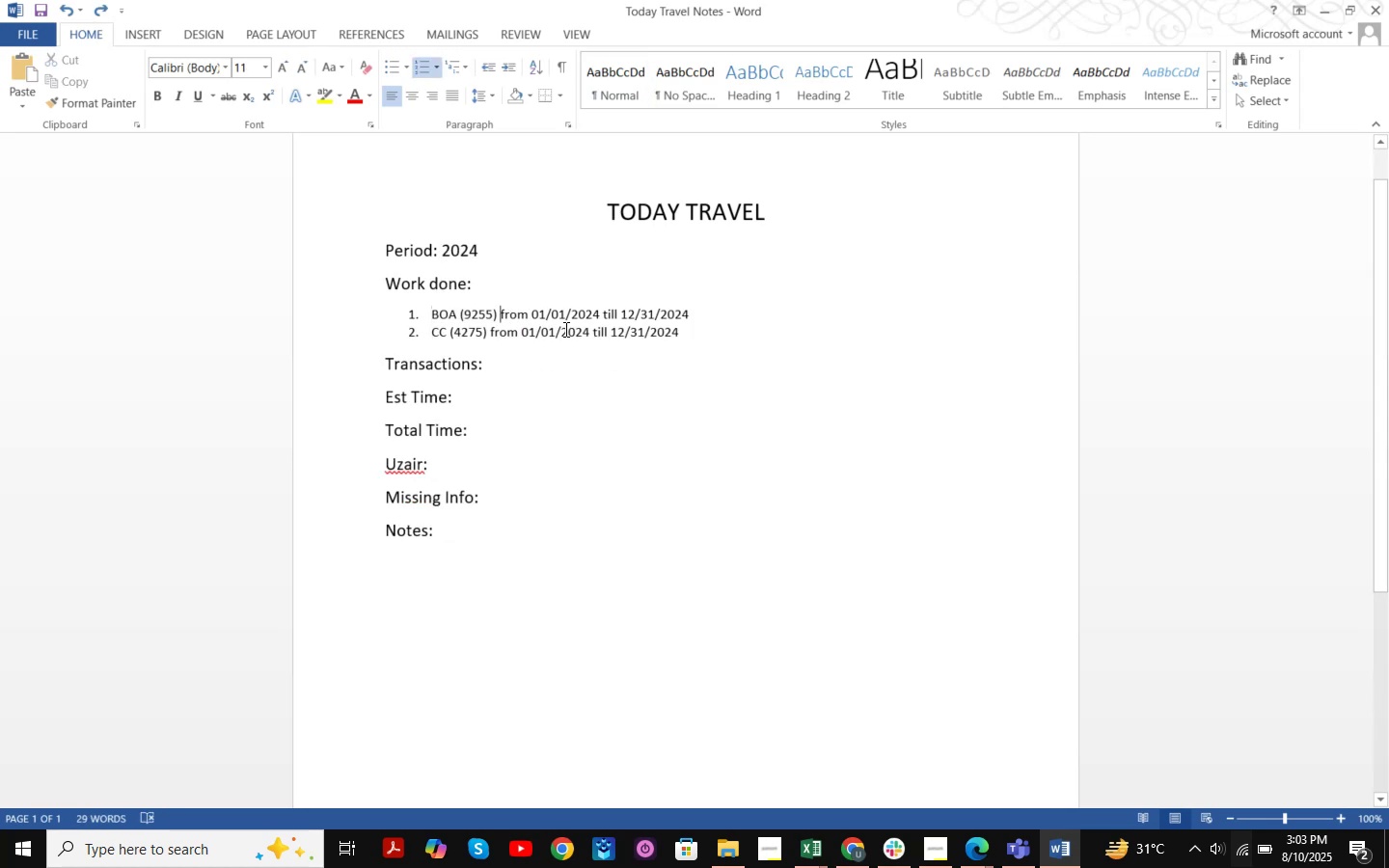 
key(Control+V)
 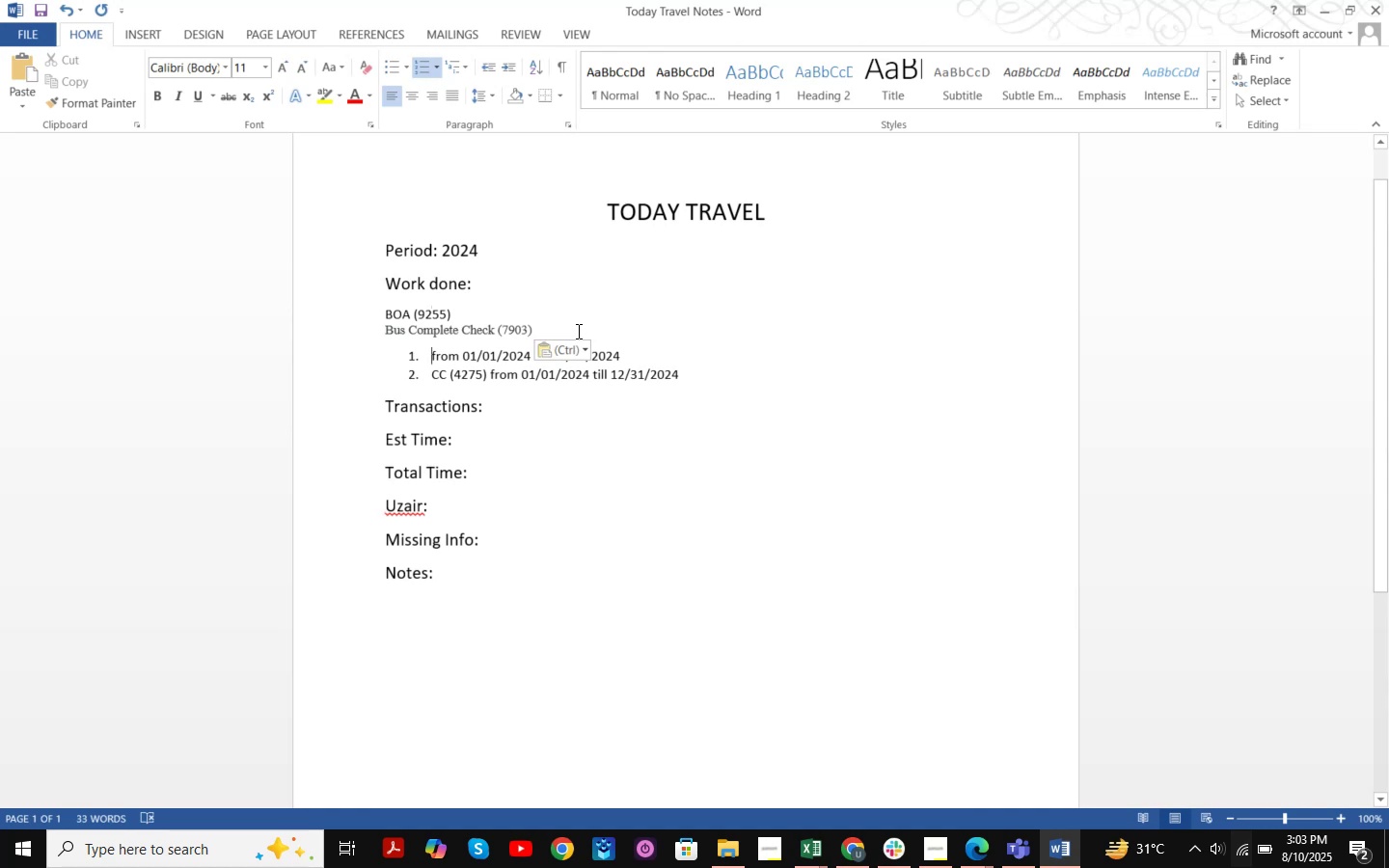 
key(Control+Z)
 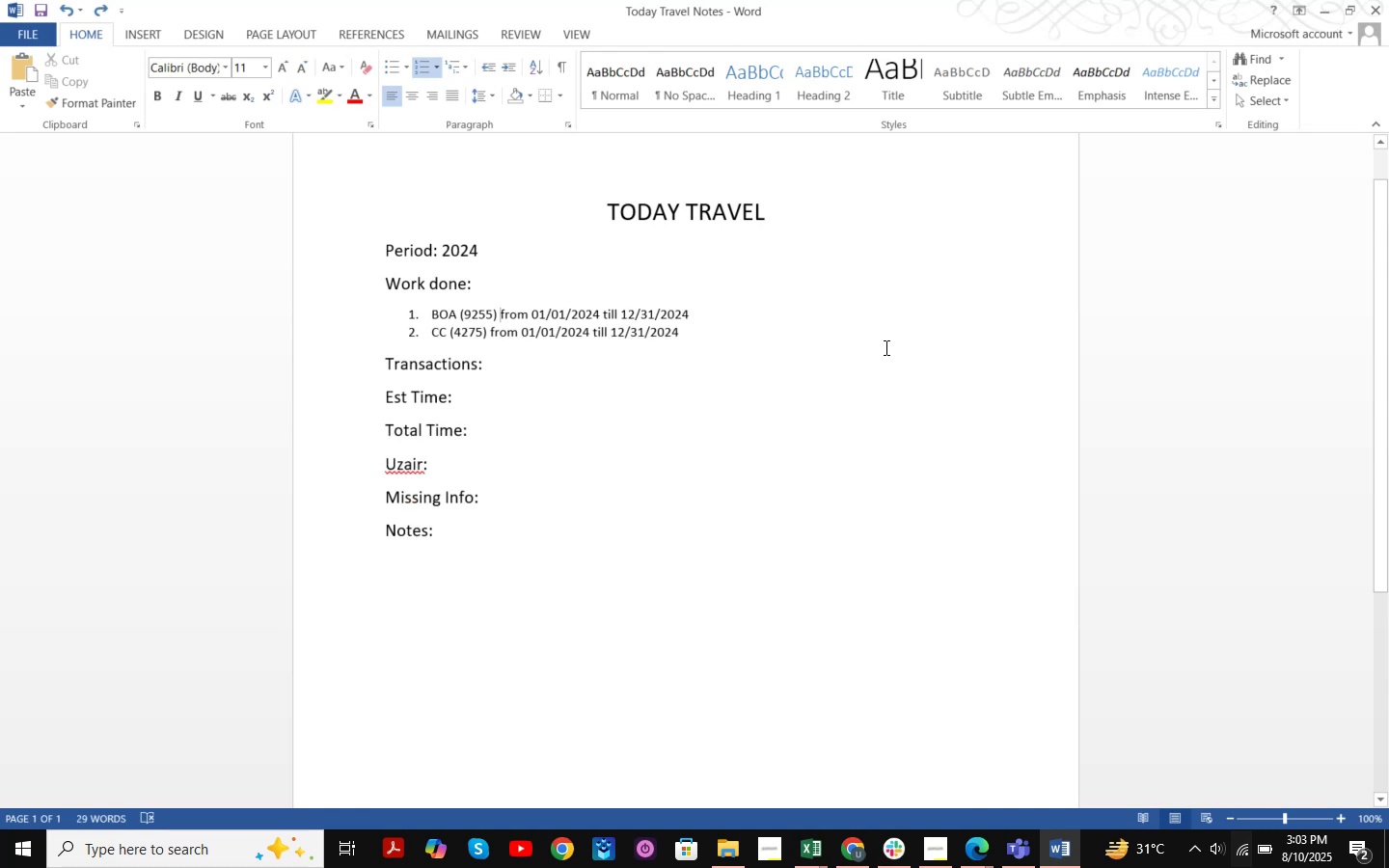 
key(Backspace)
key(Backspace)
key(Backspace)
key(Backspace)
key(Backspace)
key(Backspace)
key(Backspace)
key(Backspace)
key(Backspace)
key(Backspace)
key(Backspace)
type(V)
key(Backspace)
type(Bus Complete Check )
 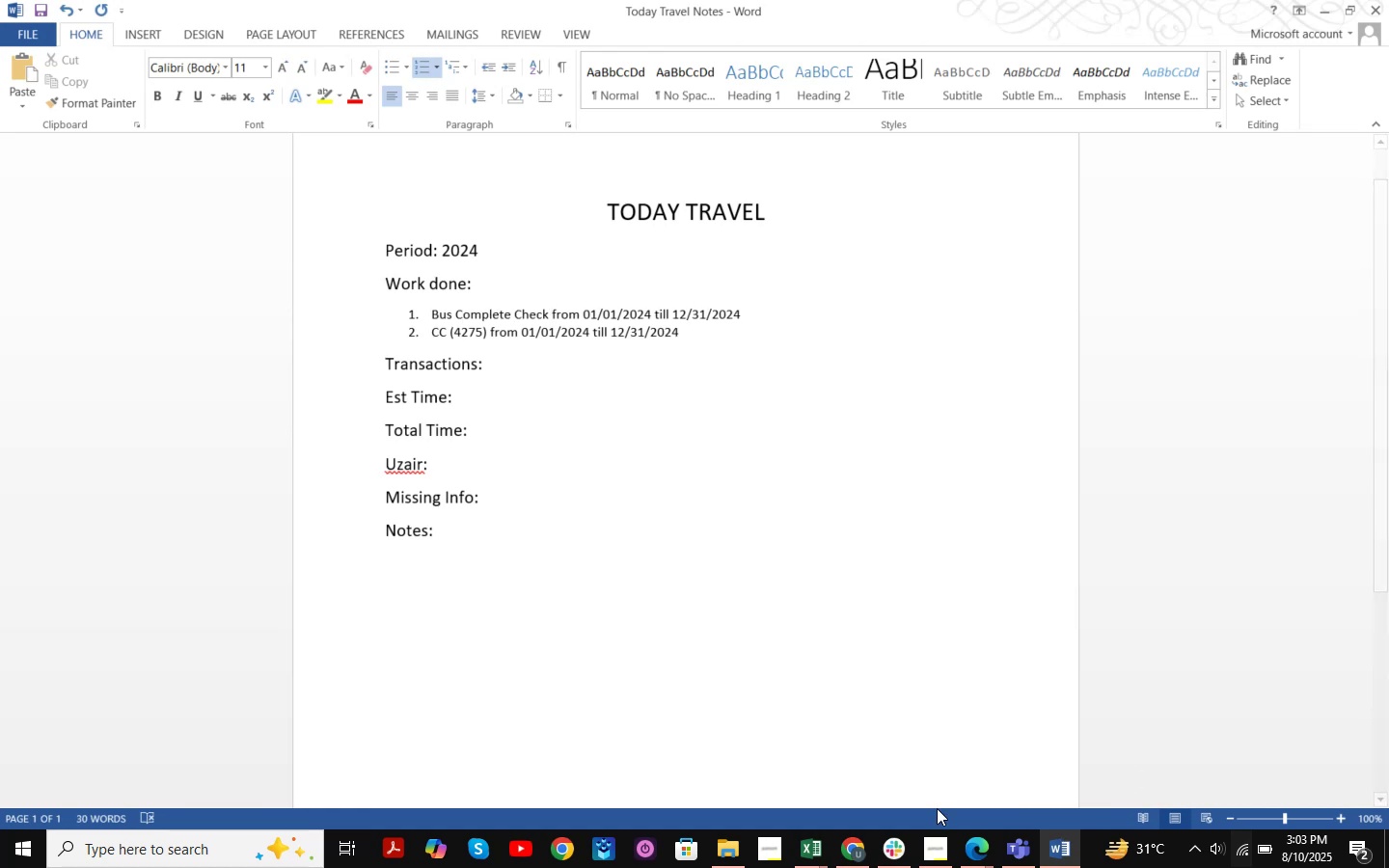 
left_click([862, 851])
 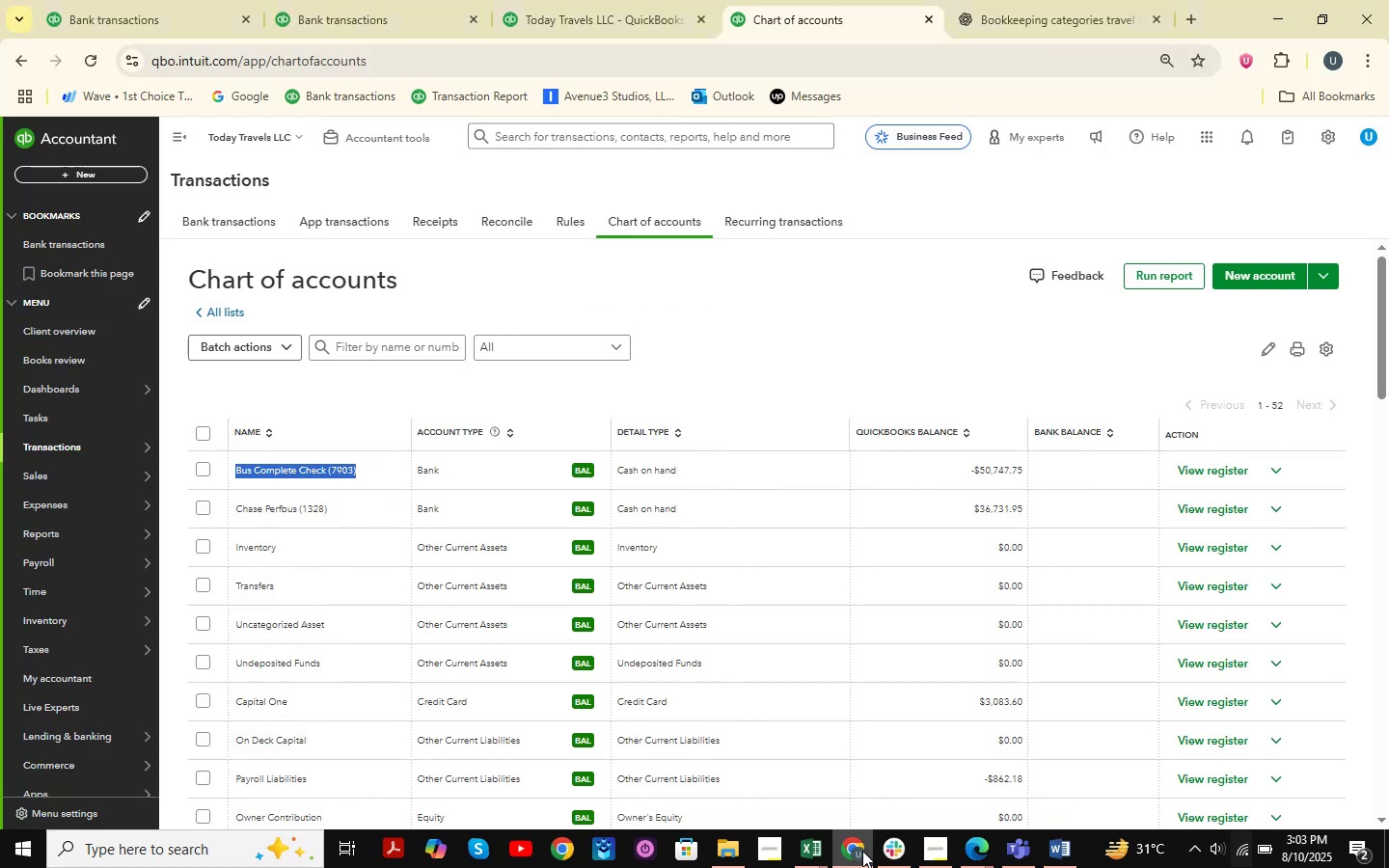 
left_click([862, 851])
 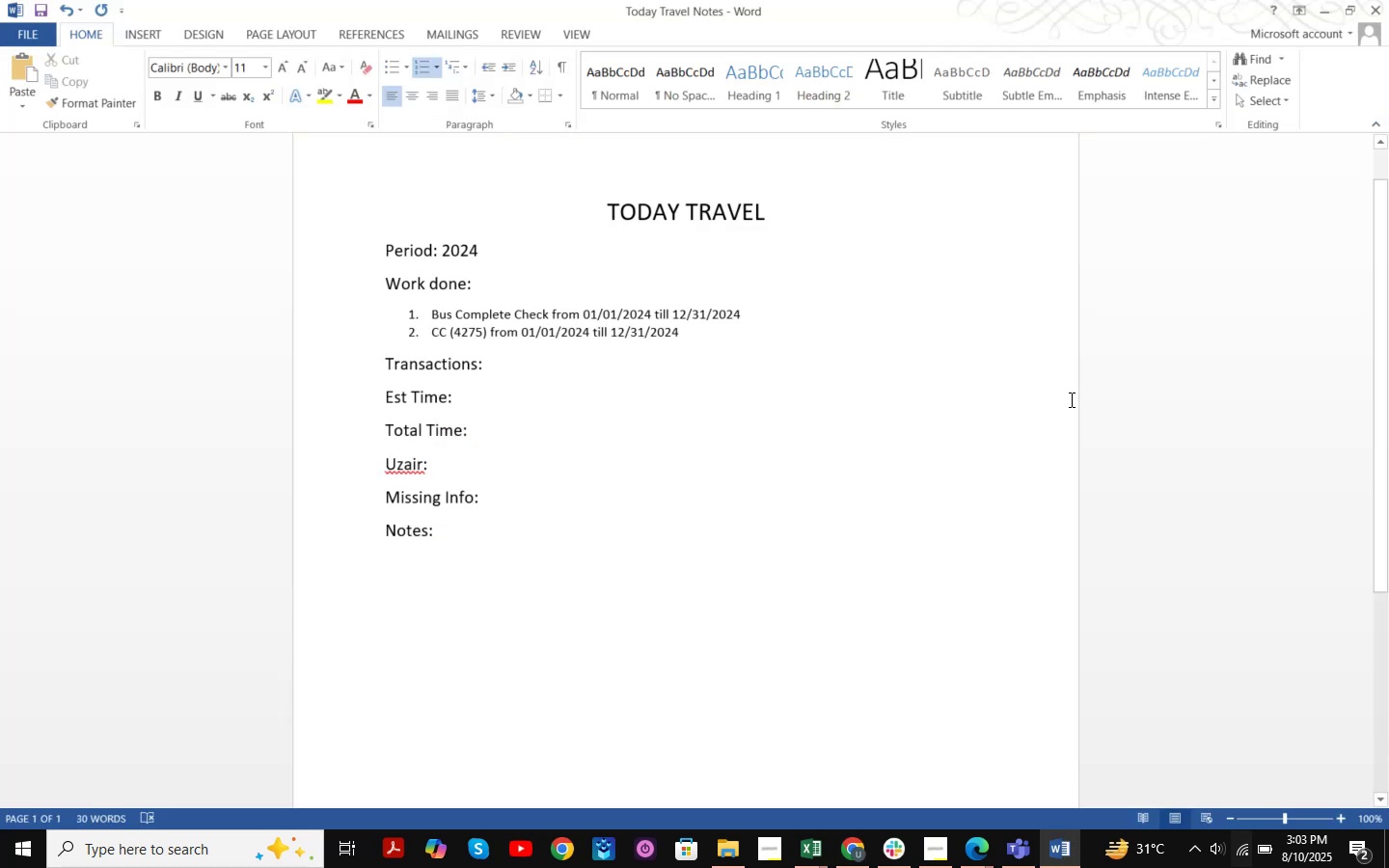 
key(Shift+9)
 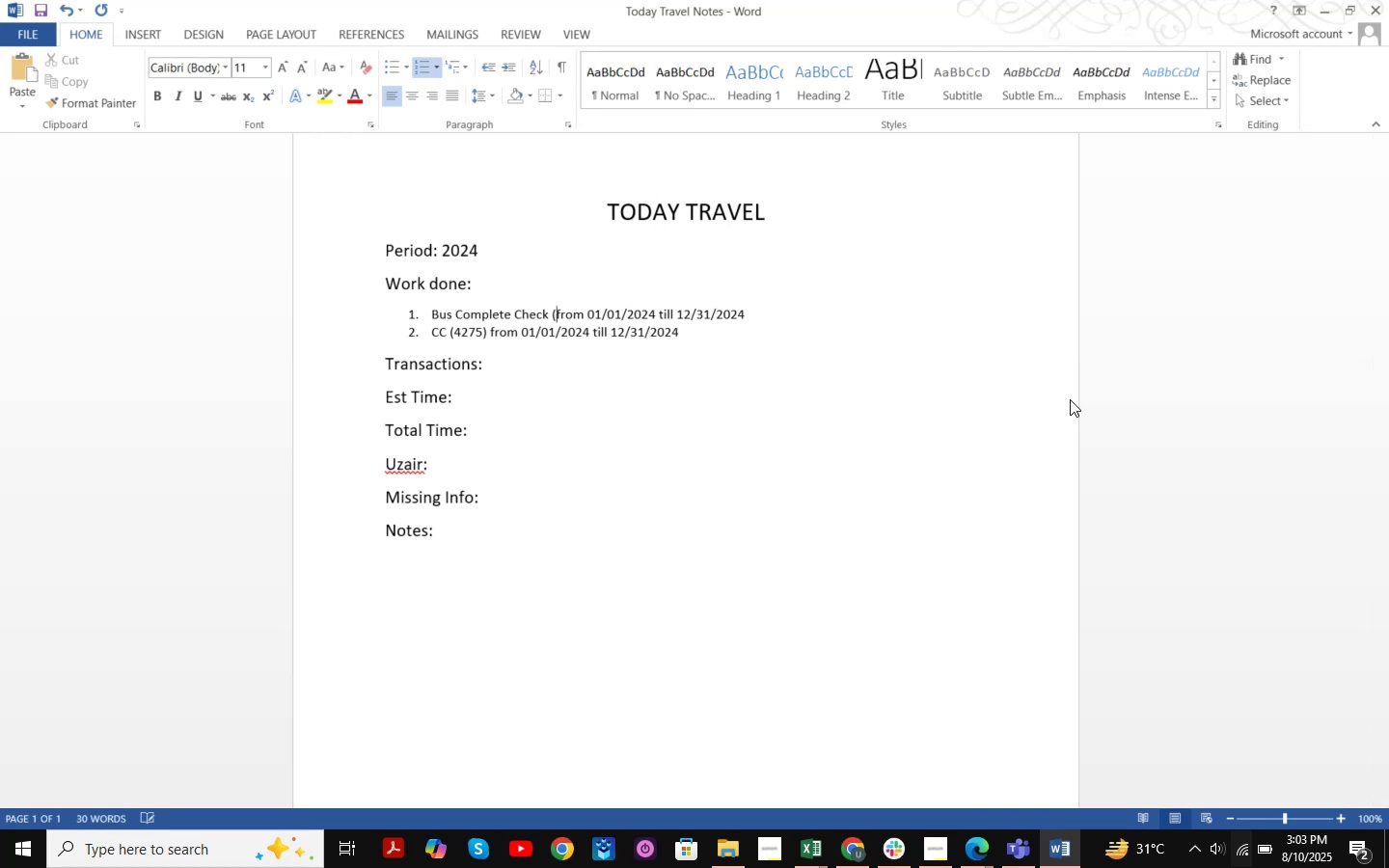 
key(Numpad7)
 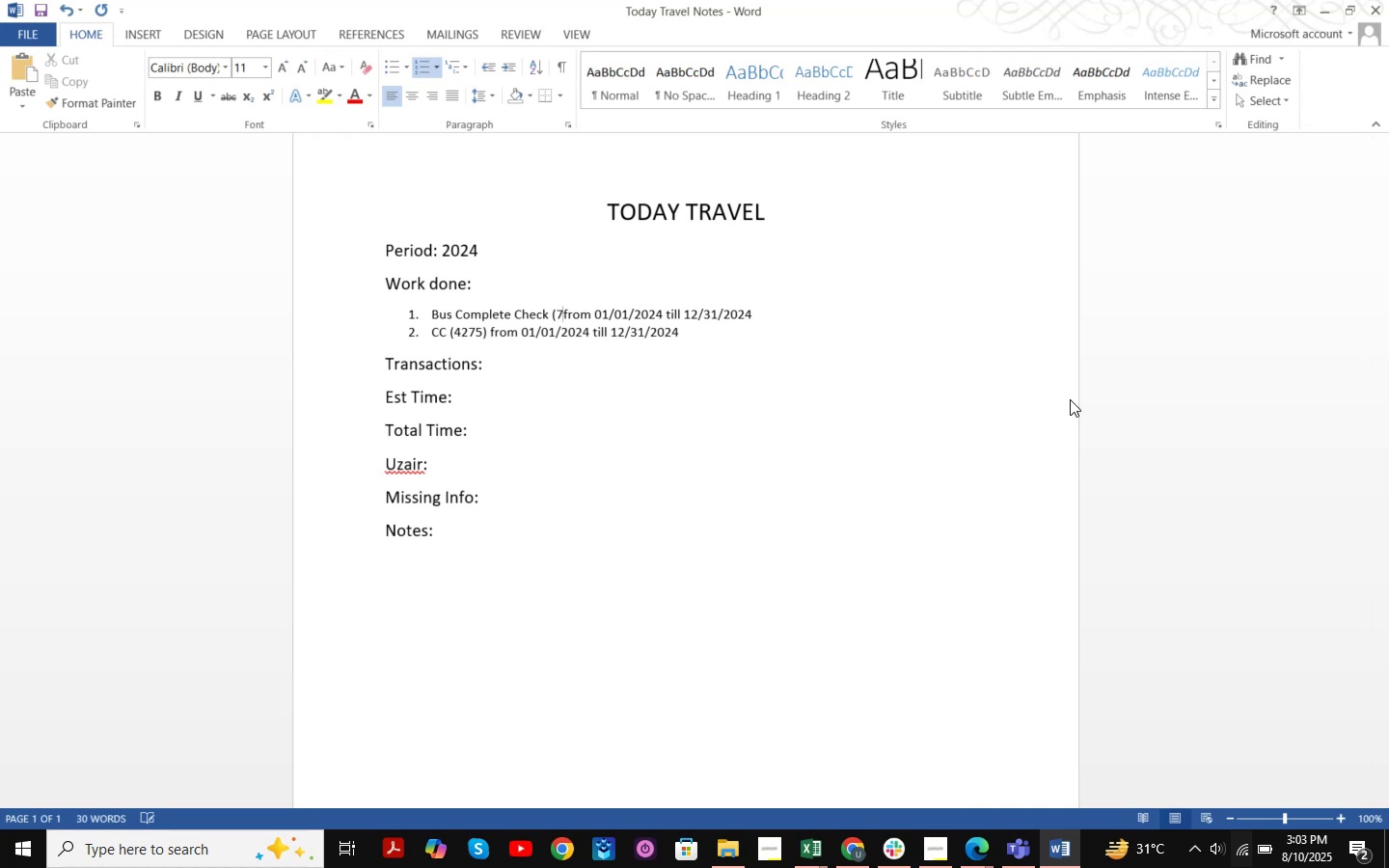 
key(Numpad9)
 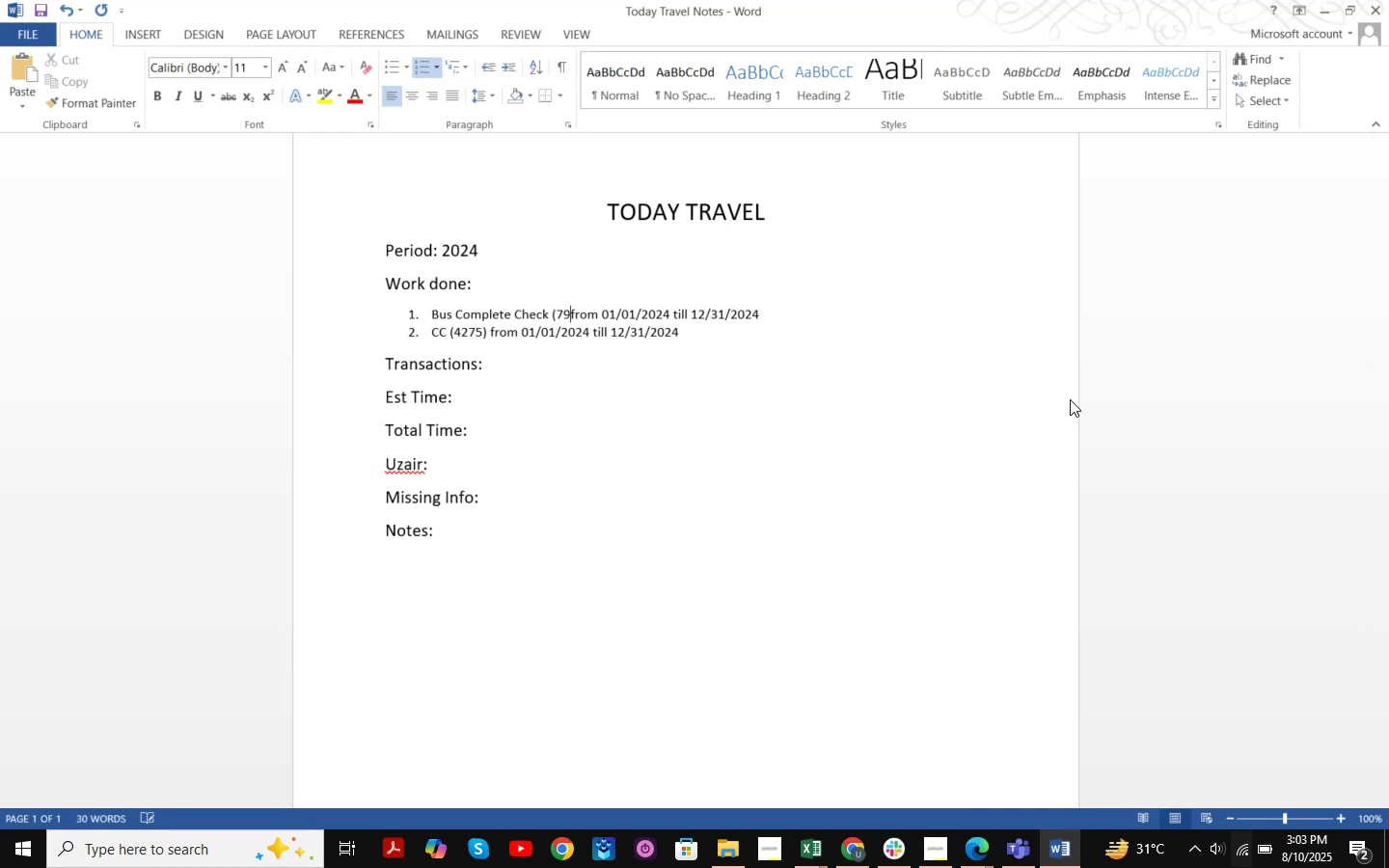 
key(Numpad0)
 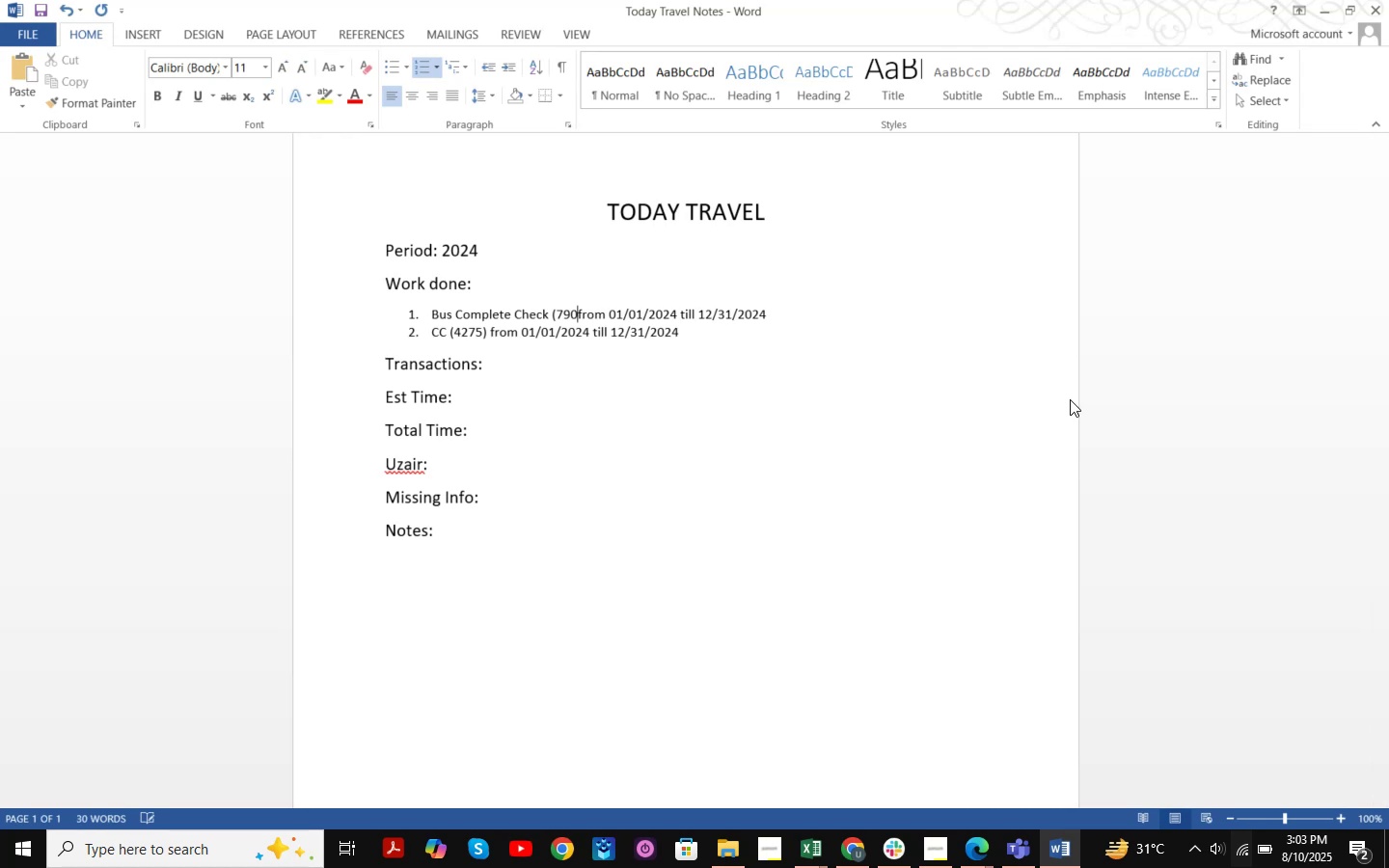 
key(Numpad3)
 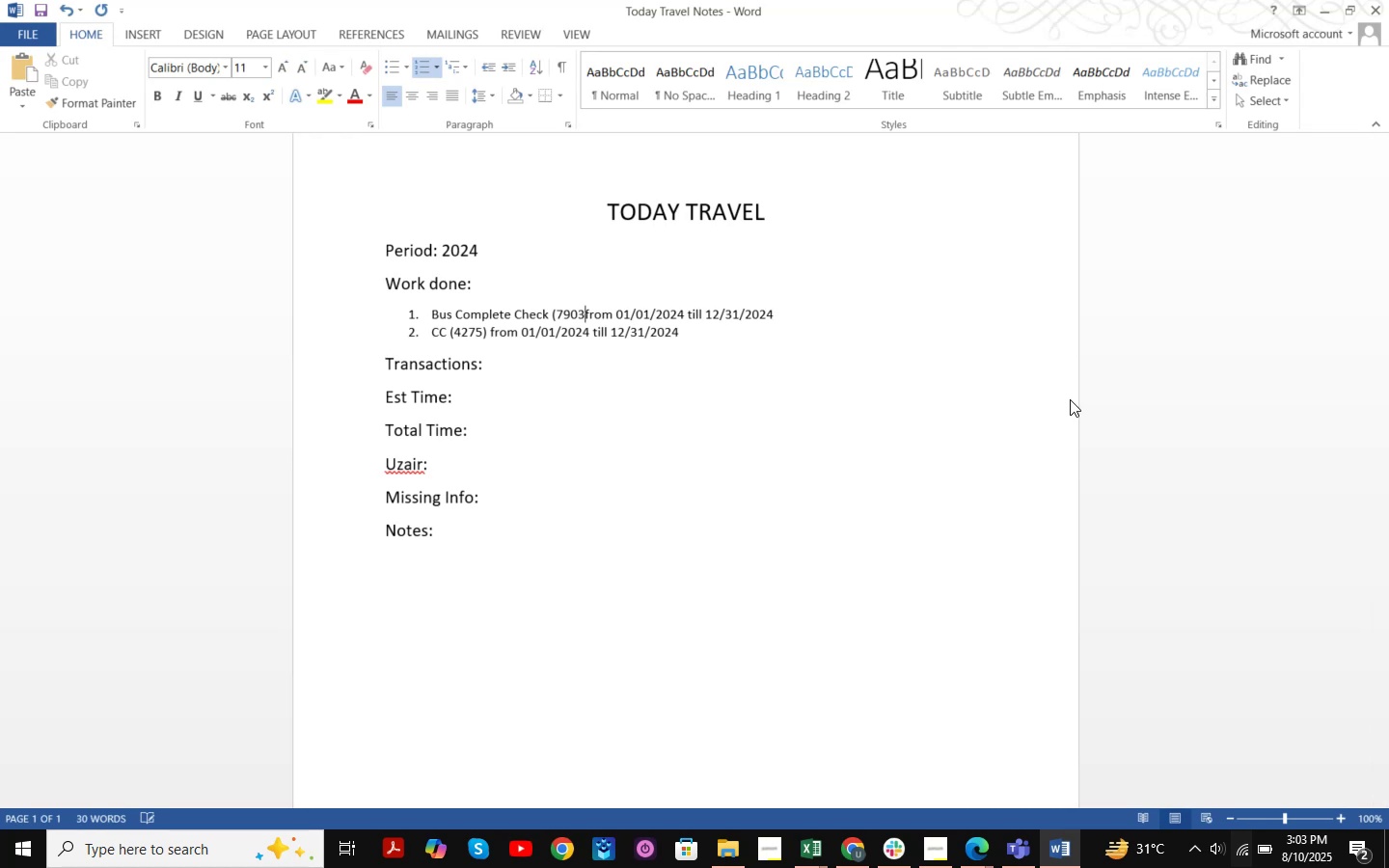 
key(Shift+0)
 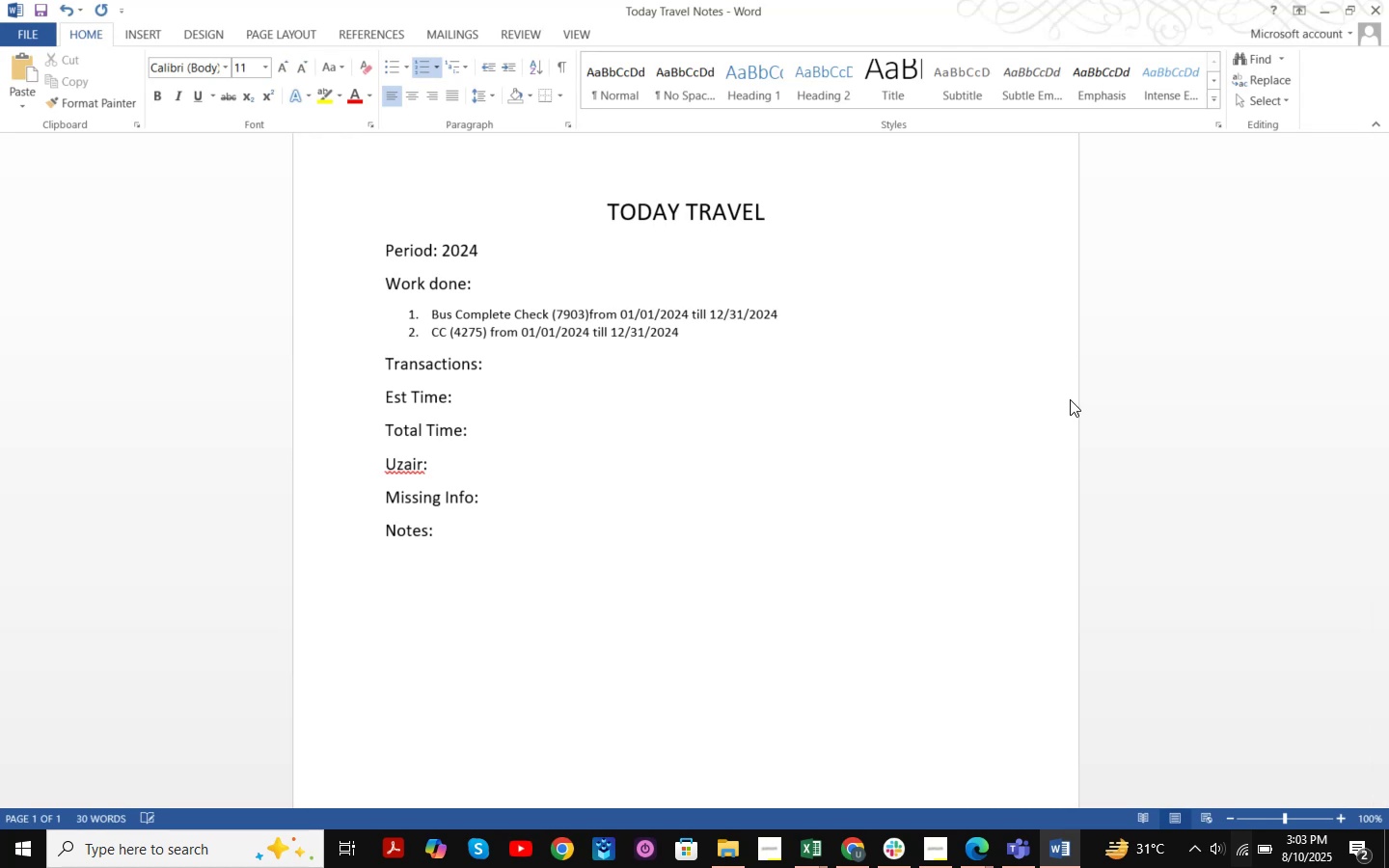 
key(Space)
 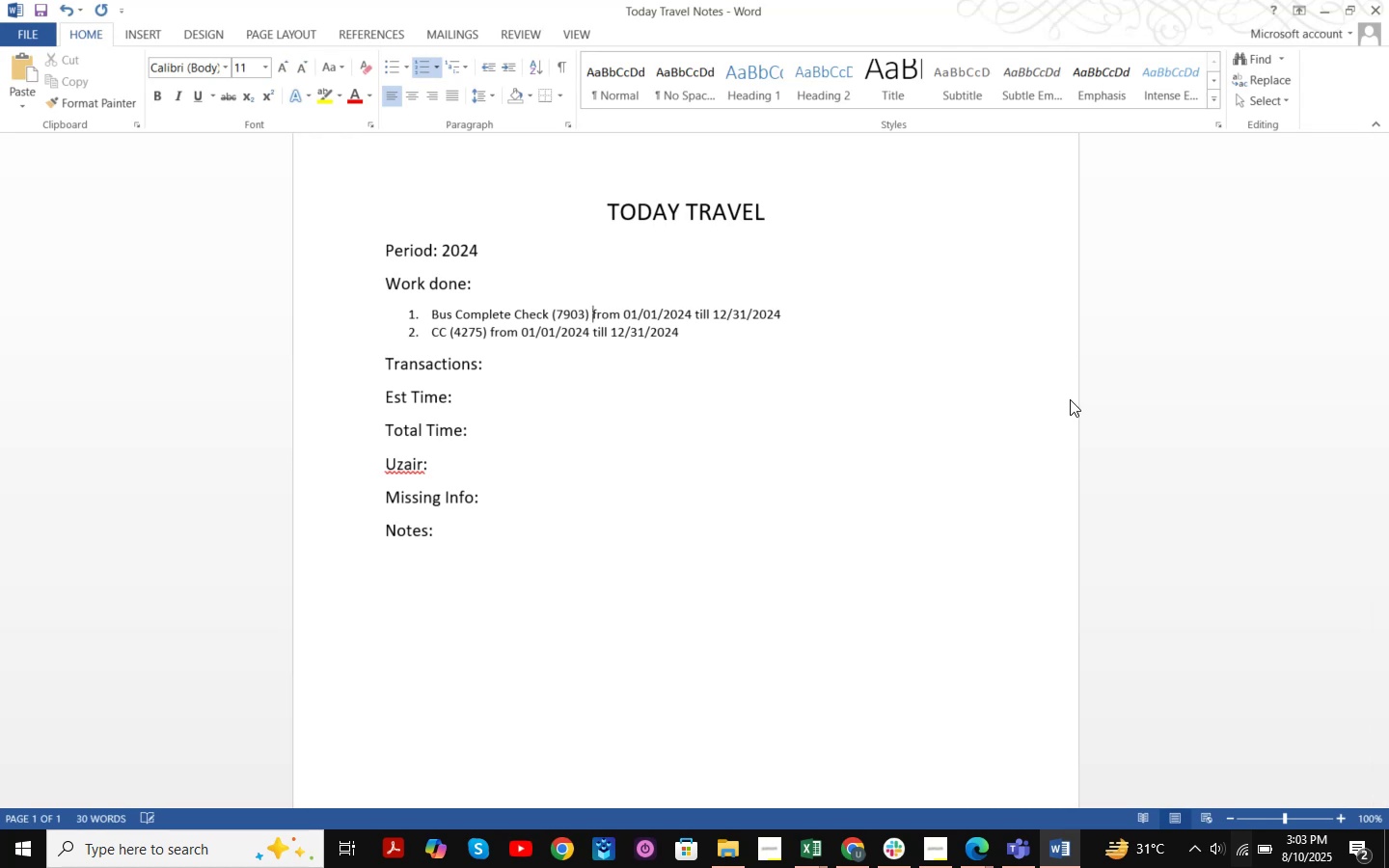 
key(ArrowDown)
 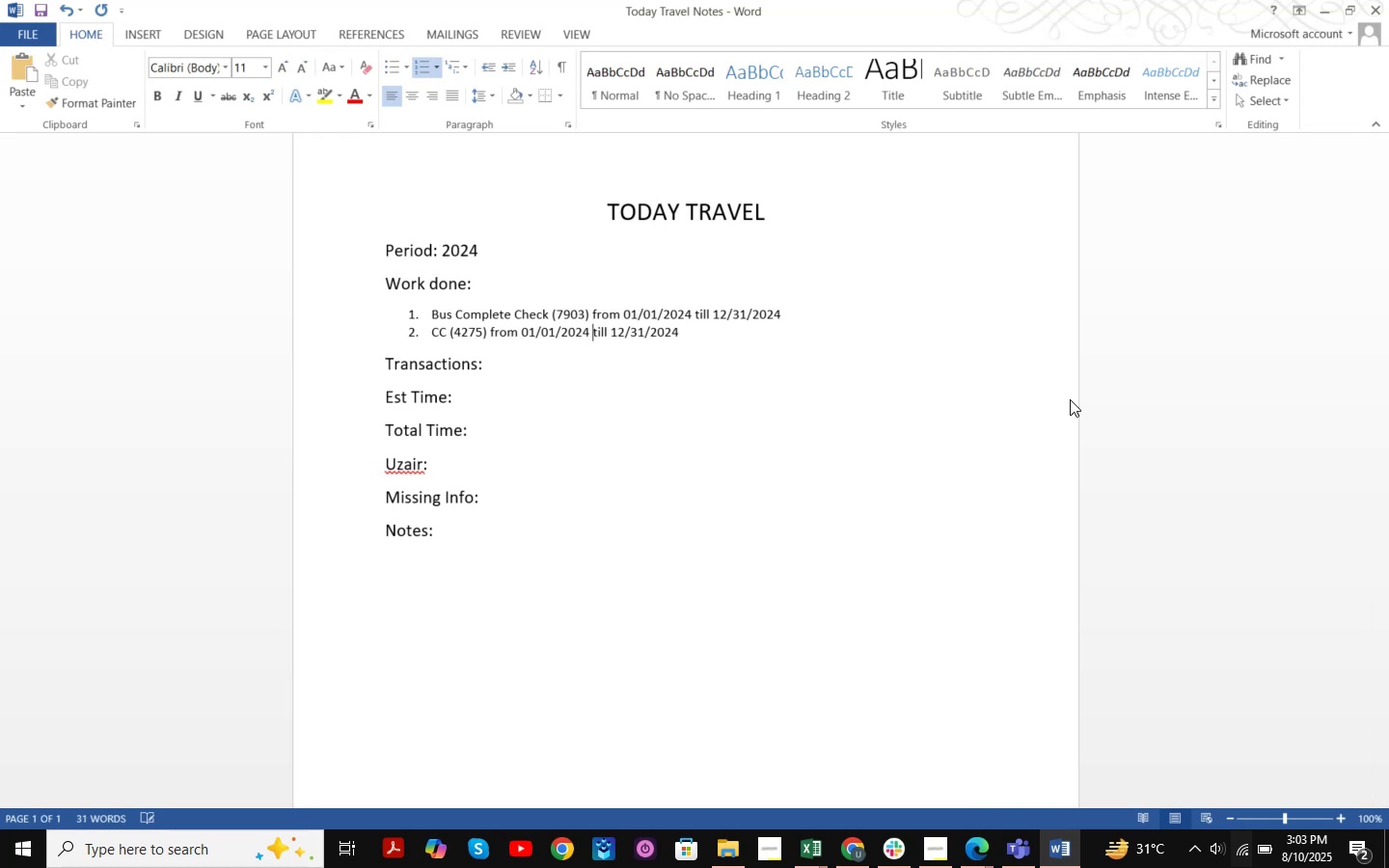 
hold_key(key=ArrowLeft, duration=0.97)
 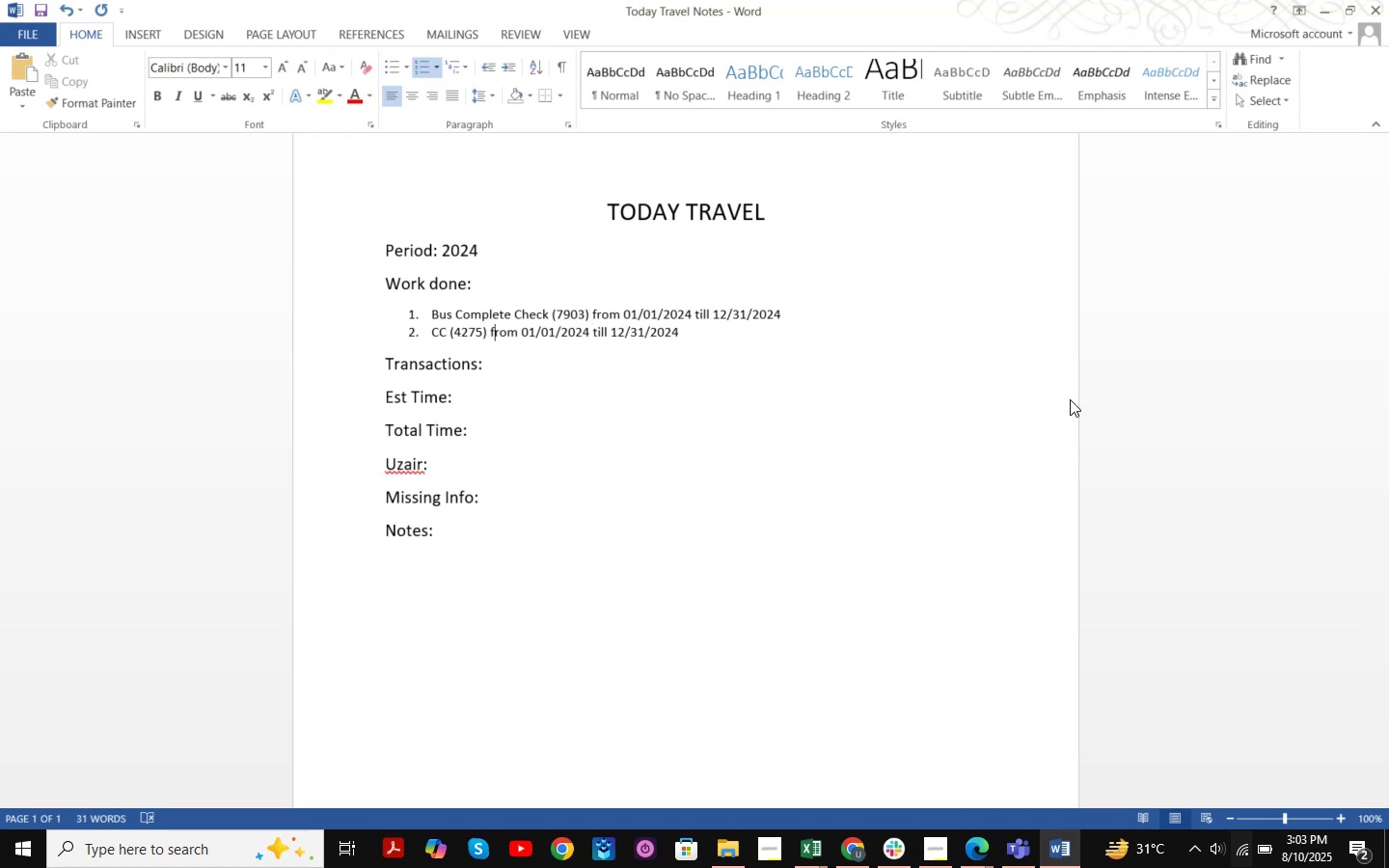 
key(ArrowLeft)
 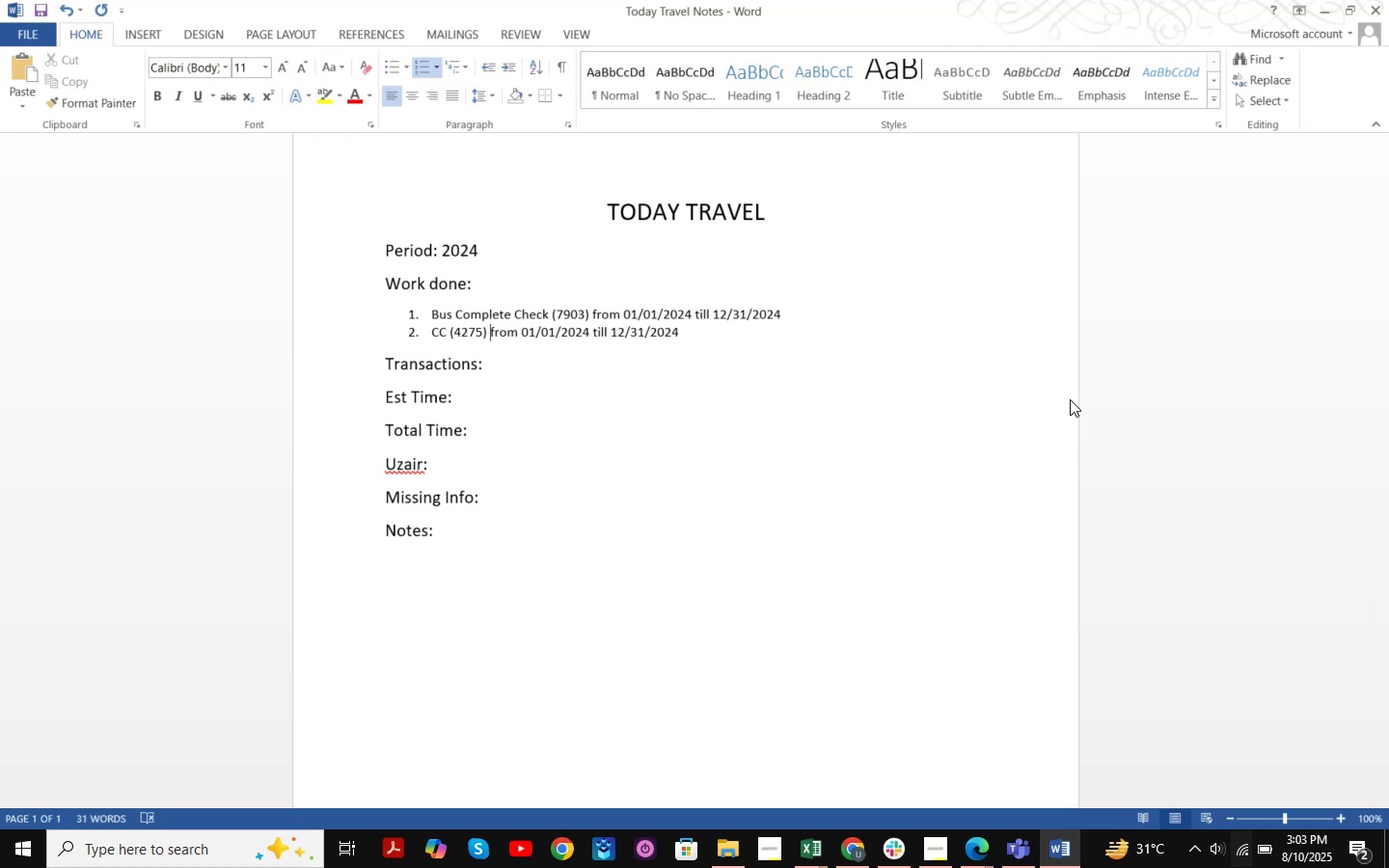 
key(ArrowLeft)
 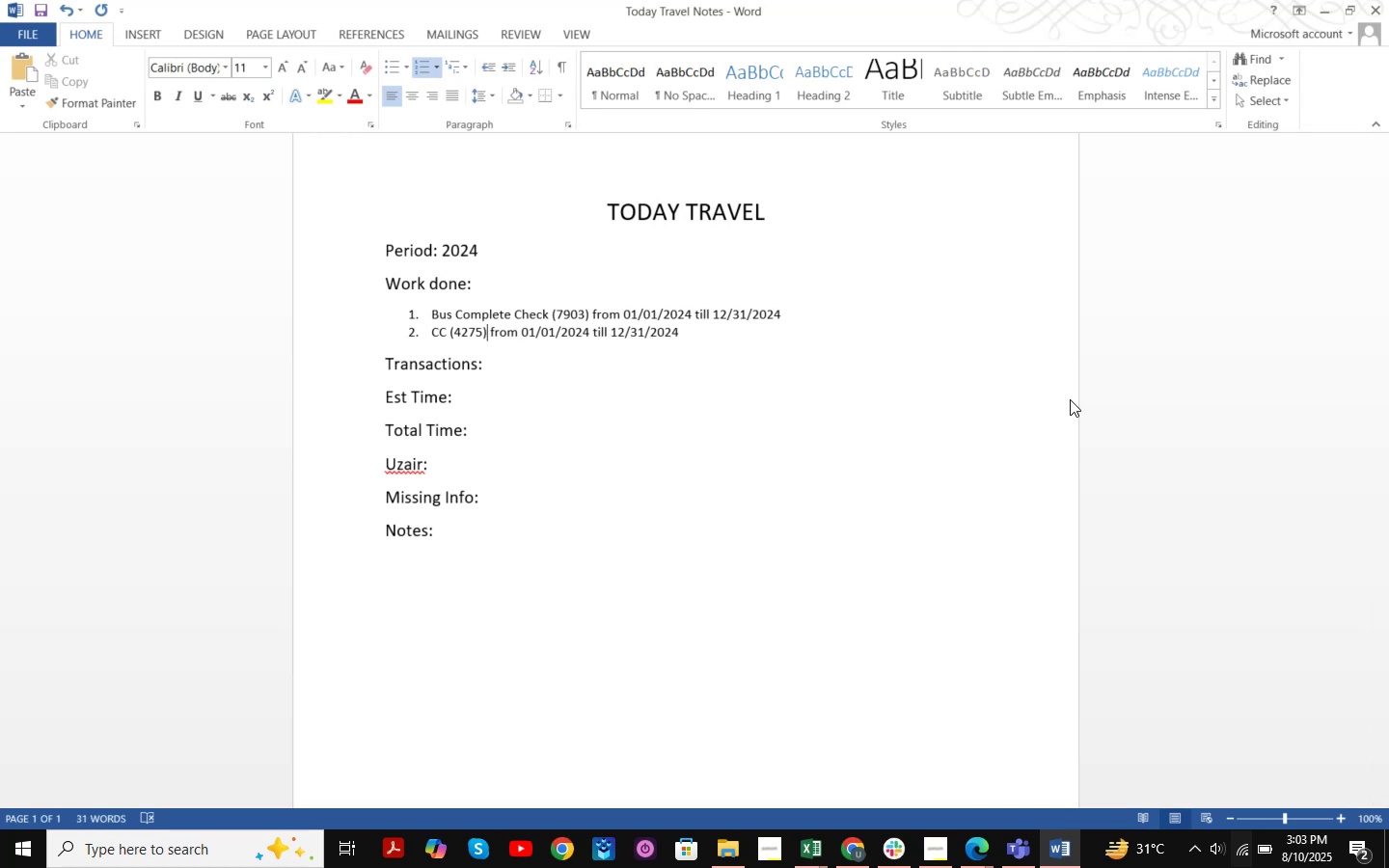 
key(Backspace)
 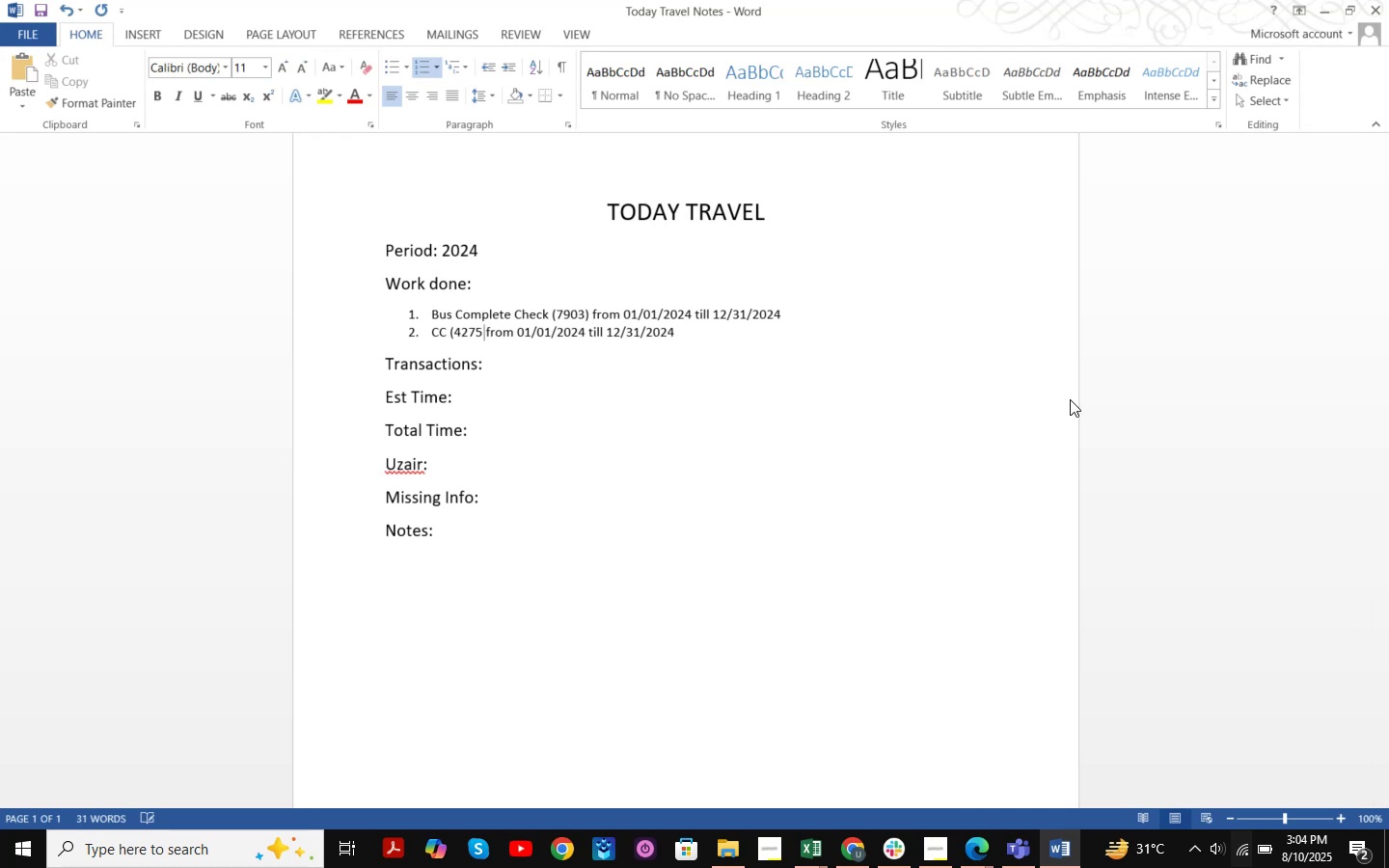 
key(Backspace)
 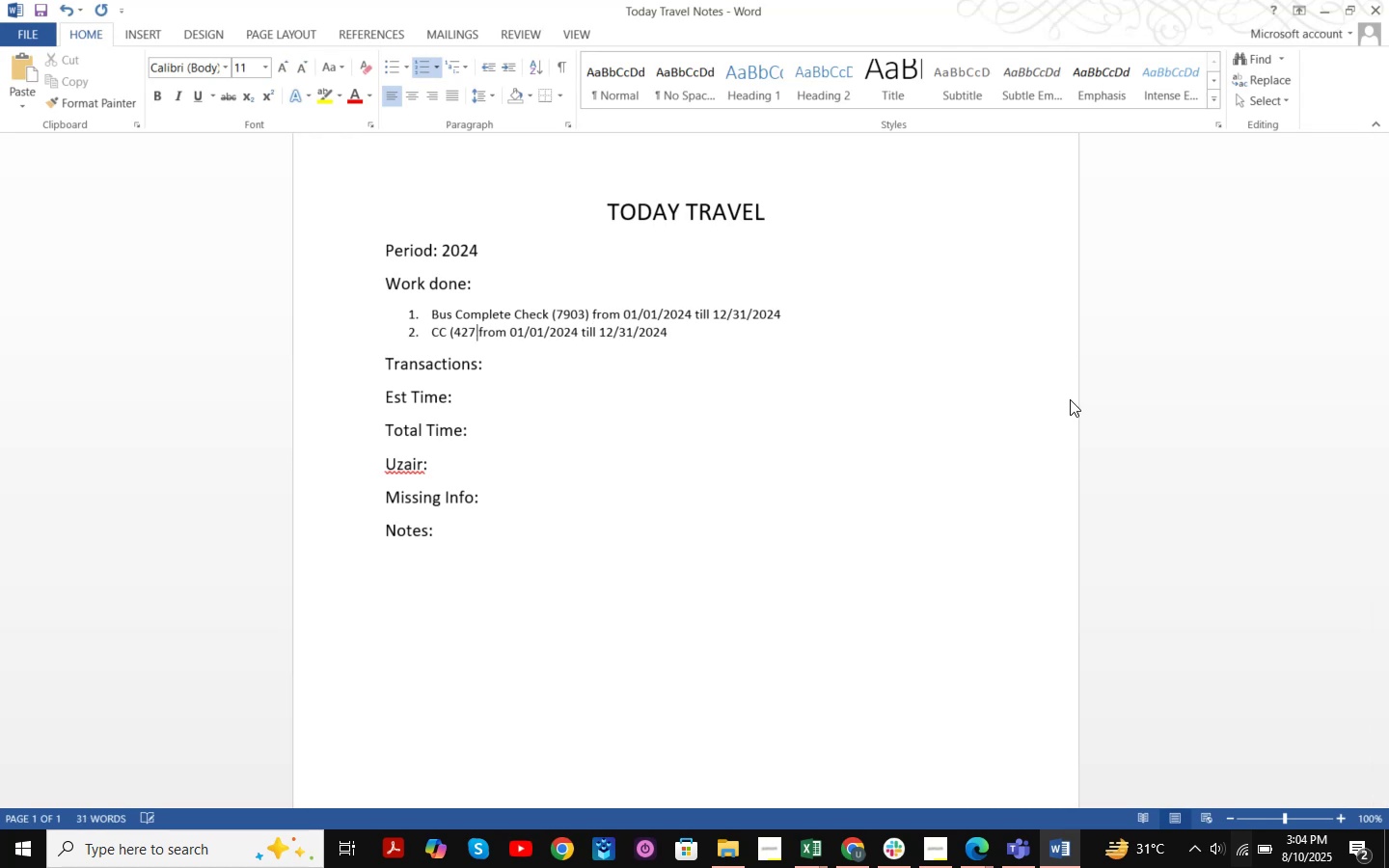 
key(Backspace)
 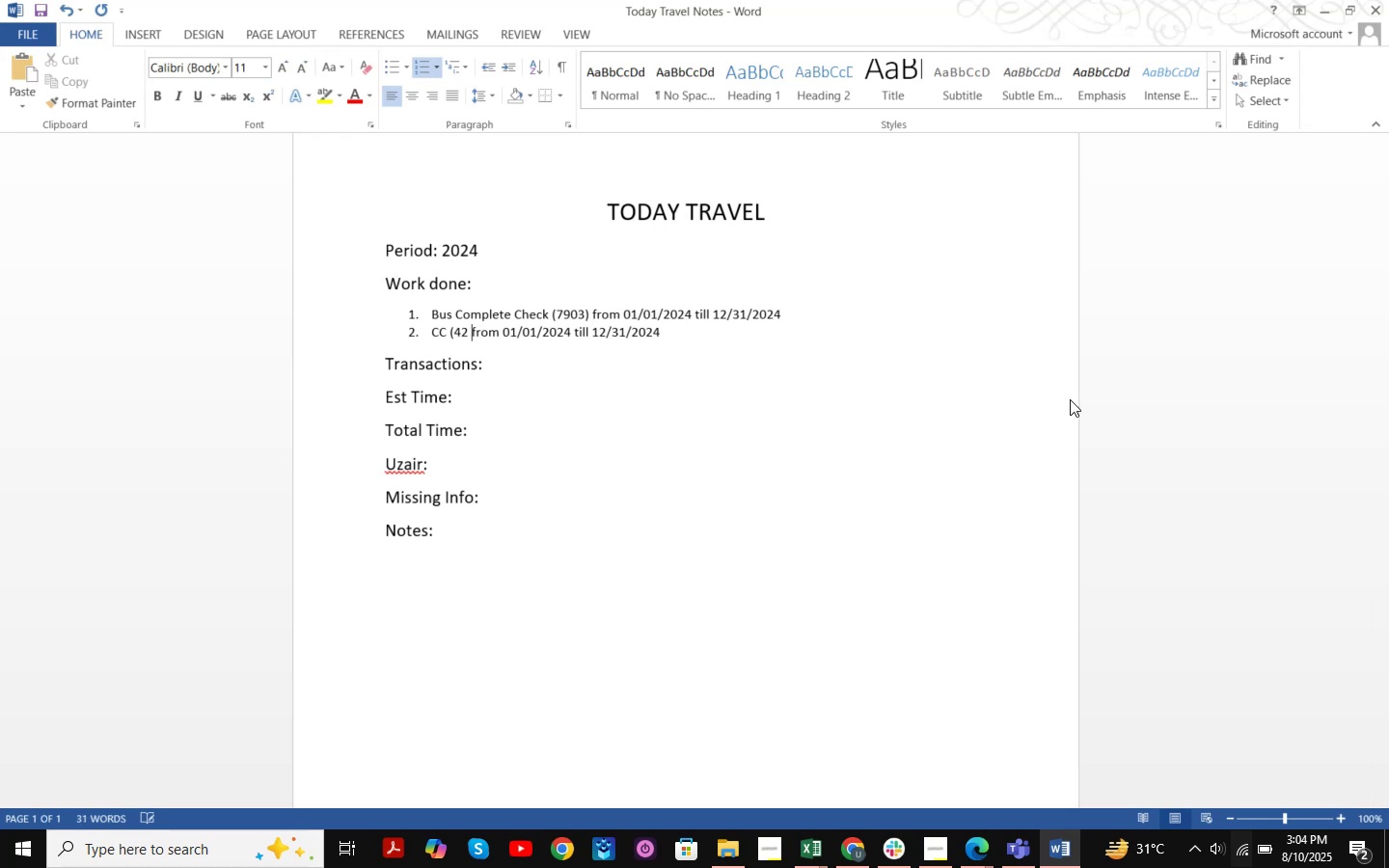 
key(Backspace)
 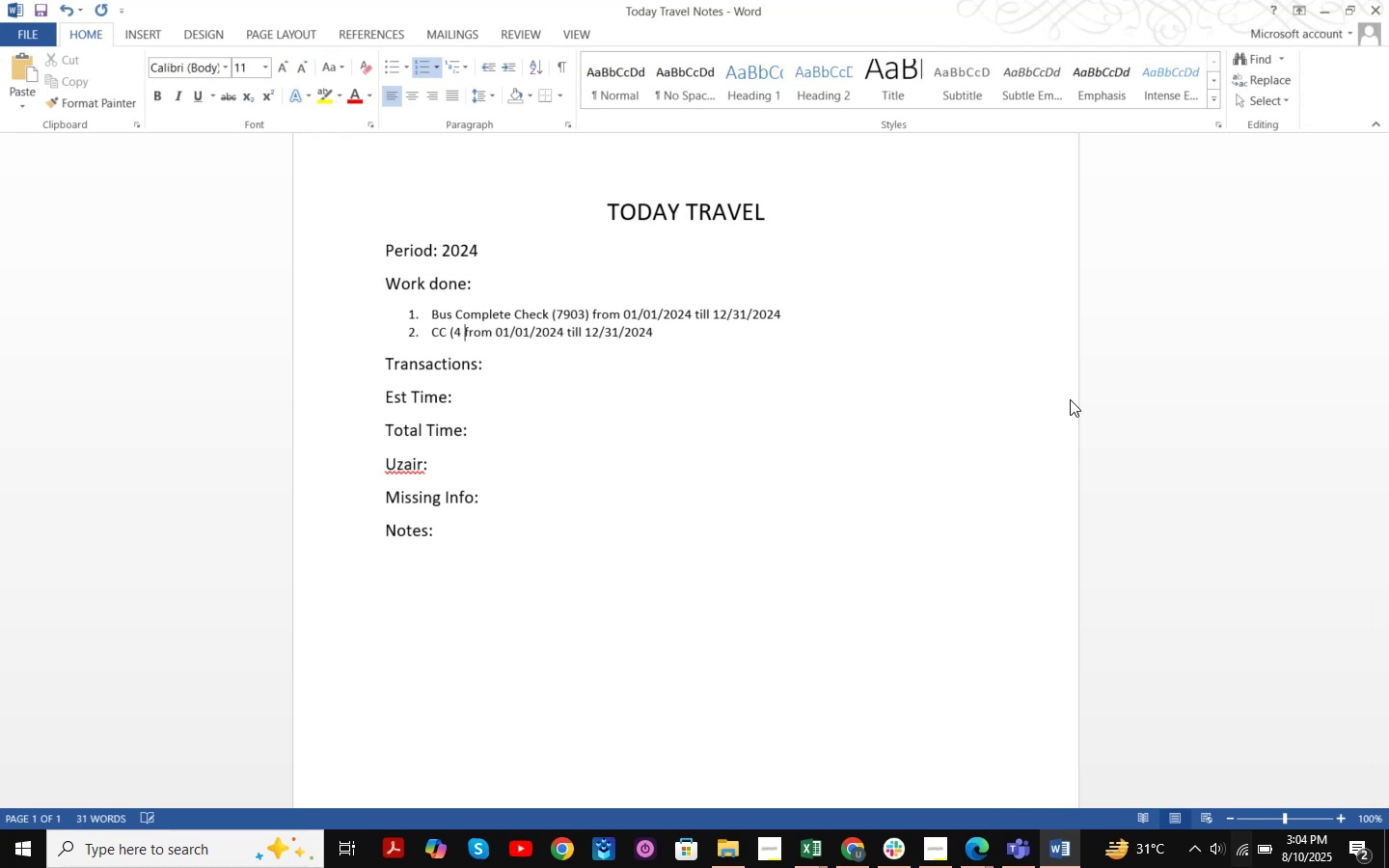 
key(Backspace)
 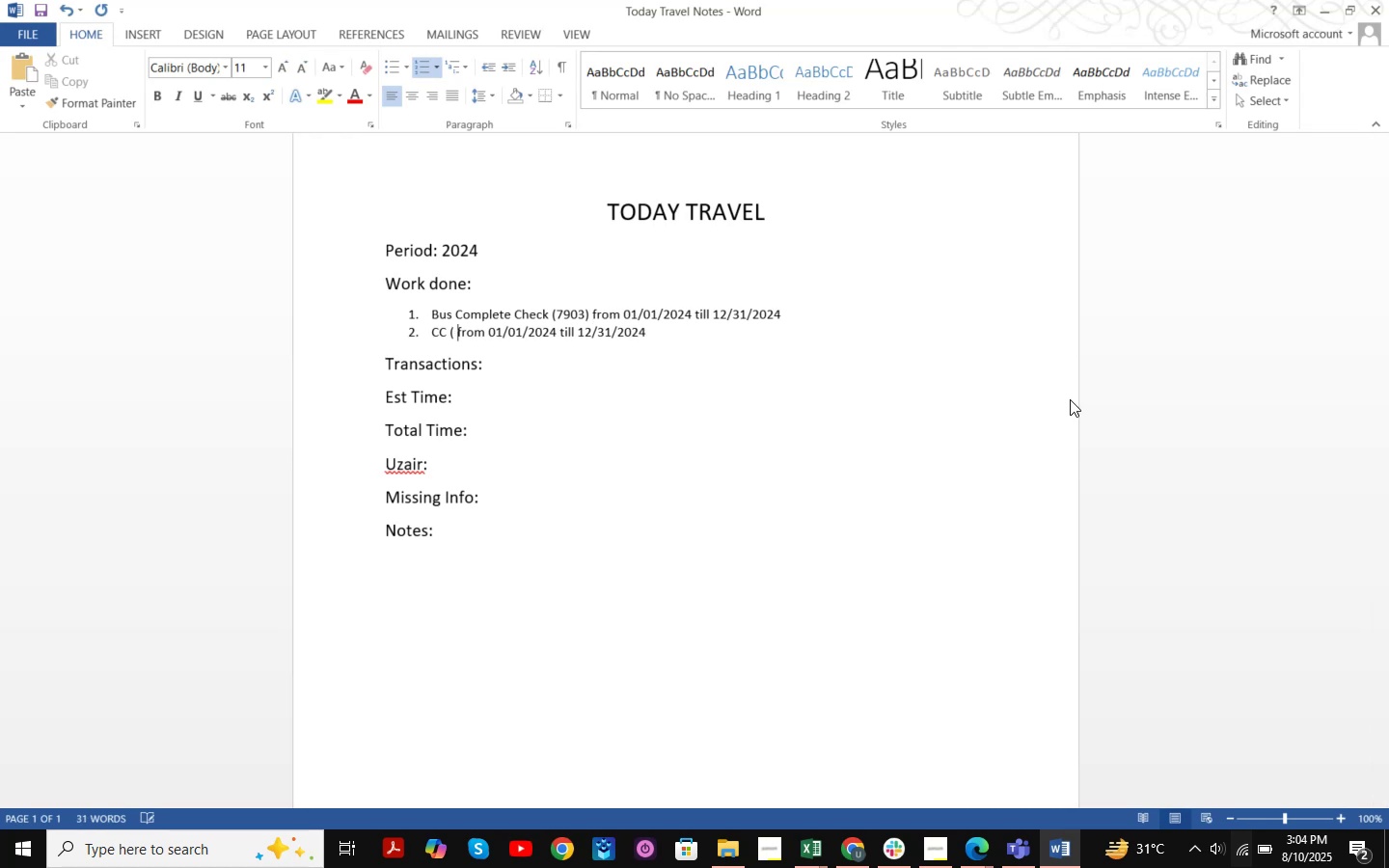 
key(Backspace)
 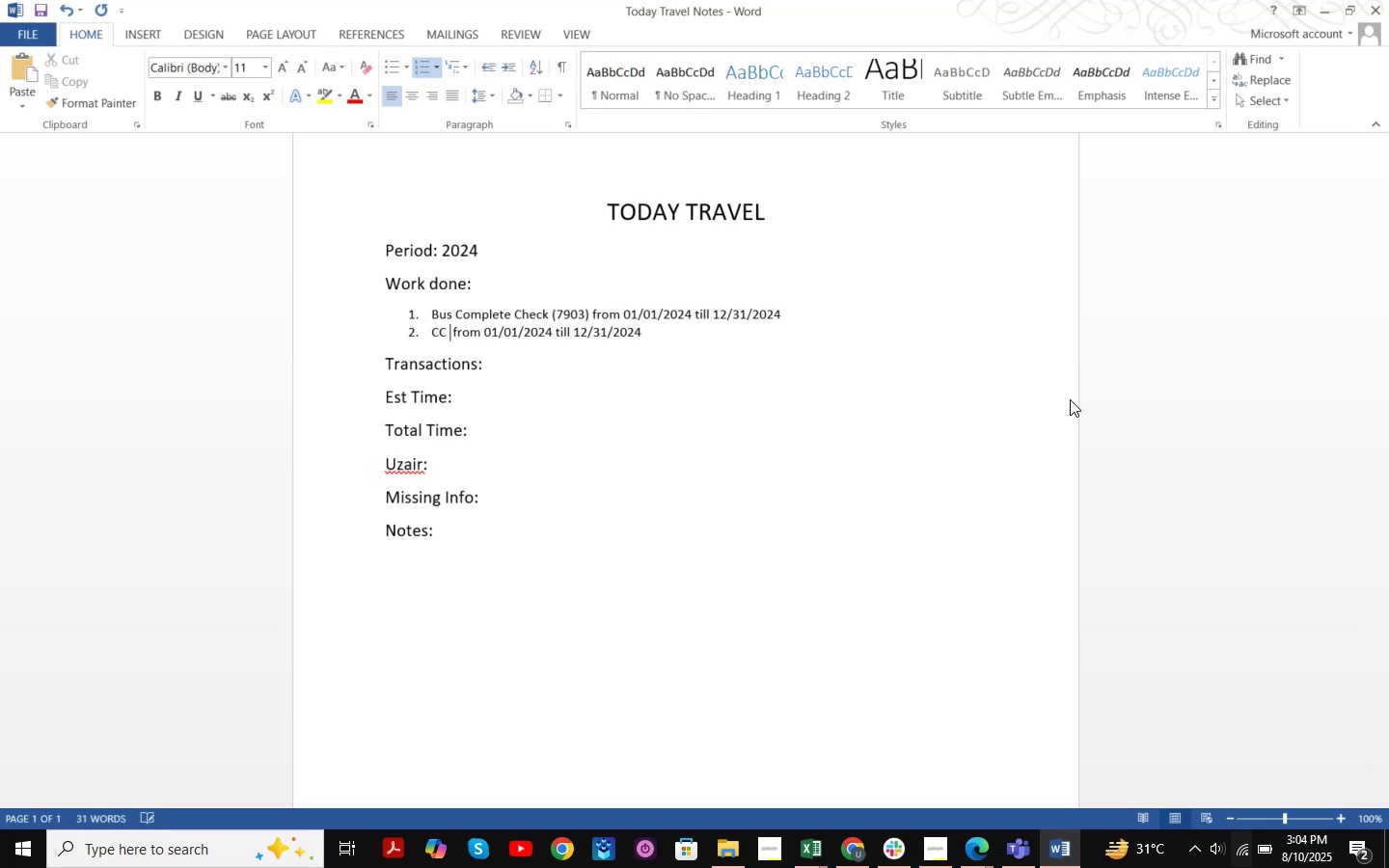 
key(Backspace)
 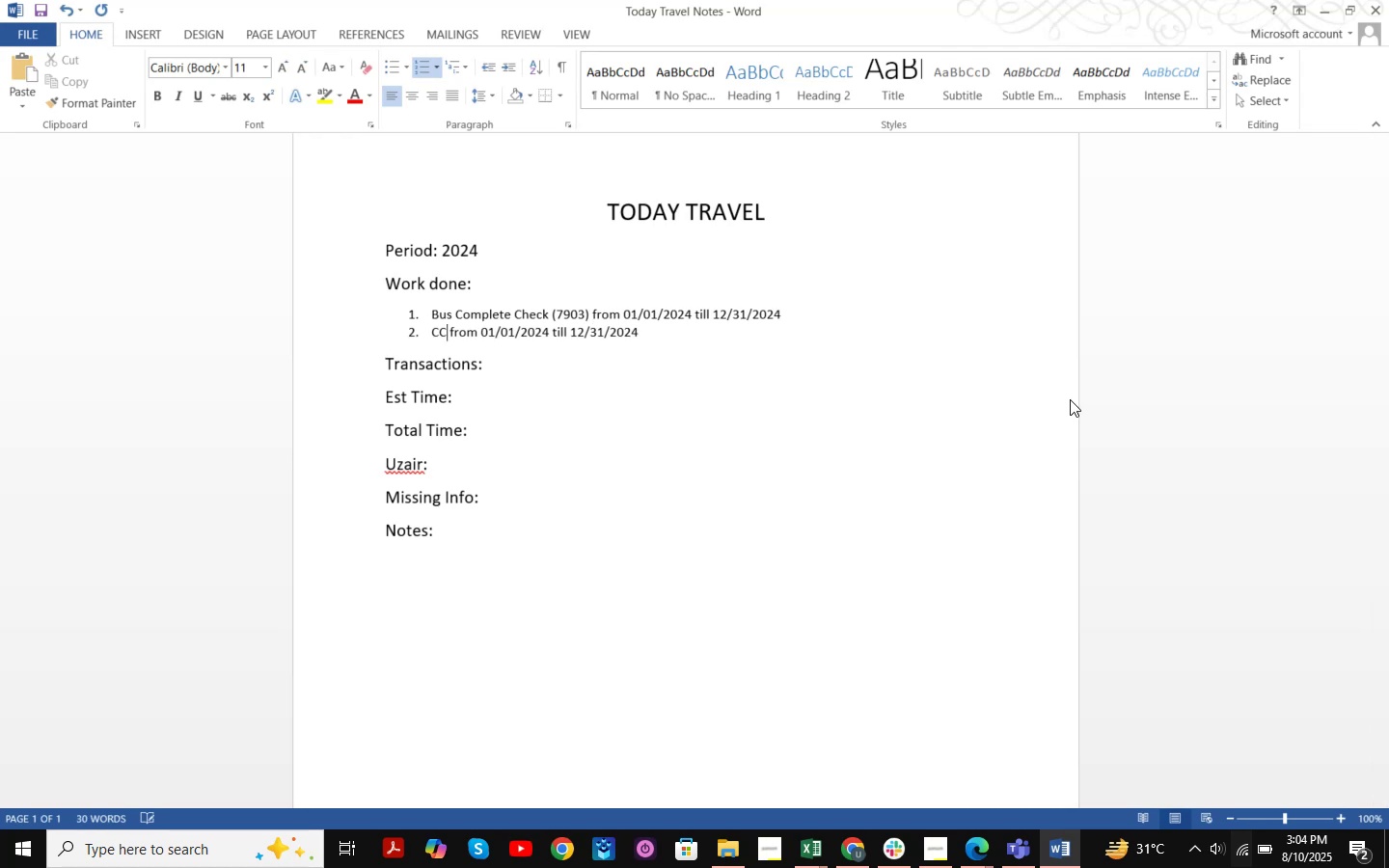 
key(Backspace)
 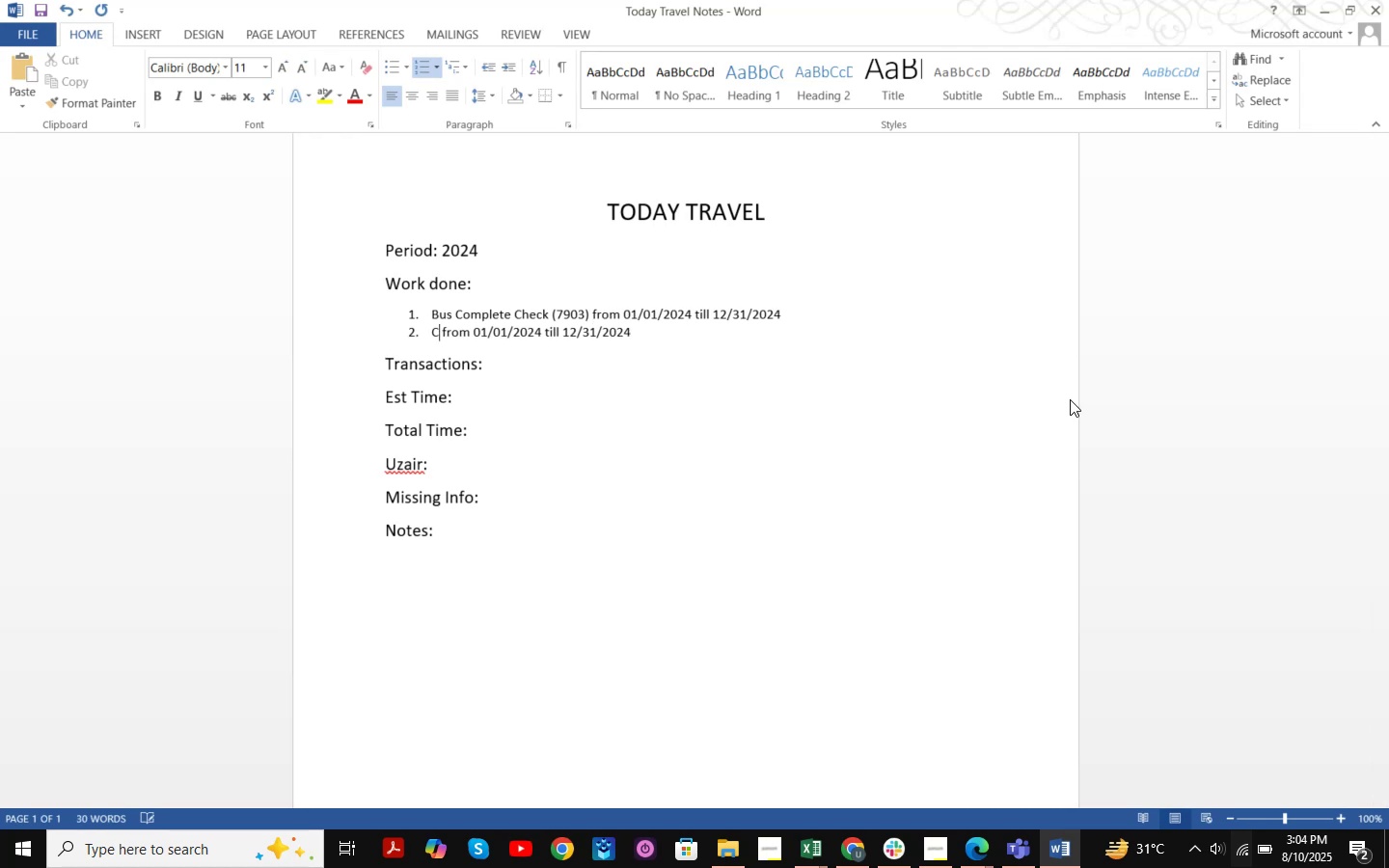 
key(Backspace)
 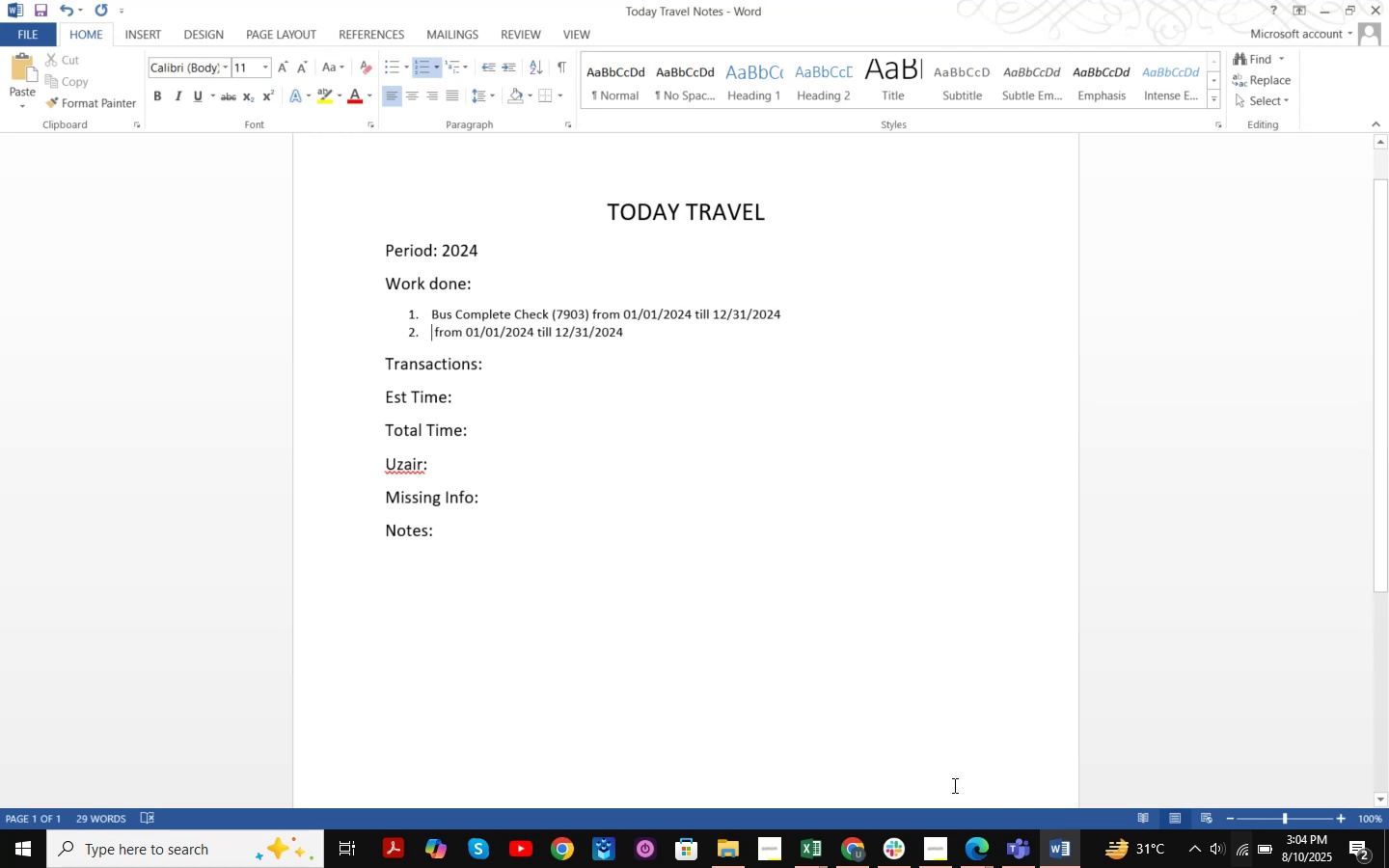 
left_click([858, 840])
 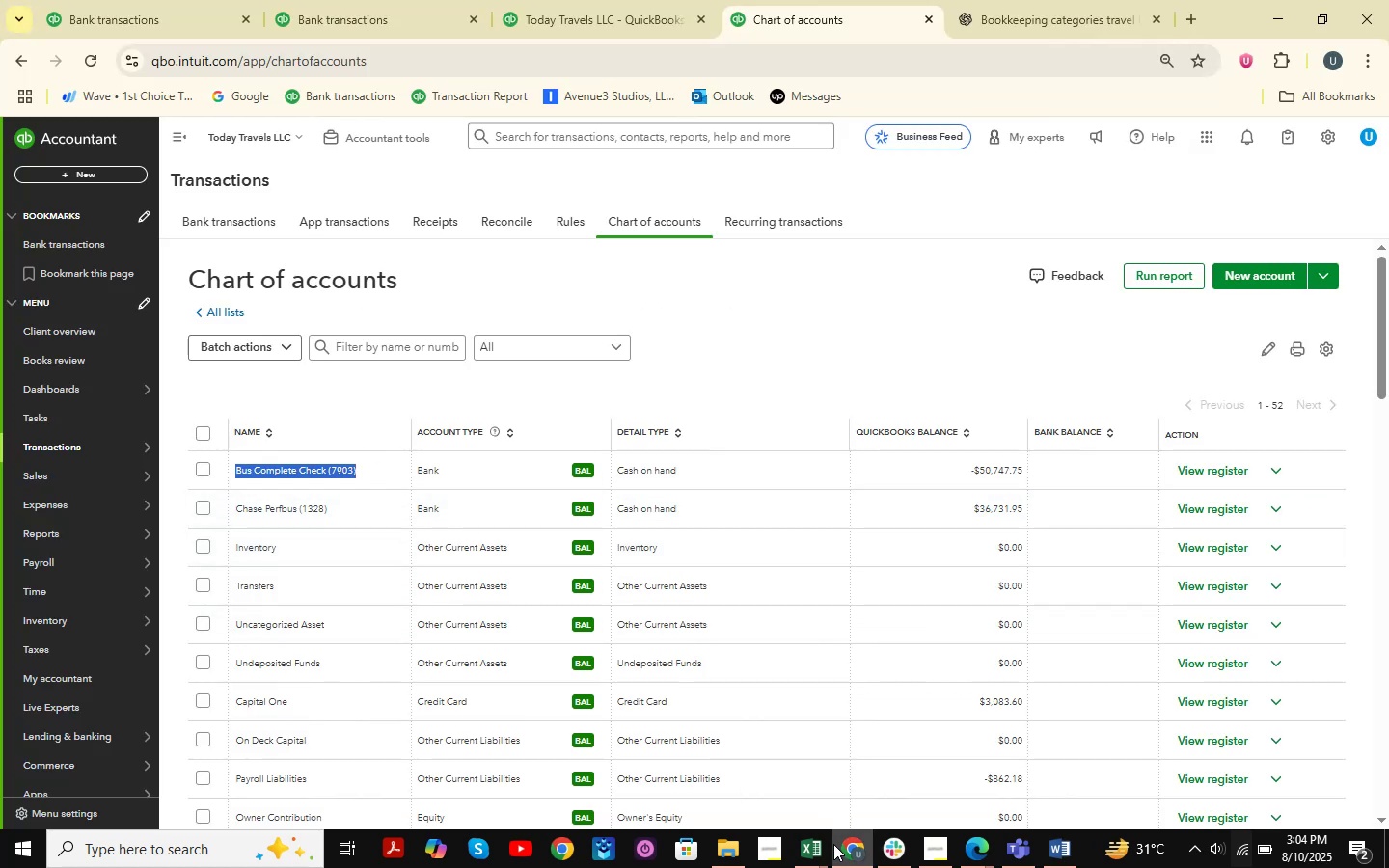 
wait(6.3)
 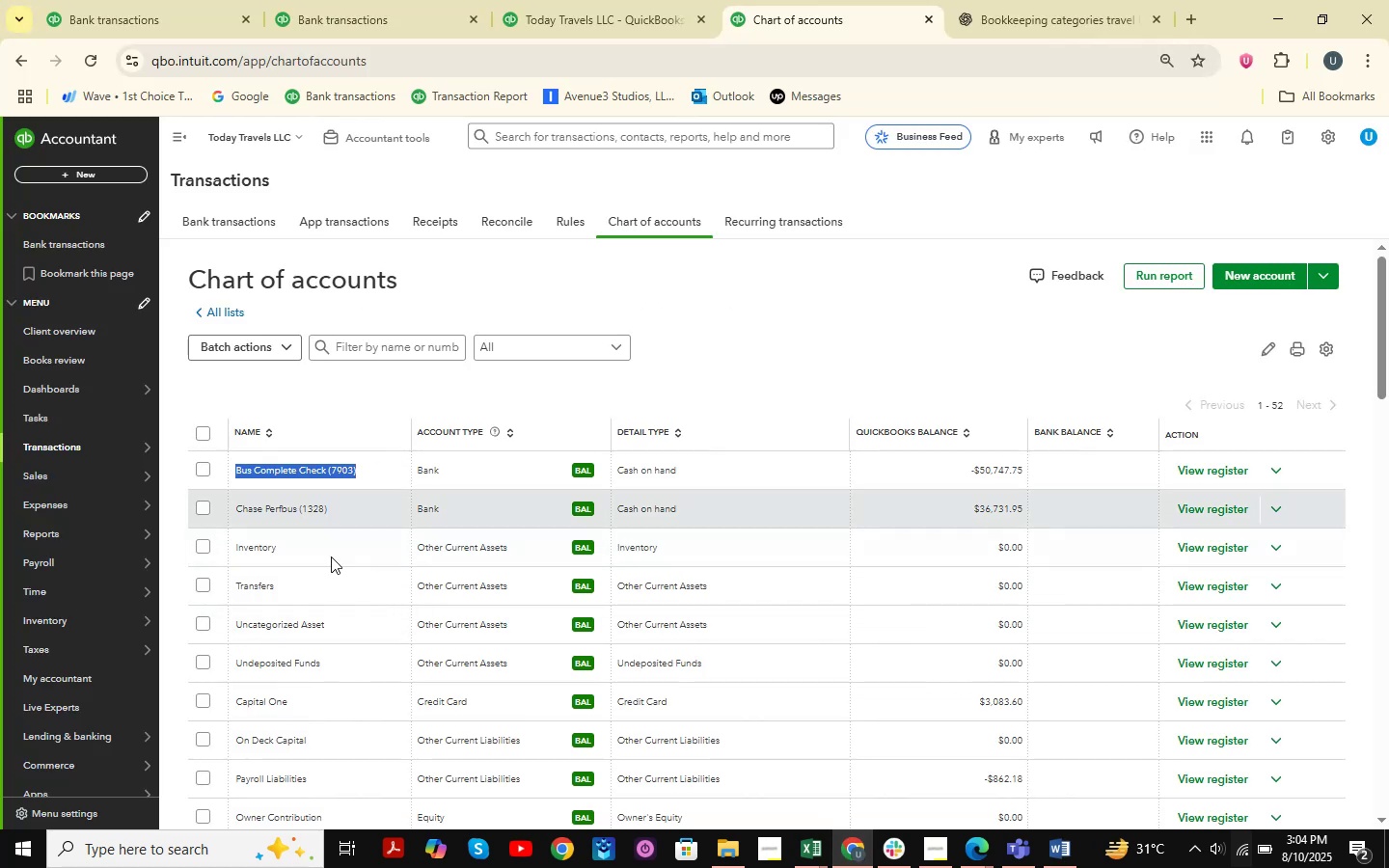 
type(Chase Perfbus (1328))
 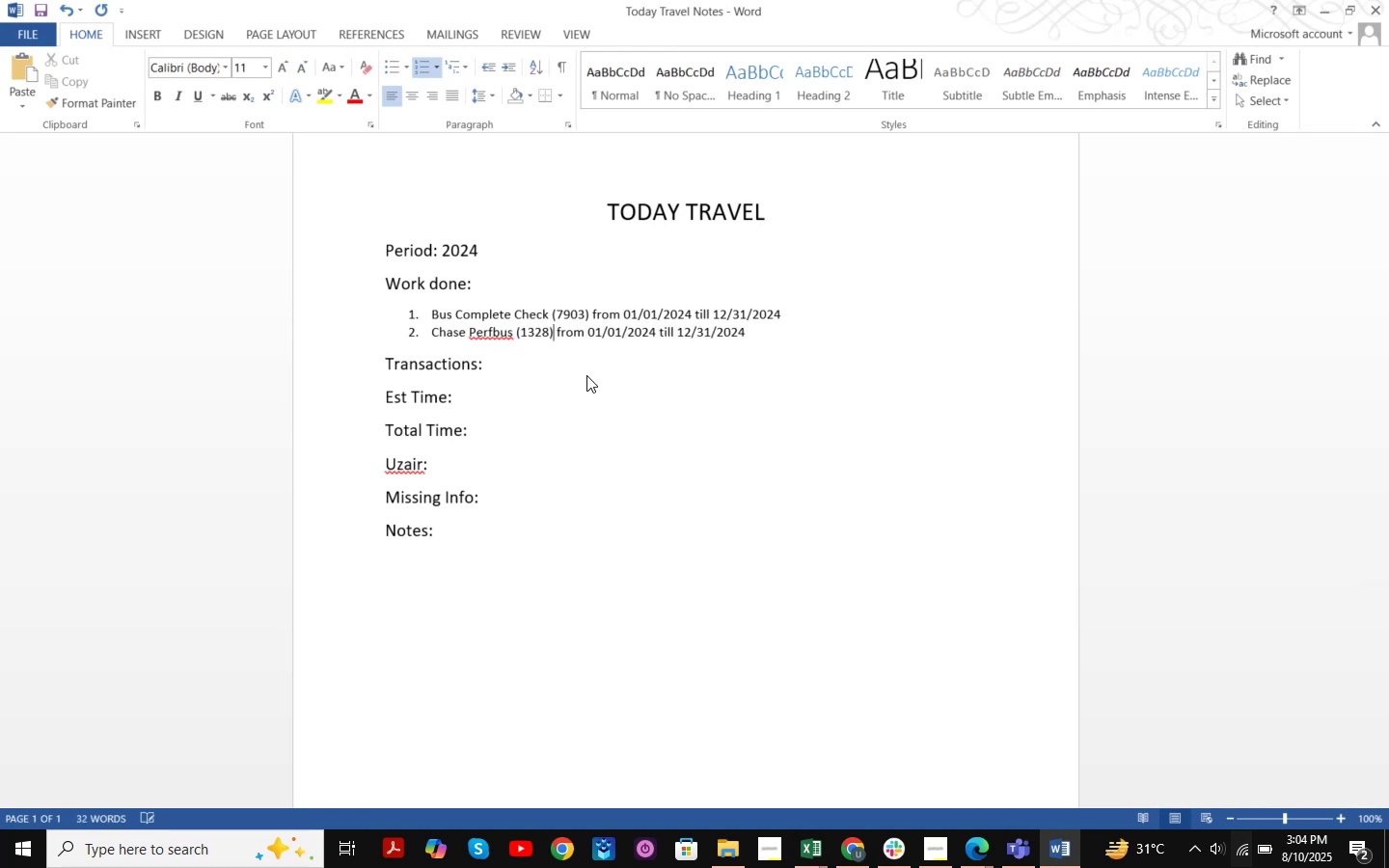 
key(ArrowDown)
 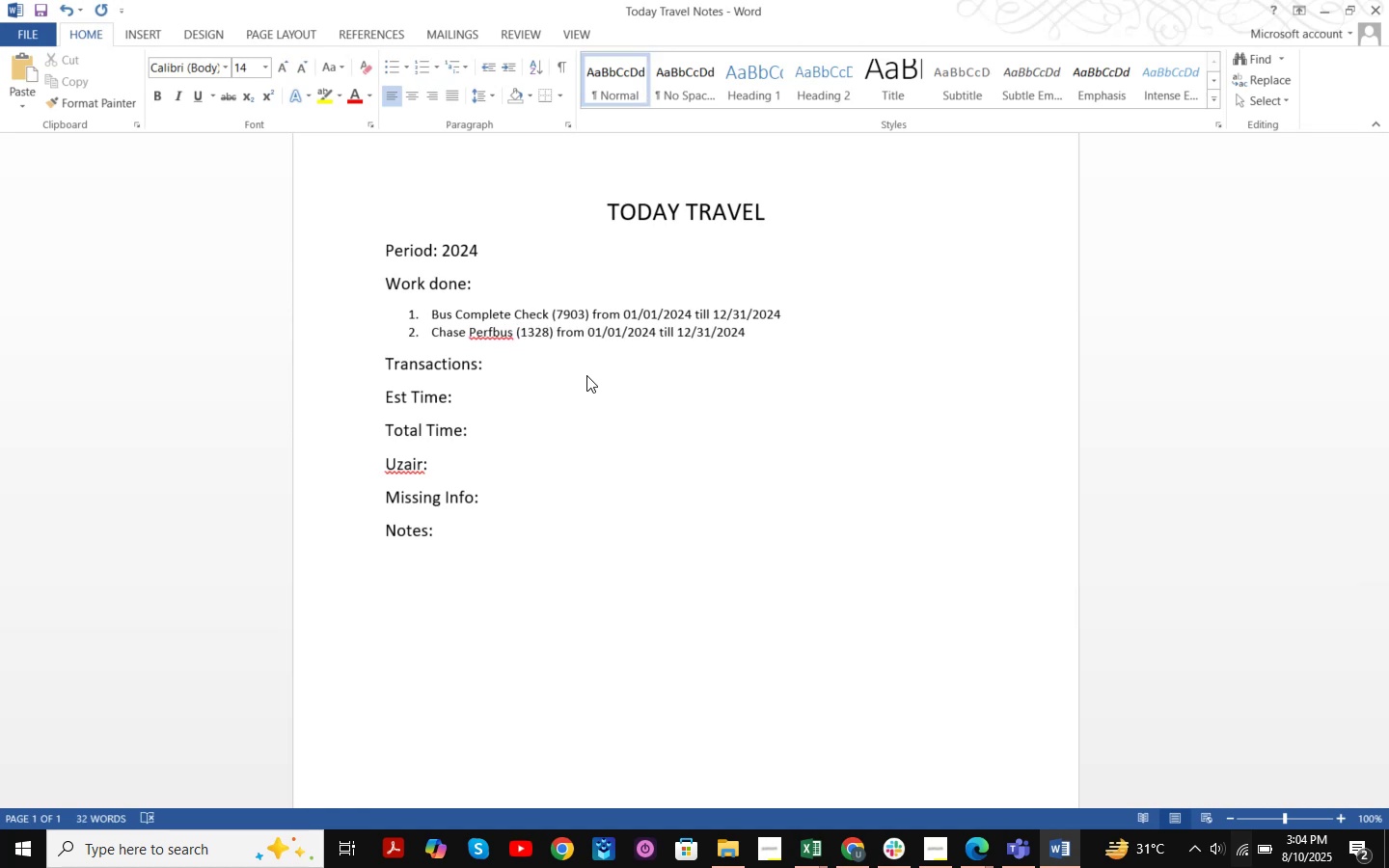 
key(ArrowRight)
 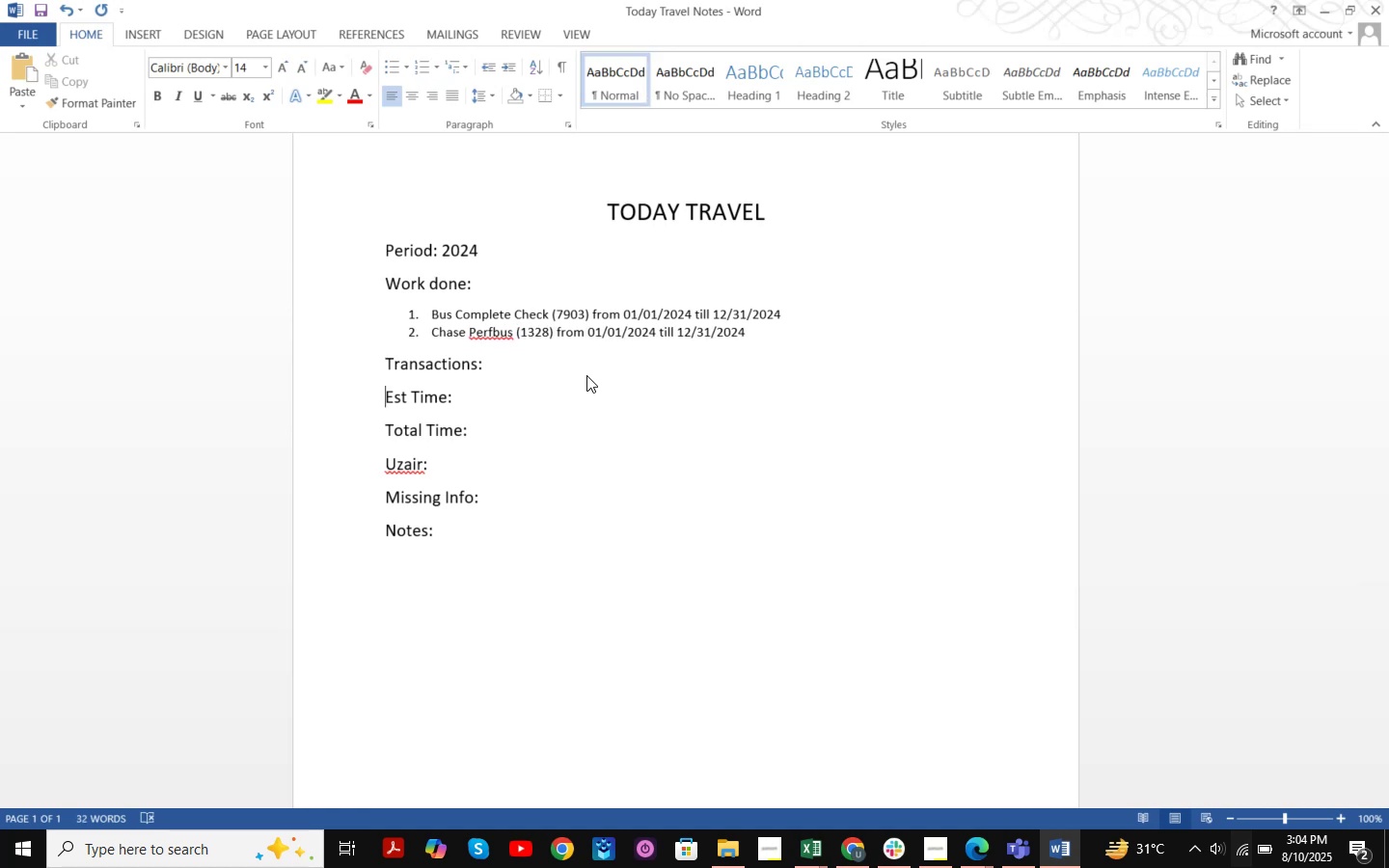 
key(ArrowUp)
 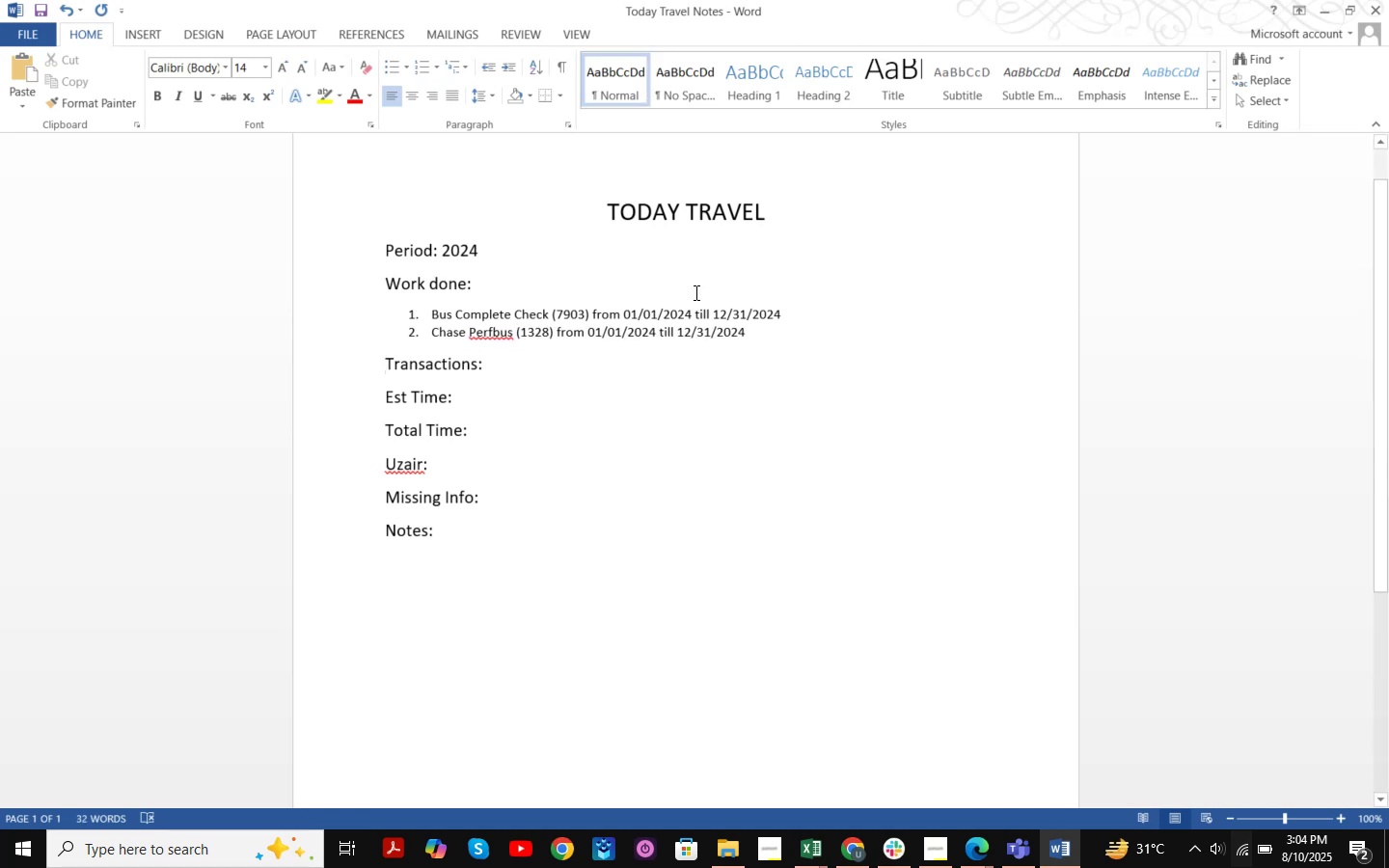 
left_click([759, 348])
 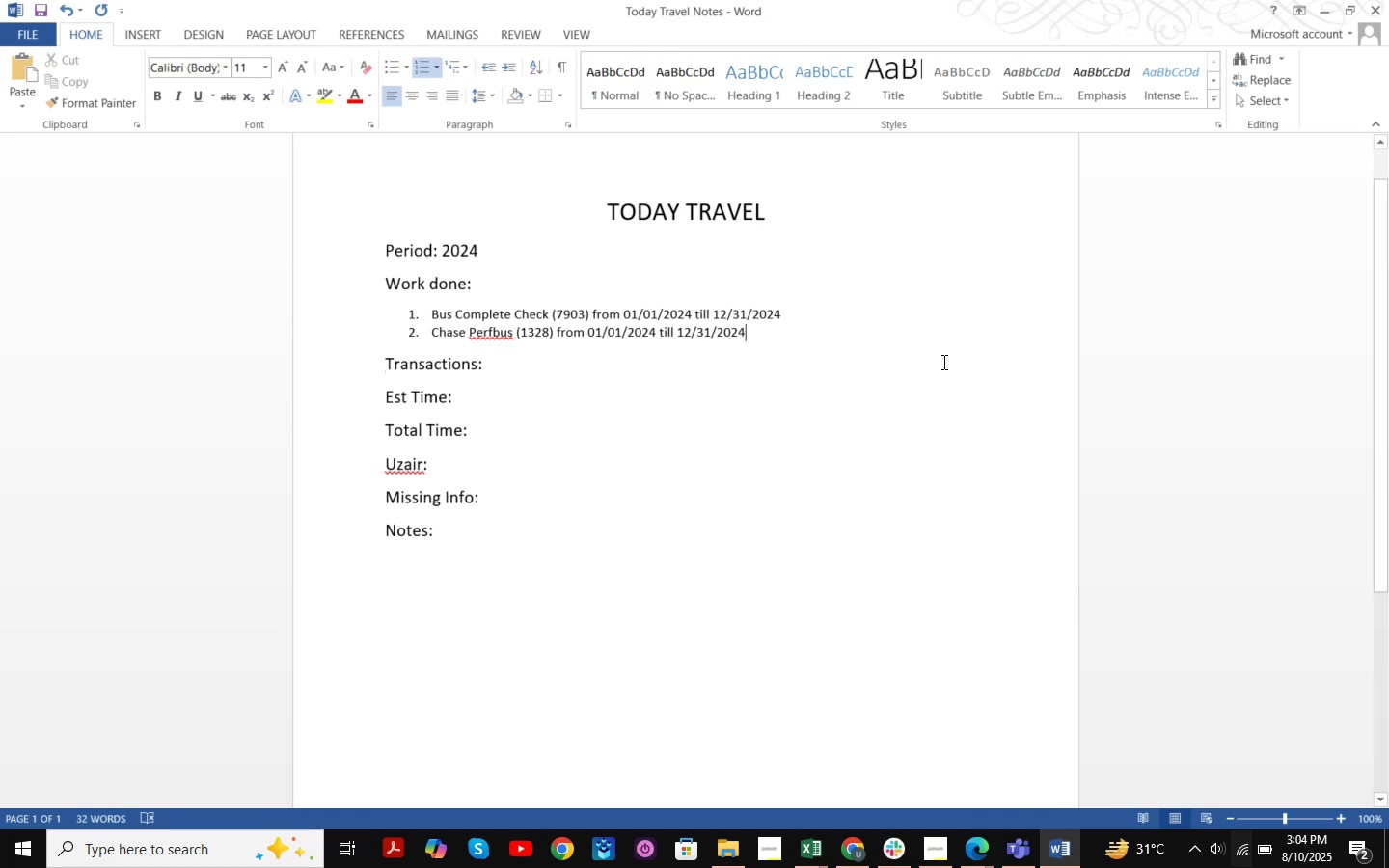 
key(NumpadEnter)
 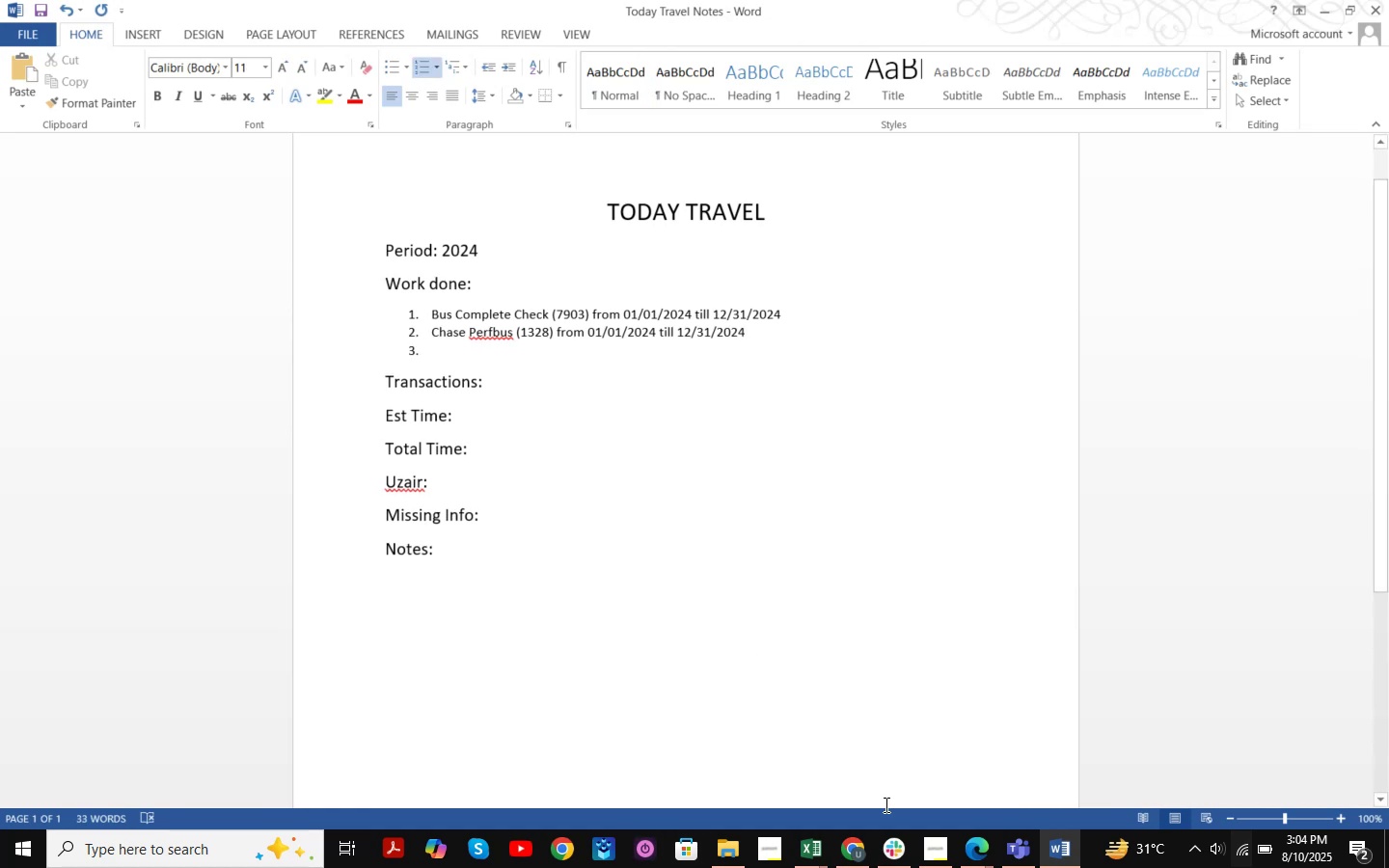 
left_click([867, 844])
 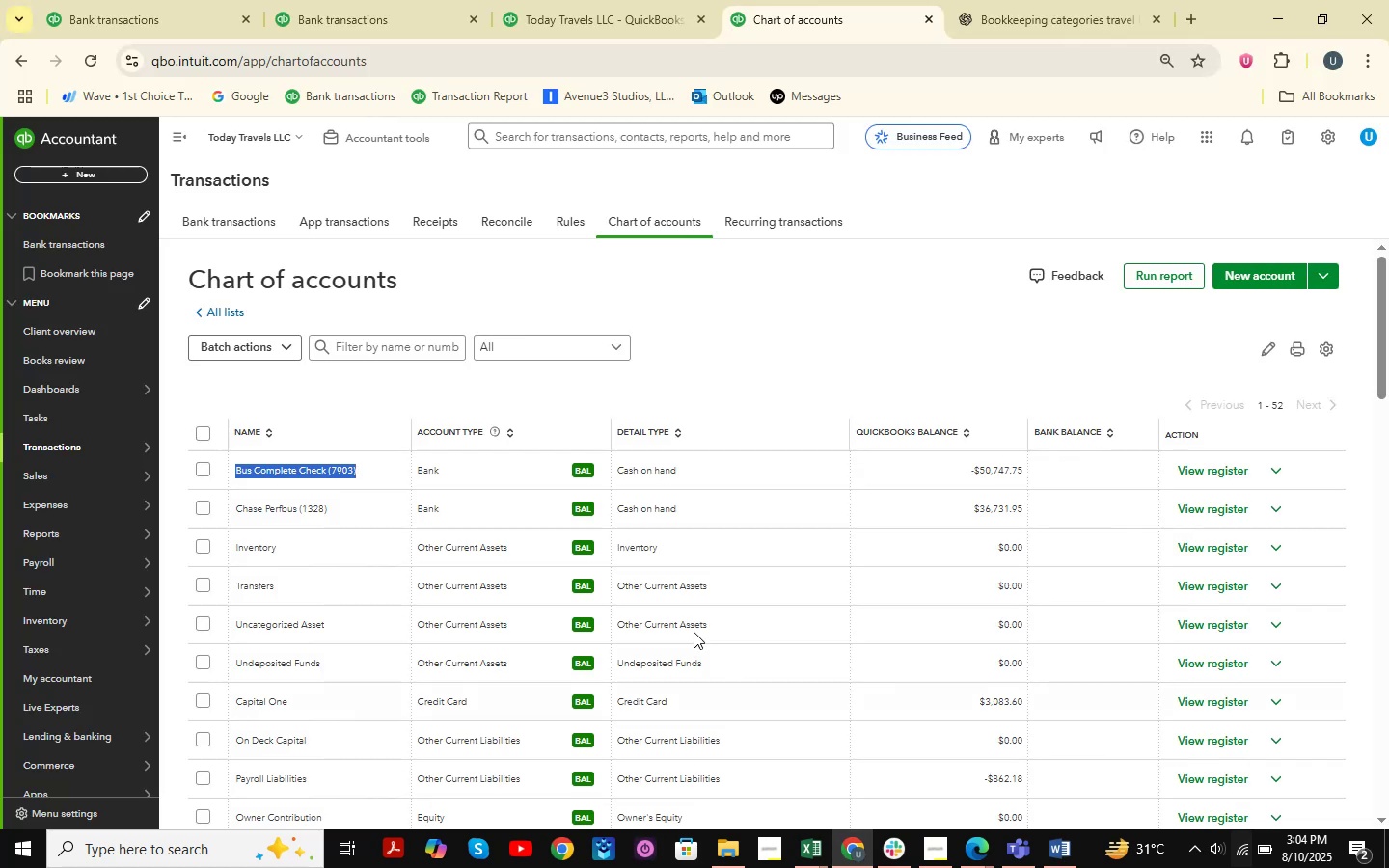 
scroll: coordinate [657, 614], scroll_direction: down, amount: 3.0
 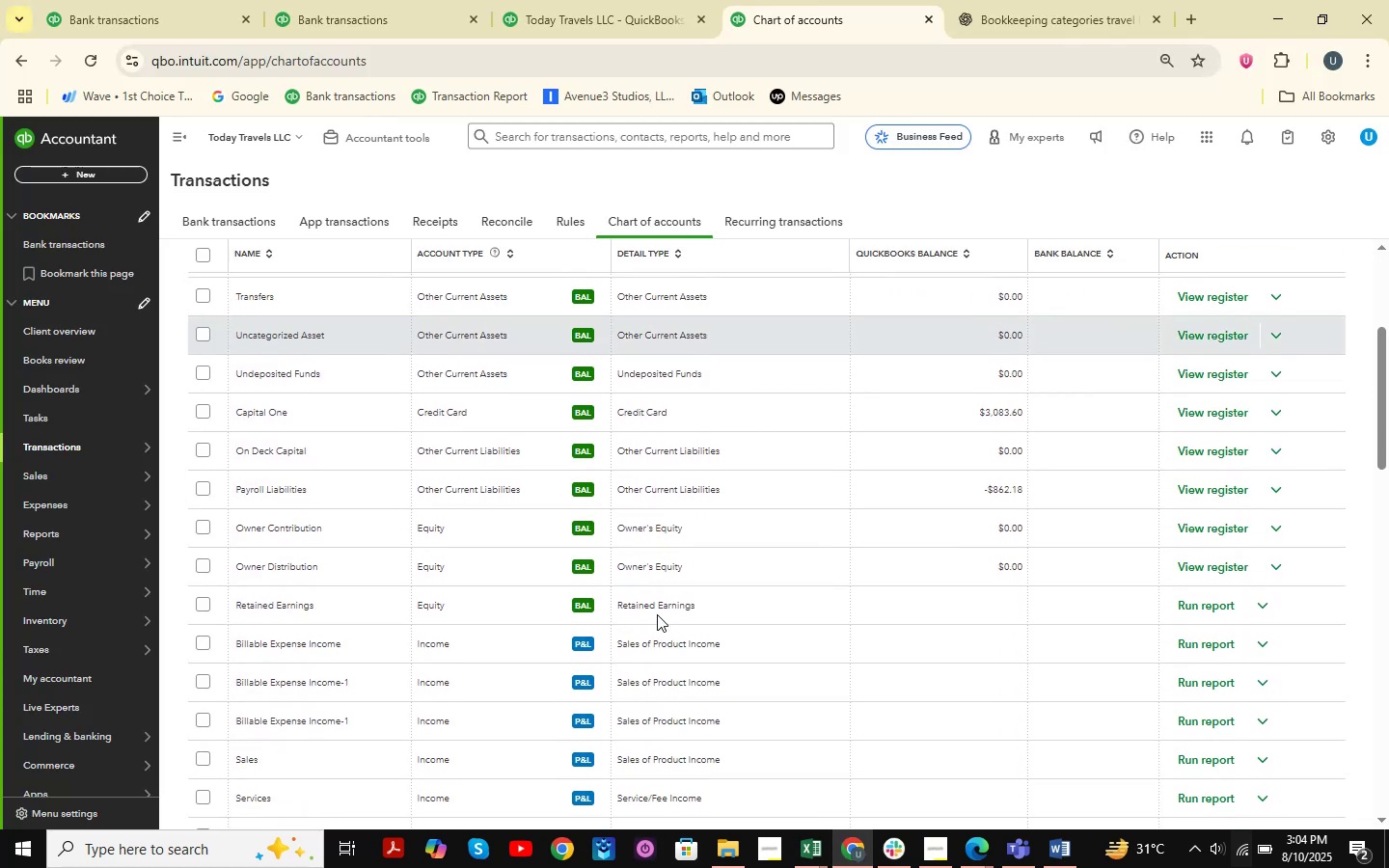 
scroll: coordinate [657, 613], scroll_direction: up, amount: 2.0
 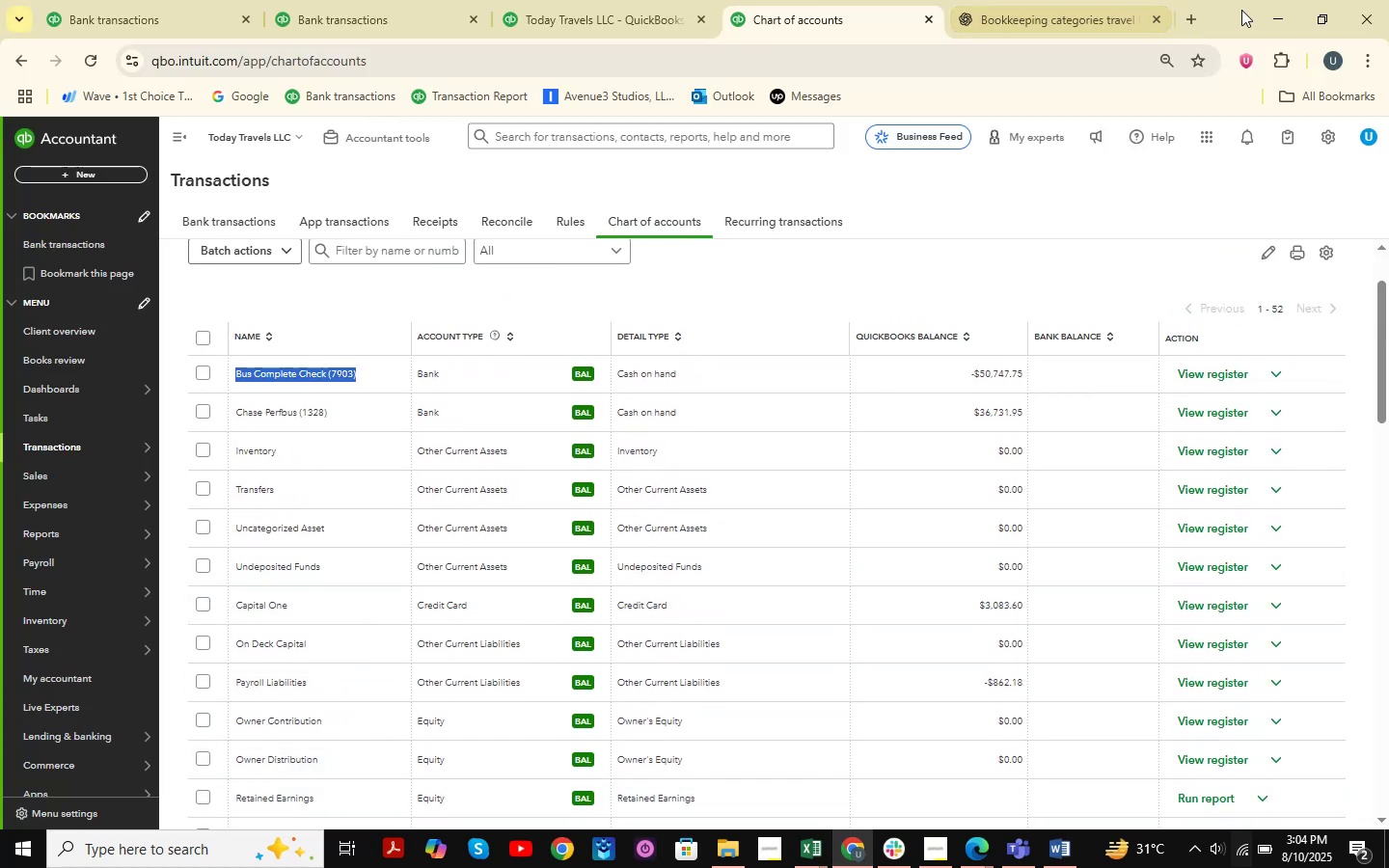 
left_click([1283, 9])
 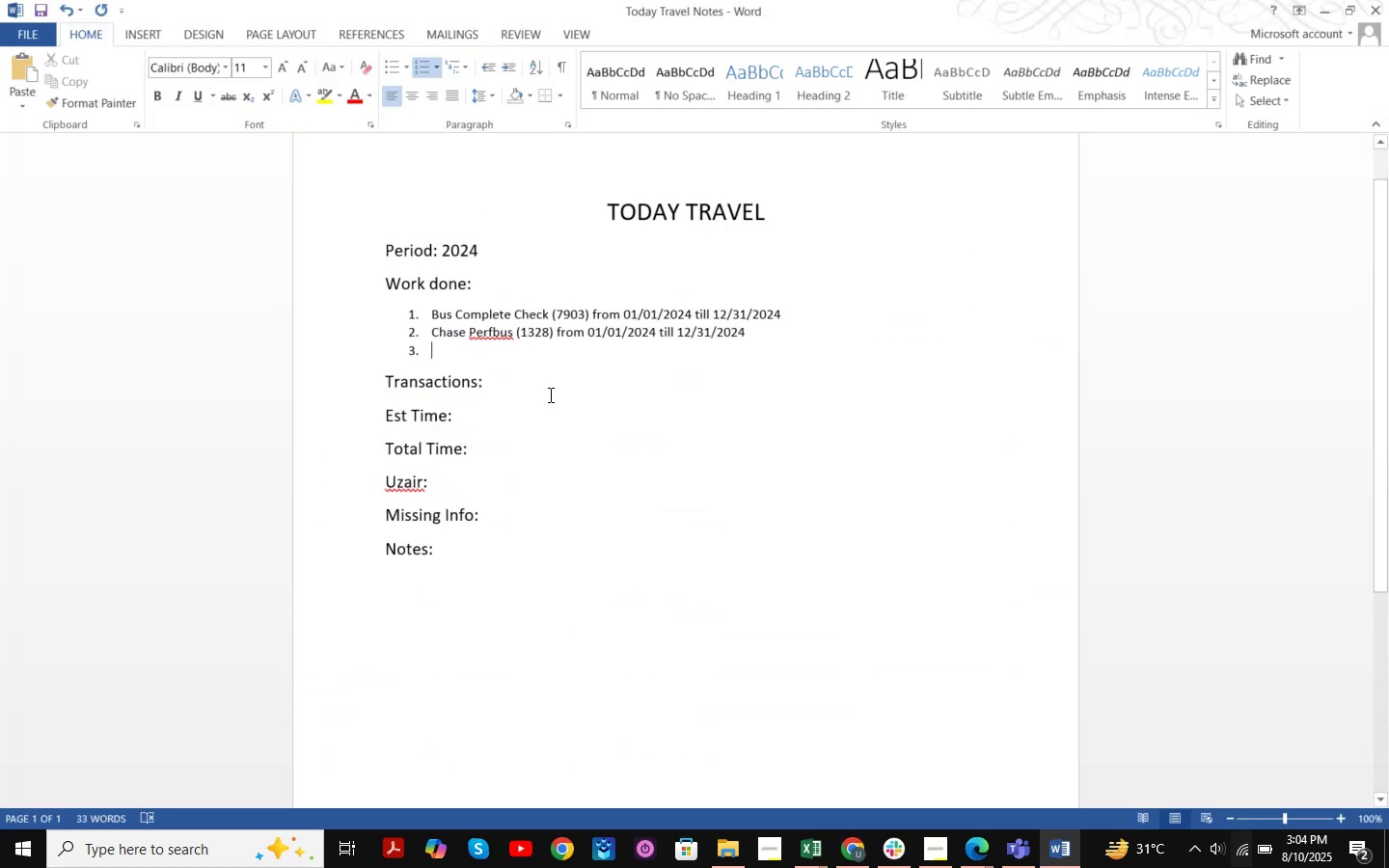 
type(CC CA)
key(Backspace)
type(apital One from )
 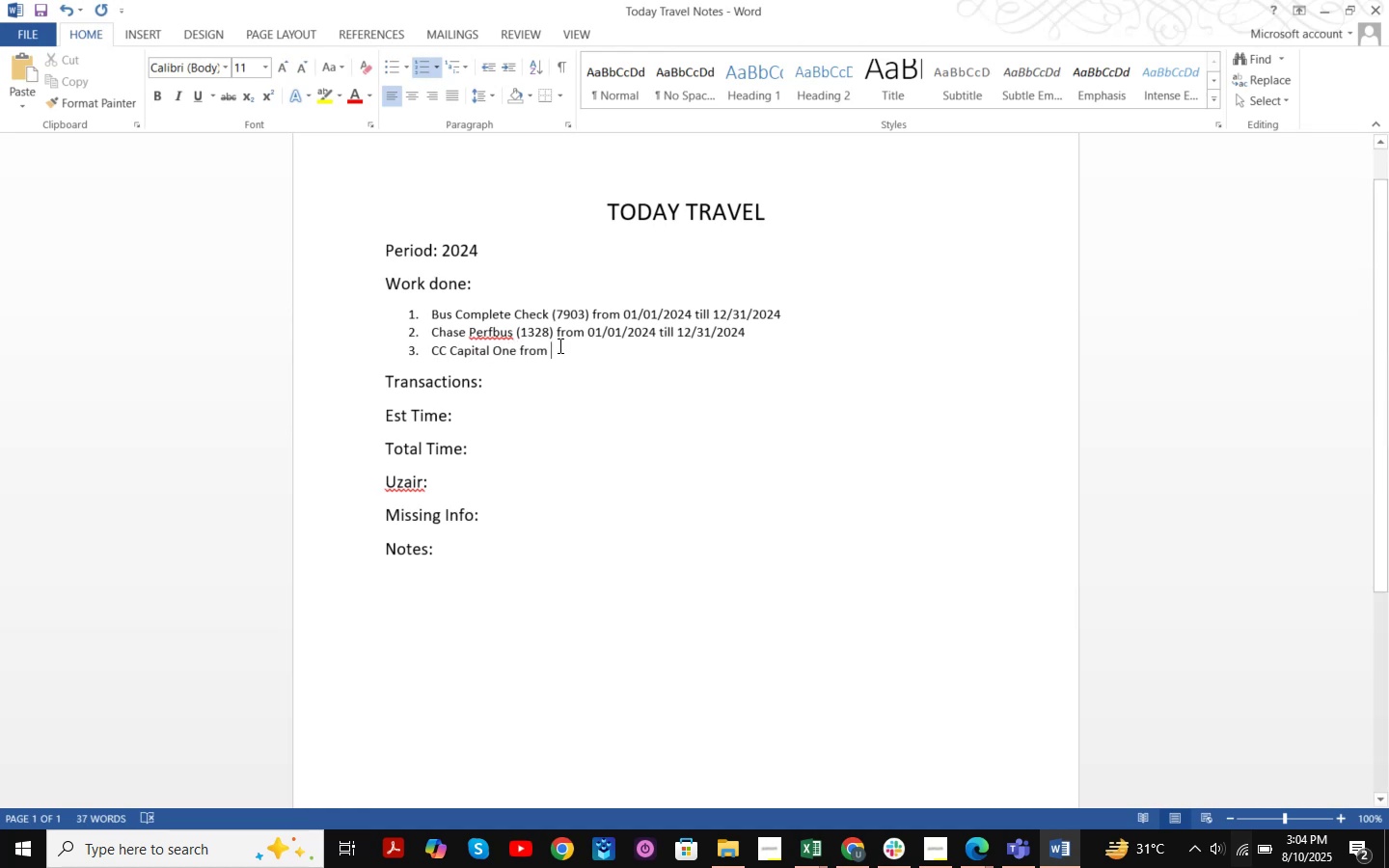 
left_click([548, 404])
 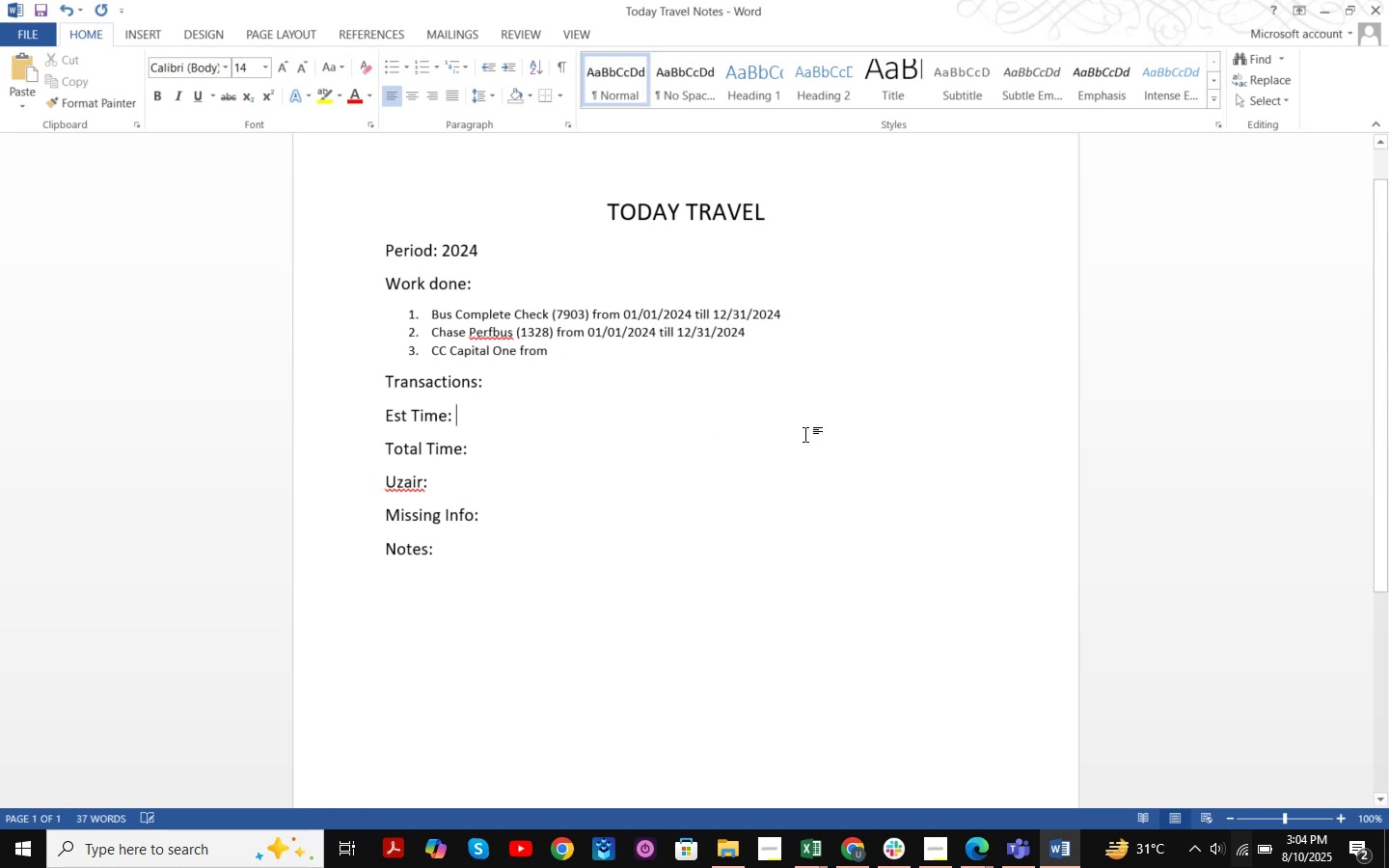 
key(Control+S)
 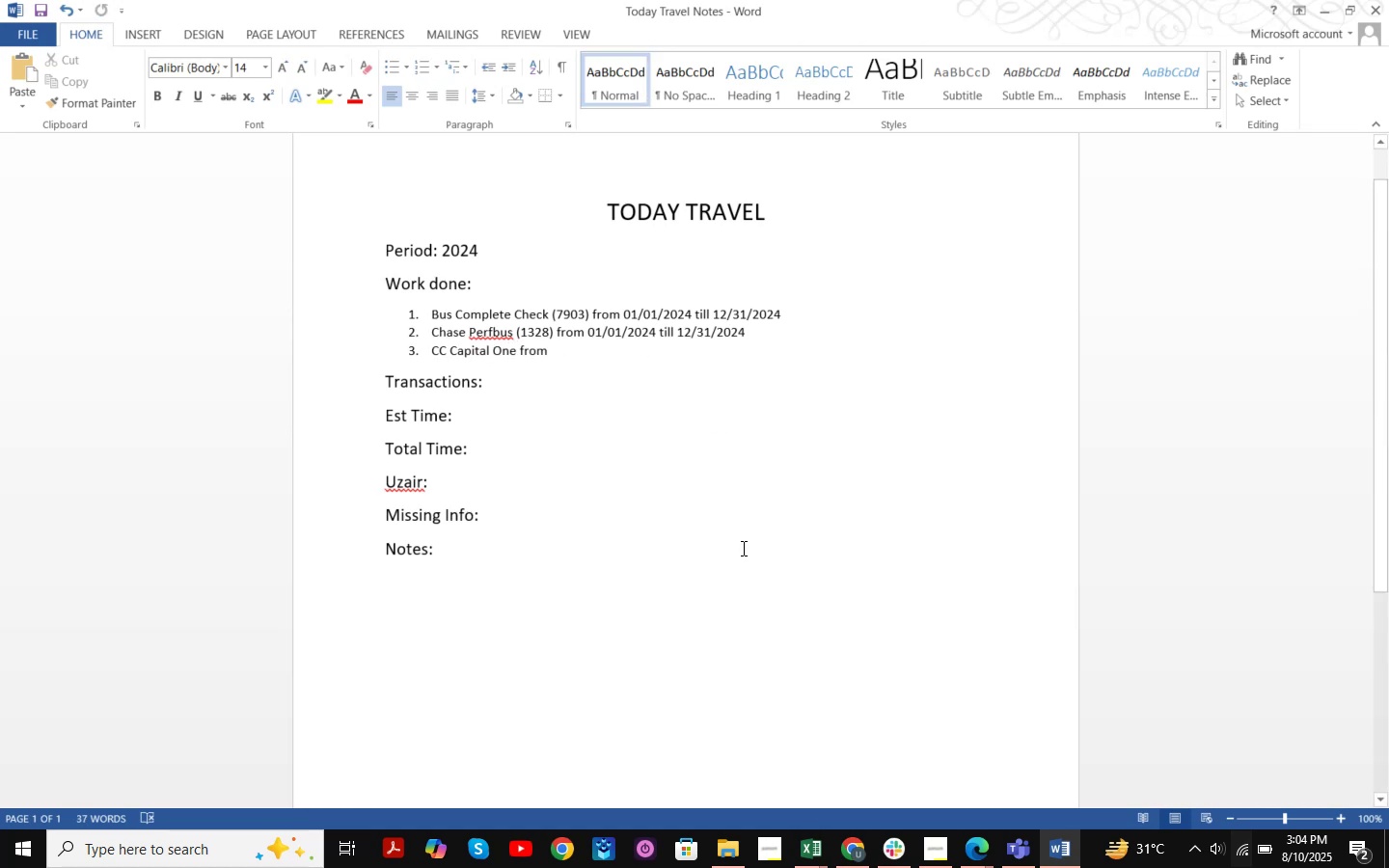 
scroll: coordinate [735, 426], scroll_direction: down, amount: 5.0
 